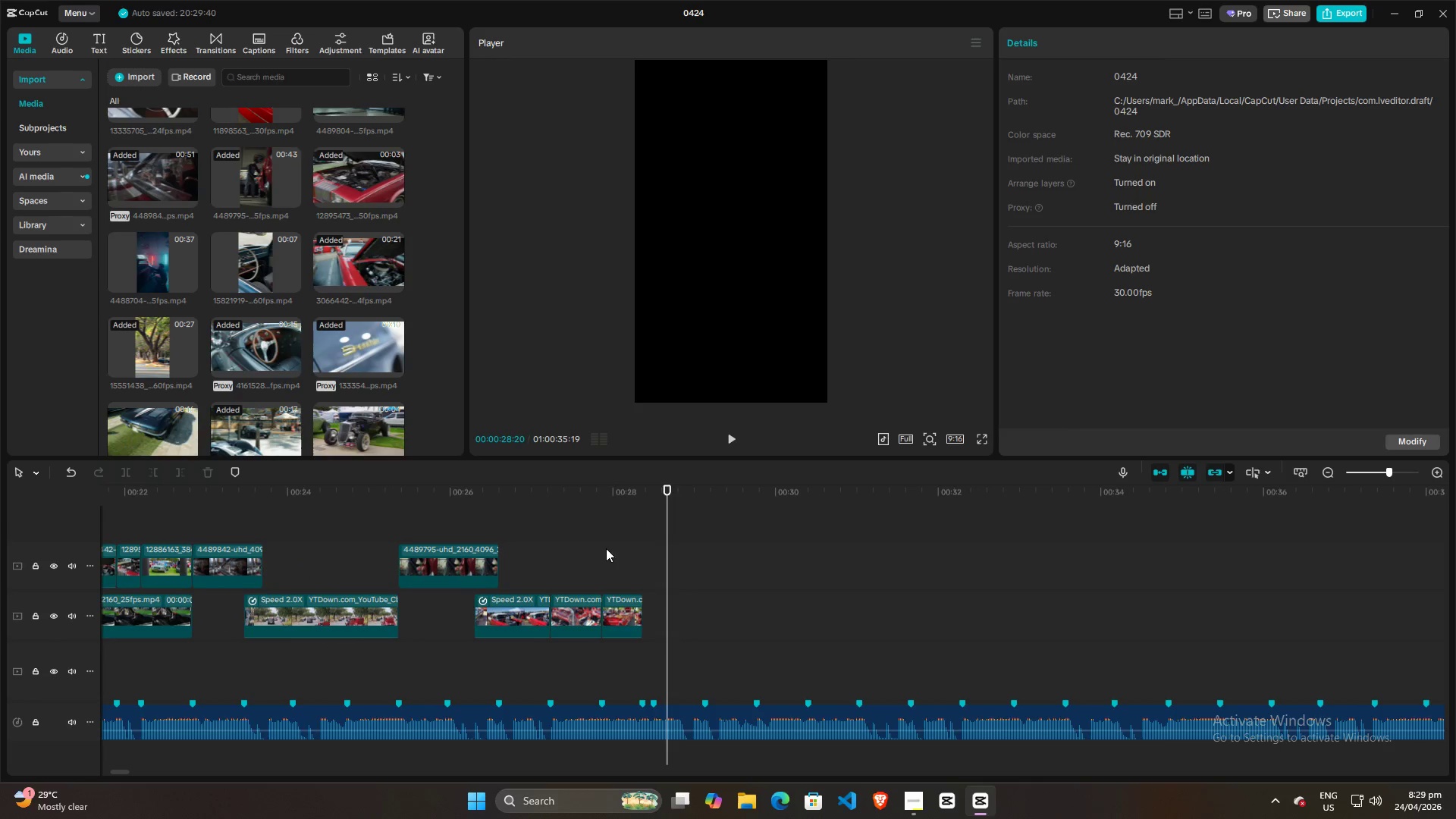 
left_click([597, 548])
 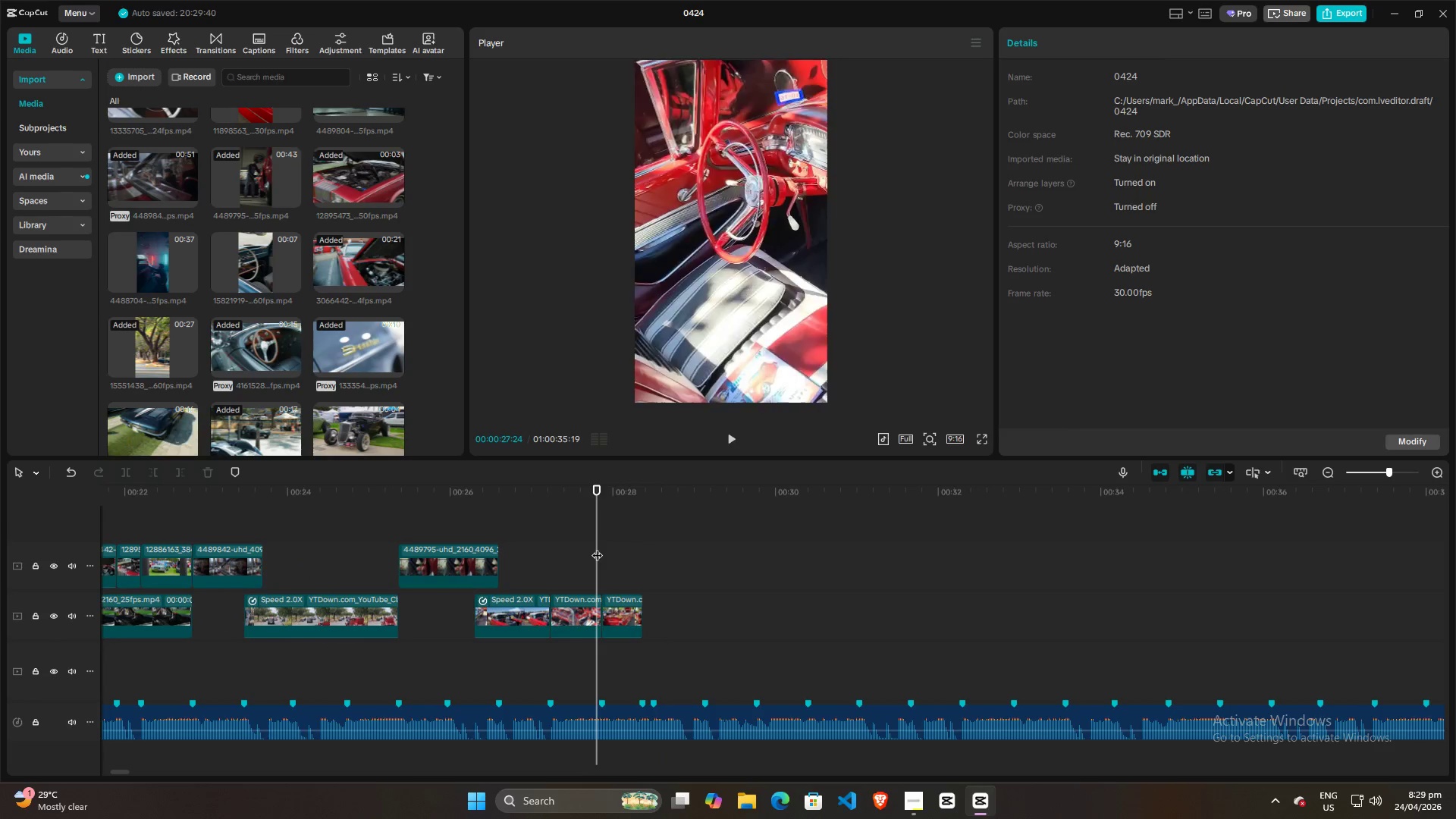 
key(Space)
 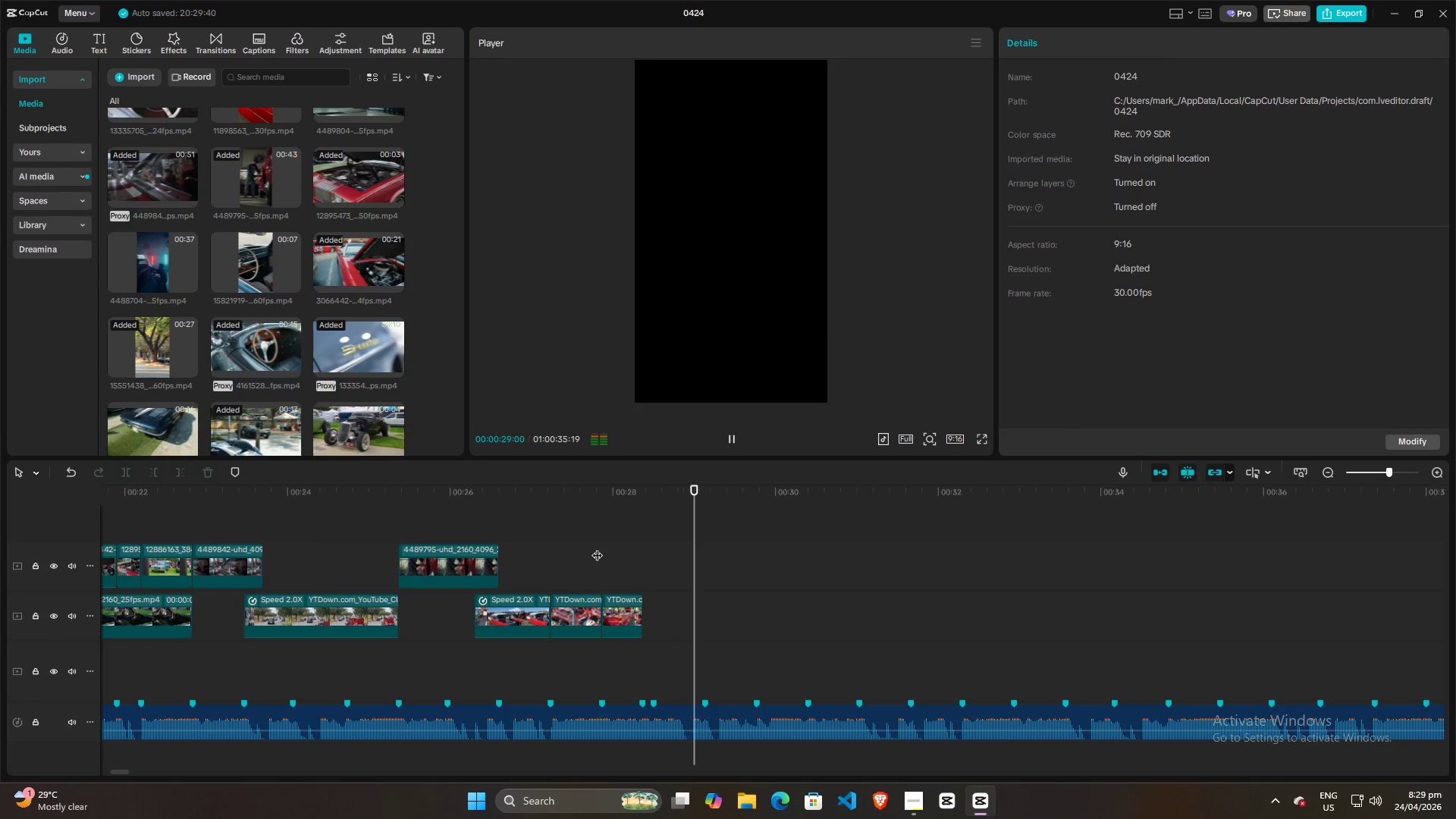 
key(Space)
 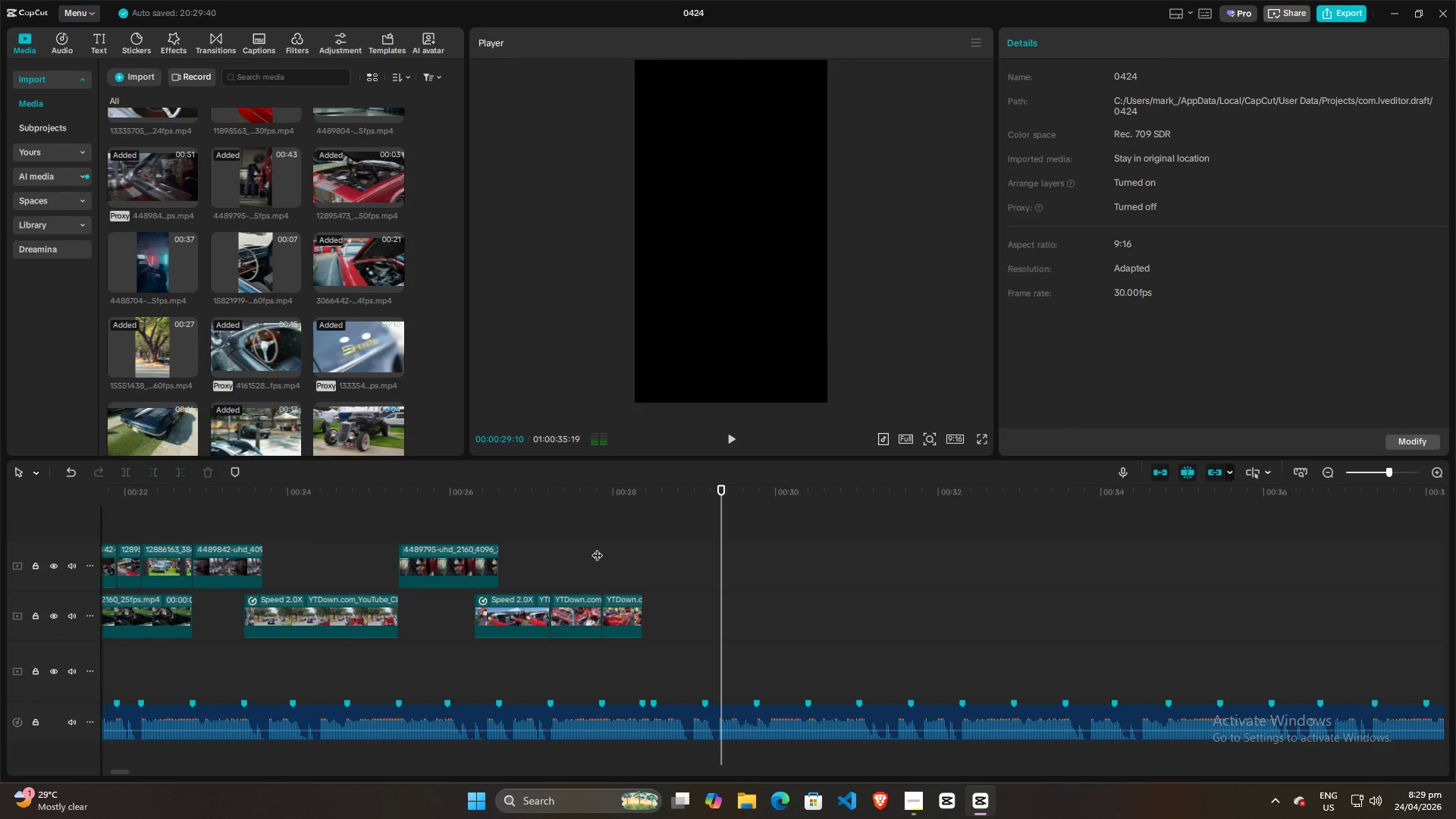 
hold_key(key=ControlLeft, duration=1.09)
scroll: coordinate [783, 557], scroll_direction: down, amount: 9.0
 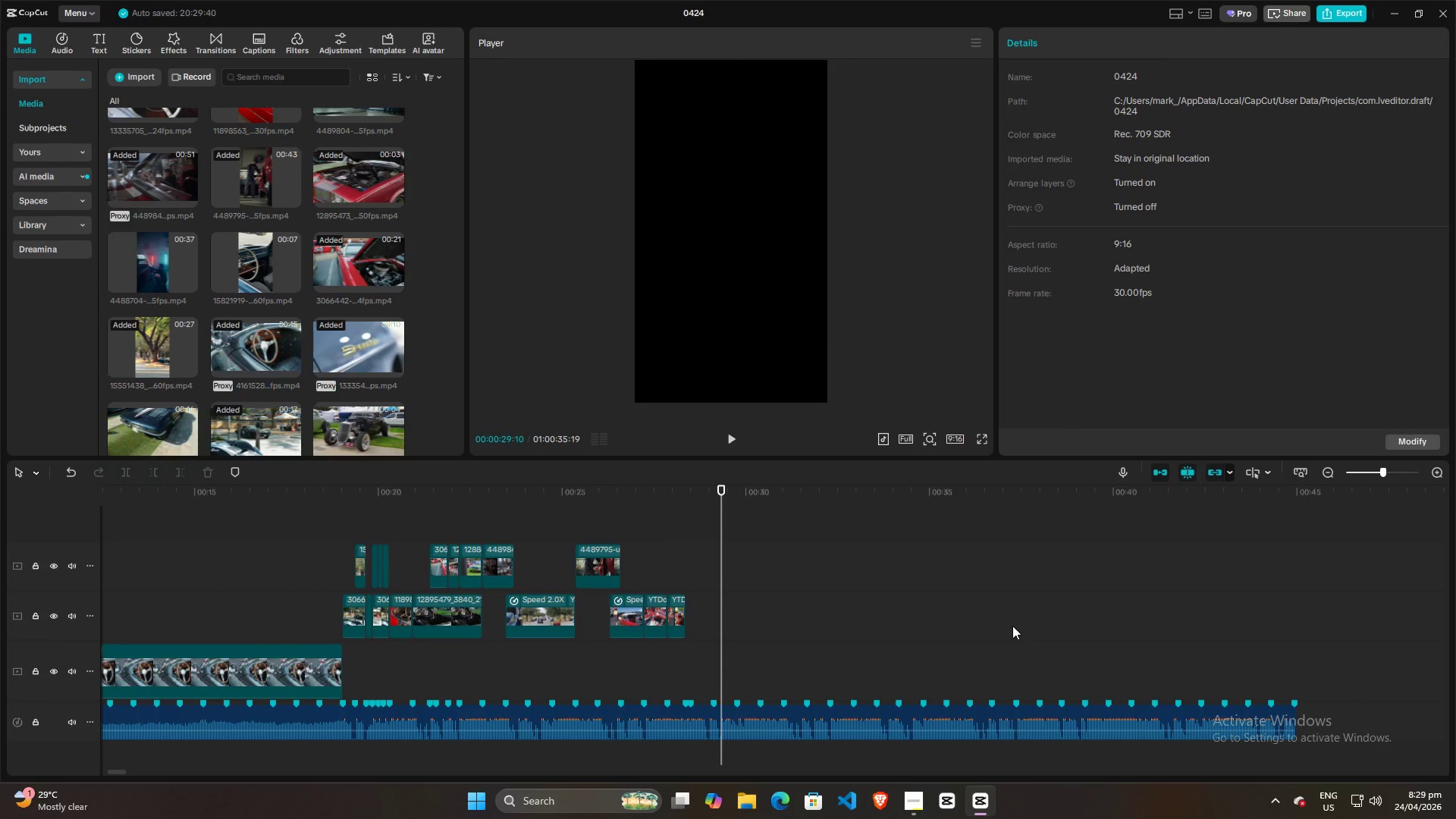 
hold_key(key=ControlLeft, duration=0.56)
scroll: coordinate [912, 614], scroll_direction: down, amount: 5.0
 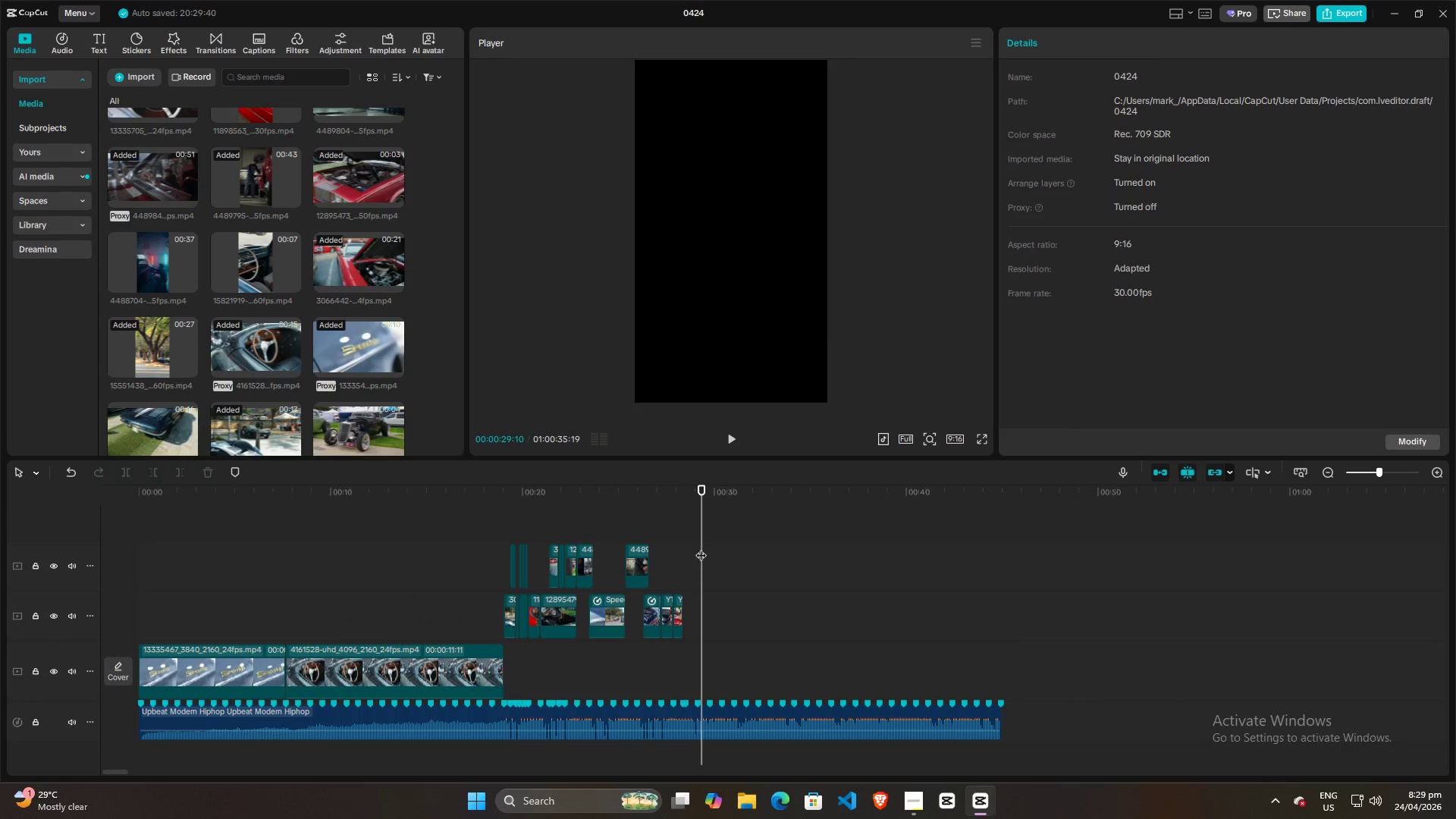 
left_click_drag(start_coordinate=[704, 546], to_coordinate=[326, 556])
 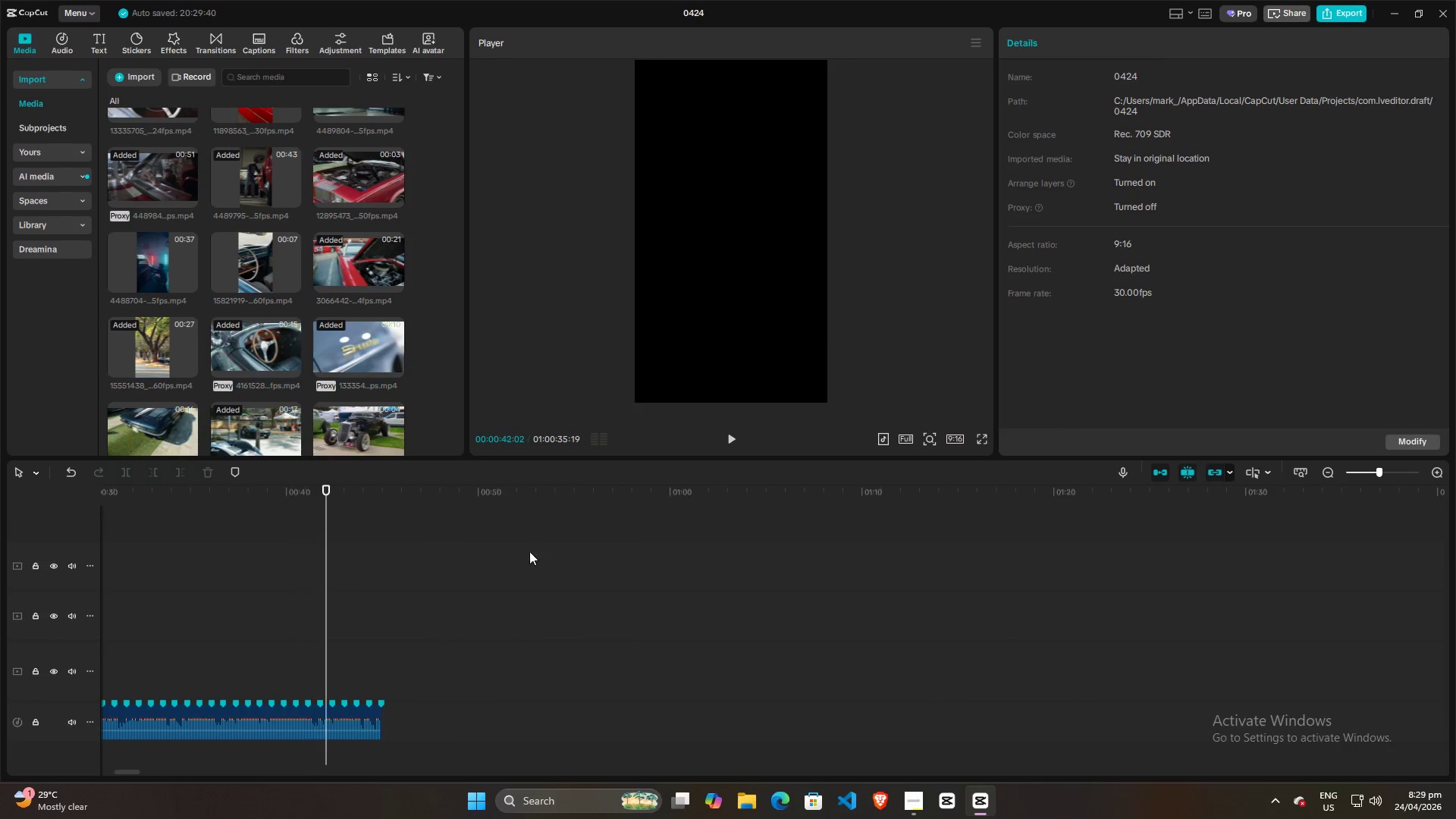 
hold_key(key=ControlLeft, duration=0.72)
scroll: coordinate [589, 551], scroll_direction: down, amount: 6.0
 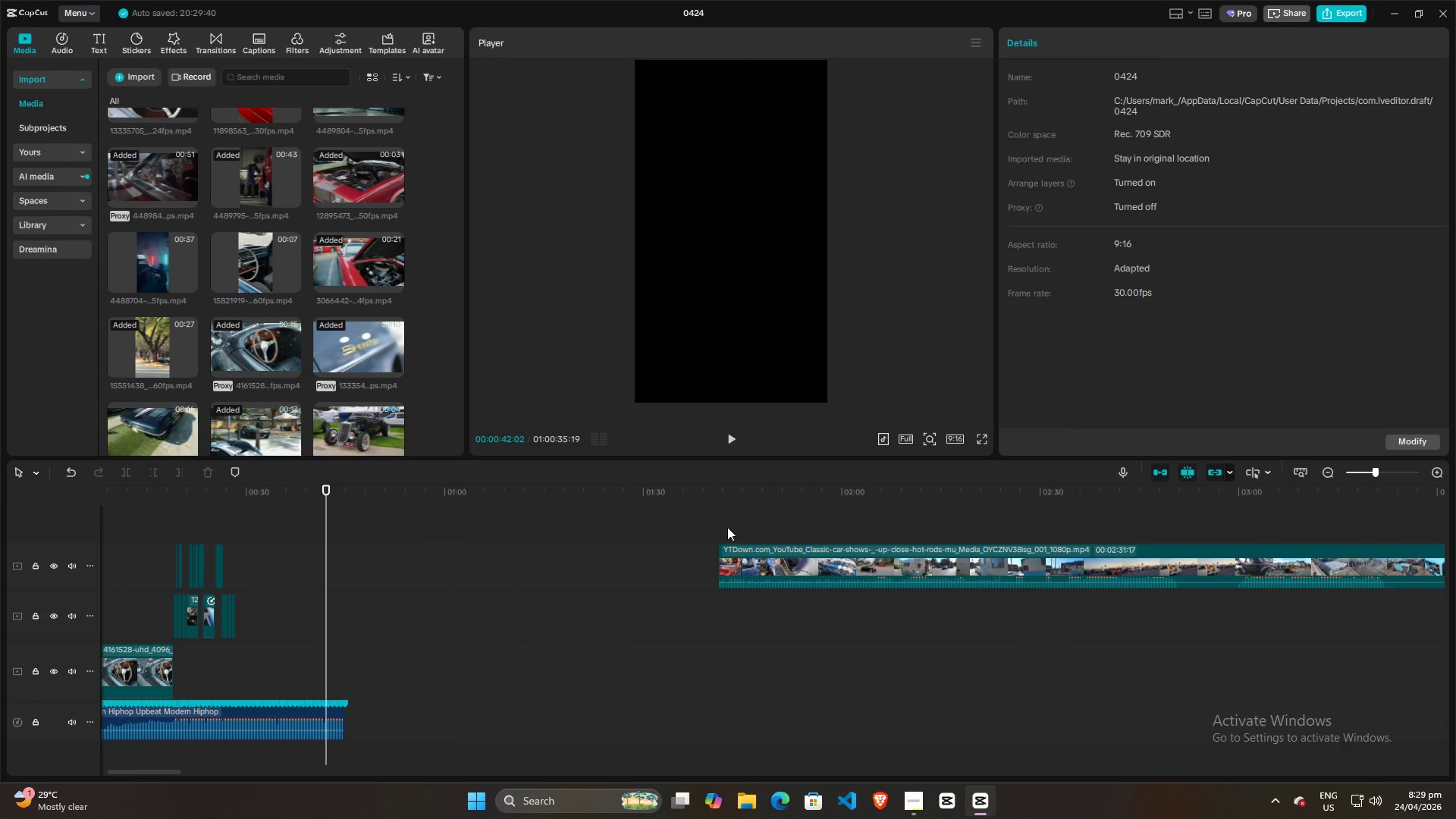 
left_click([732, 525])
 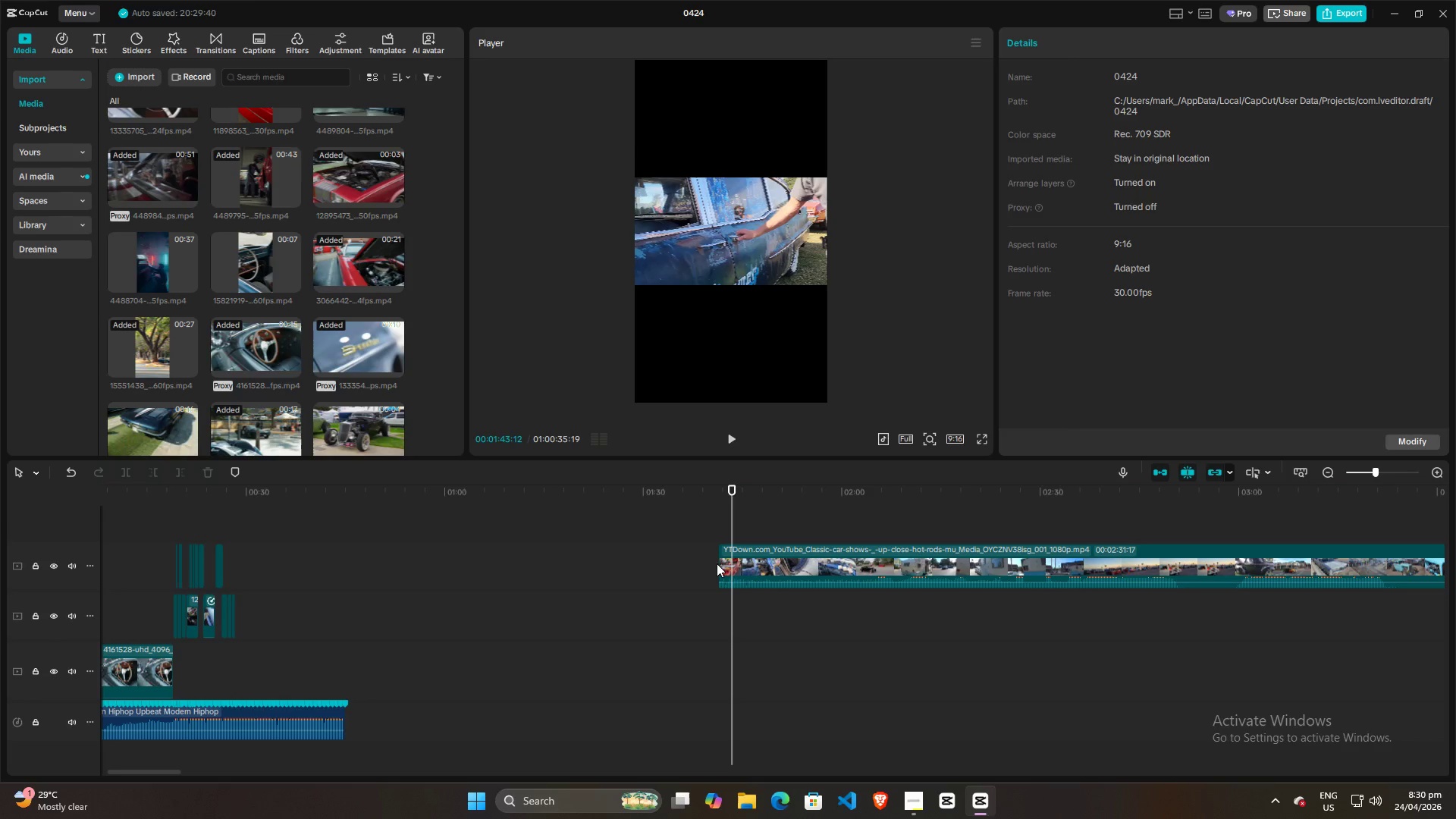 
left_click_drag(start_coordinate=[733, 519], to_coordinate=[1417, 430])
 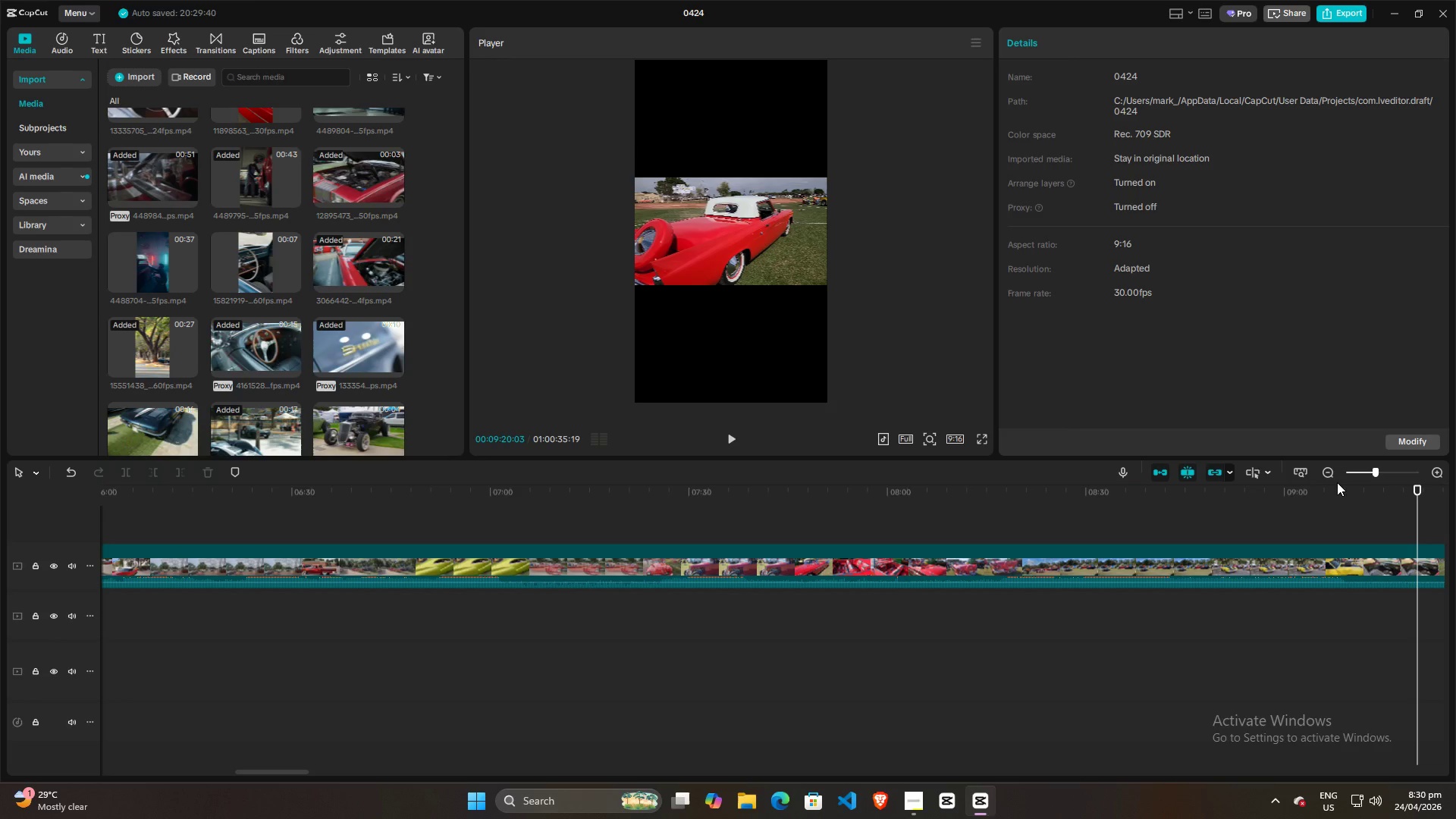 
left_click([1291, 517])
 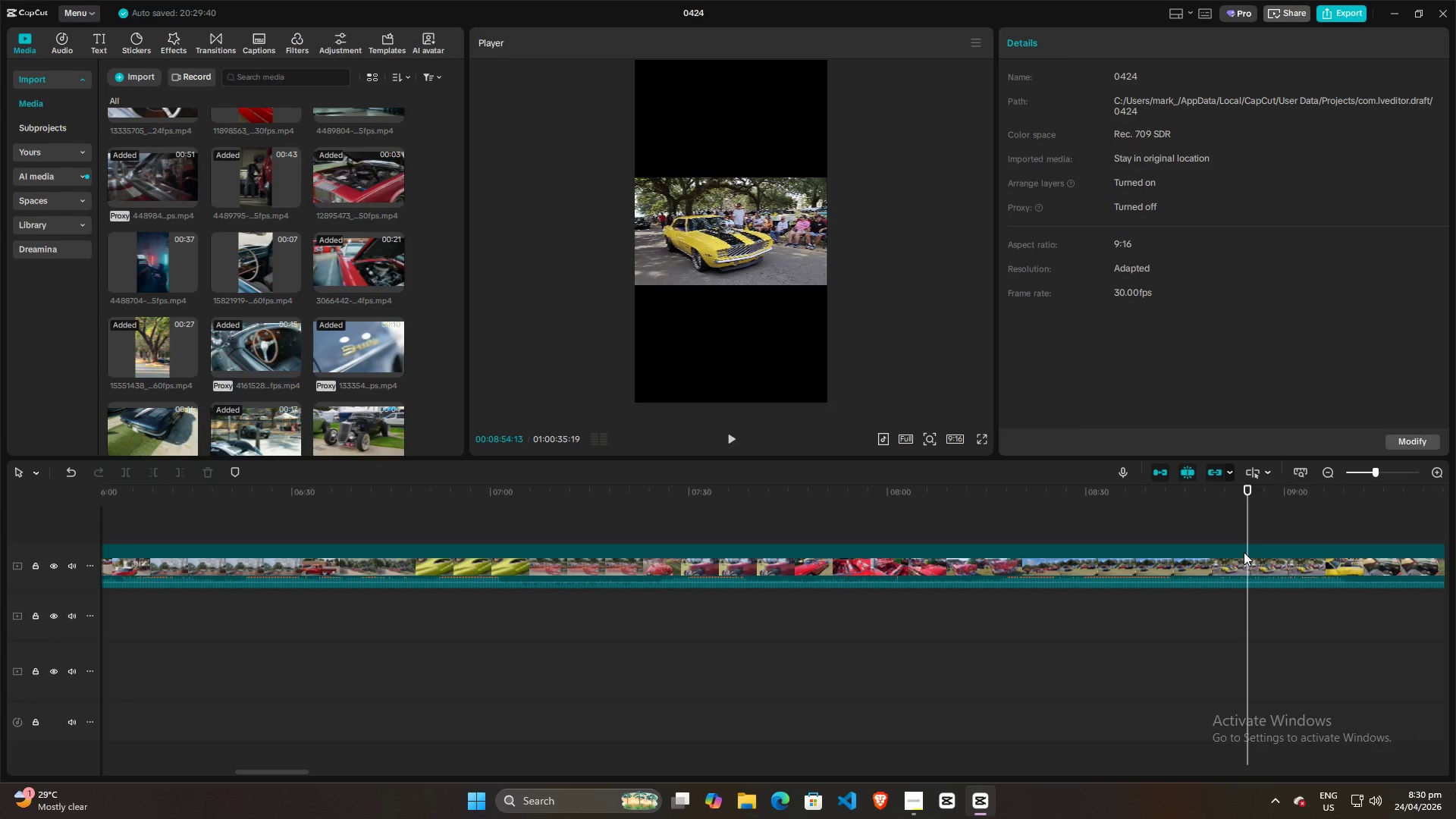 
left_click([1232, 532])
 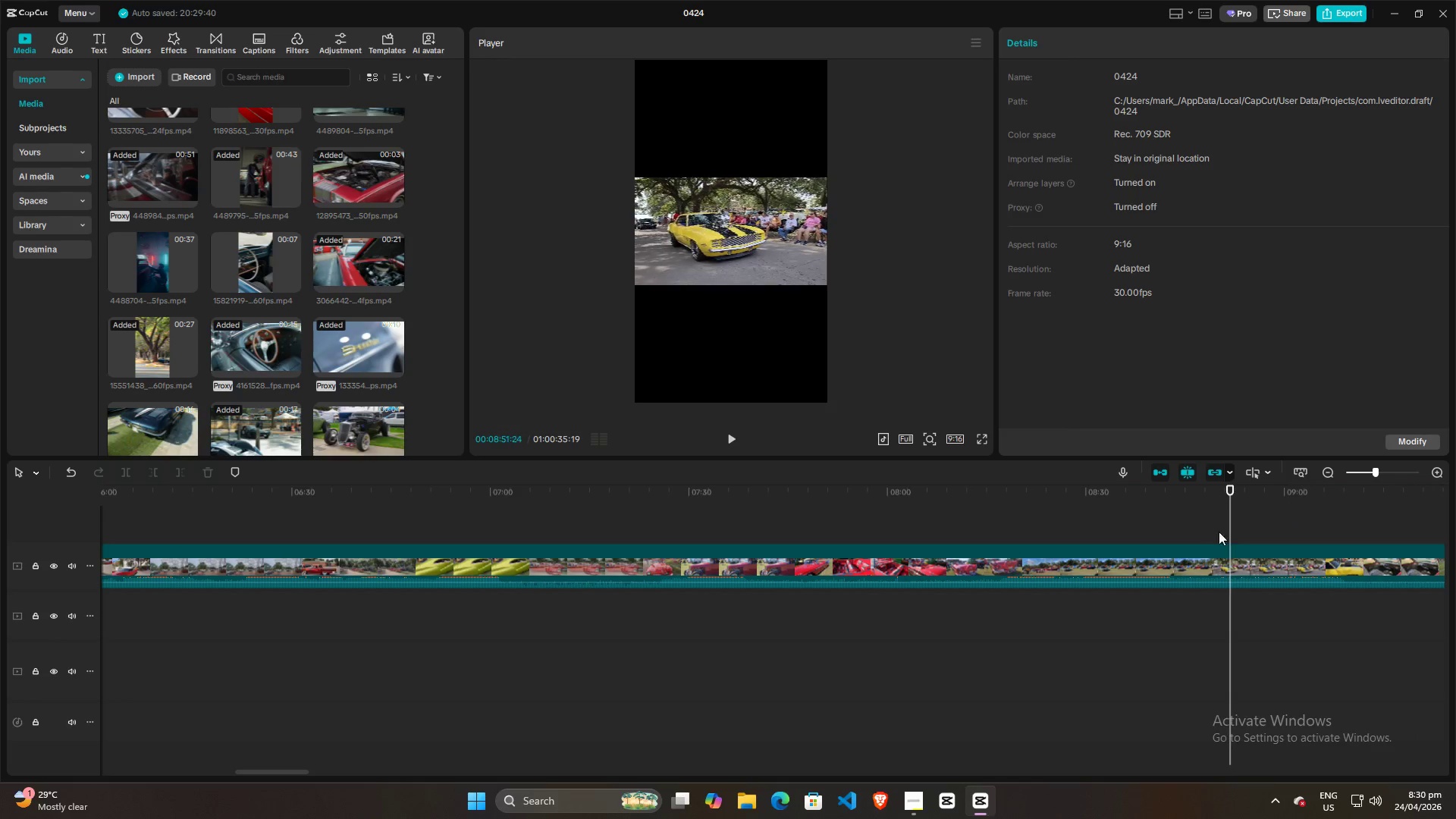 
double_click([1200, 529])
 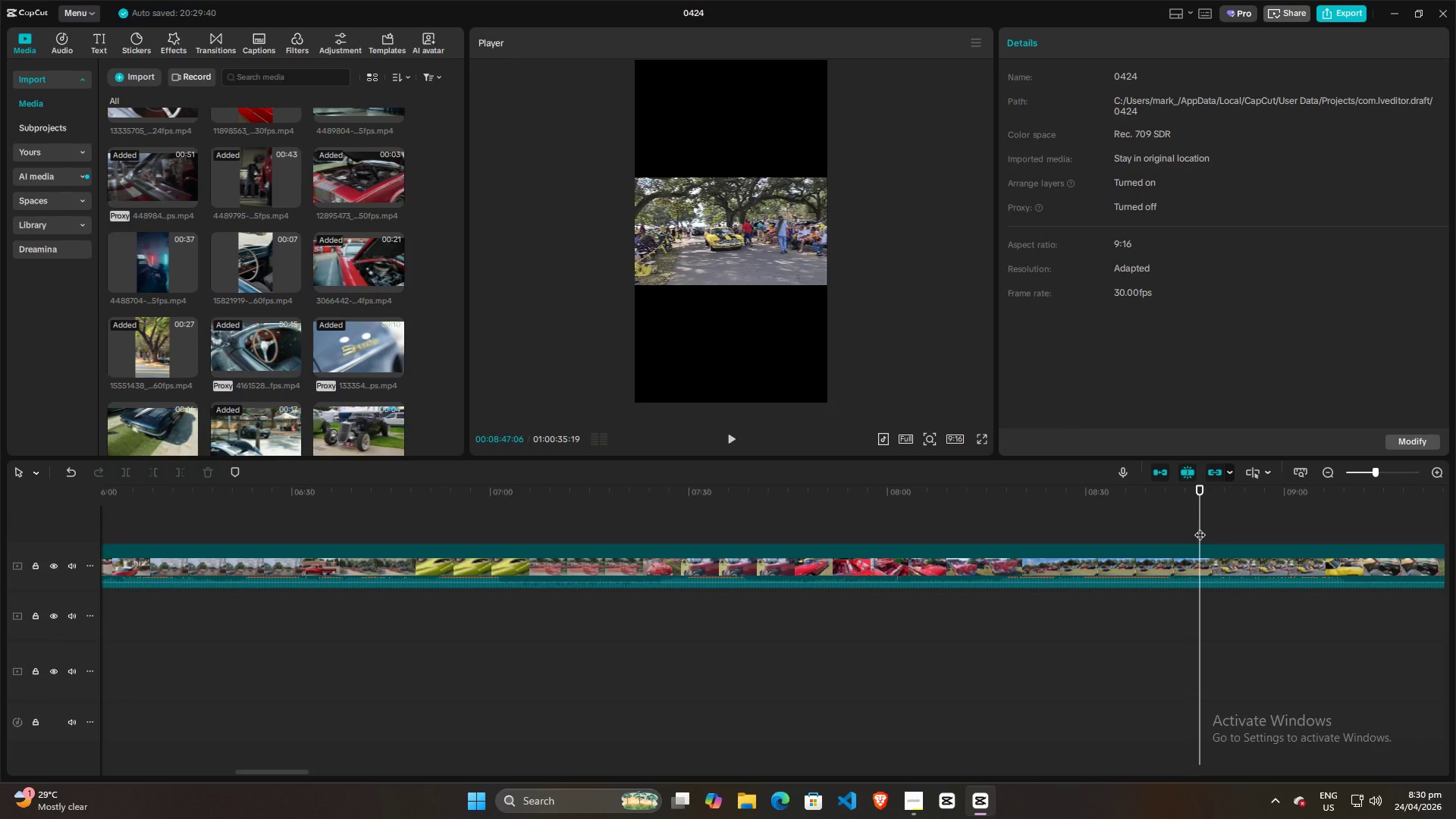 
key(Space)
 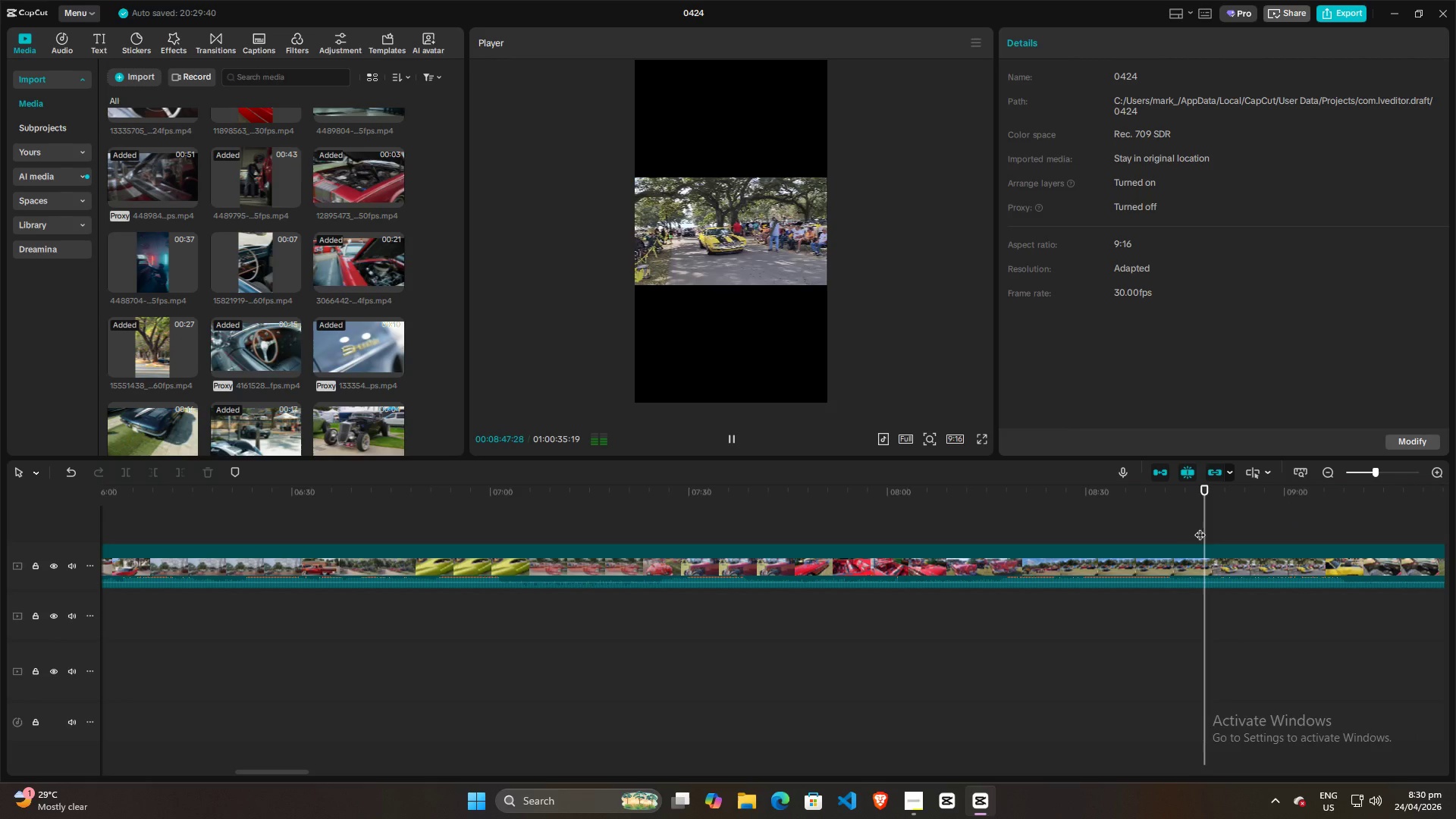 
left_click([1171, 524])
 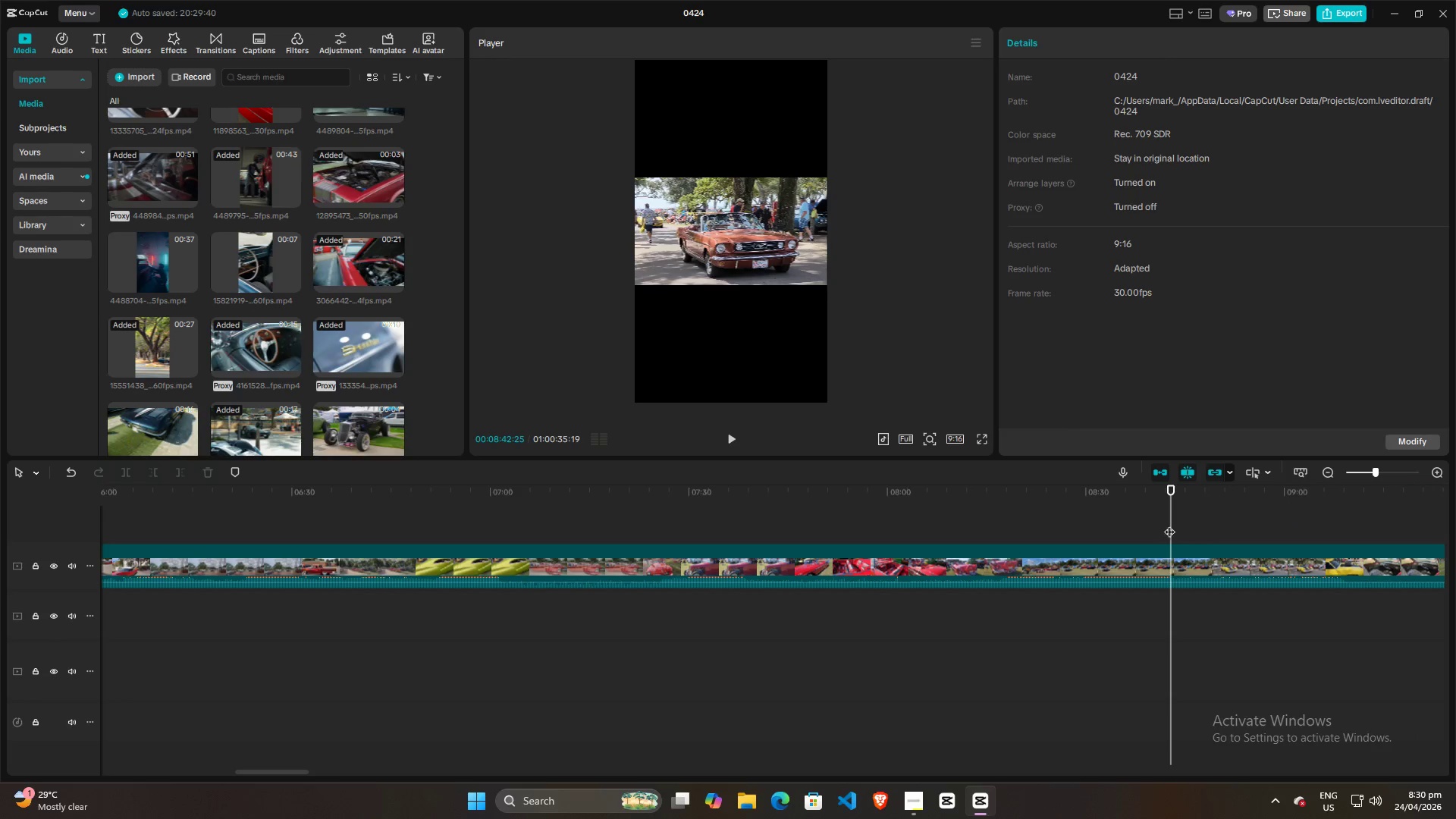 
left_click_drag(start_coordinate=[1170, 524], to_coordinate=[1231, 495])
 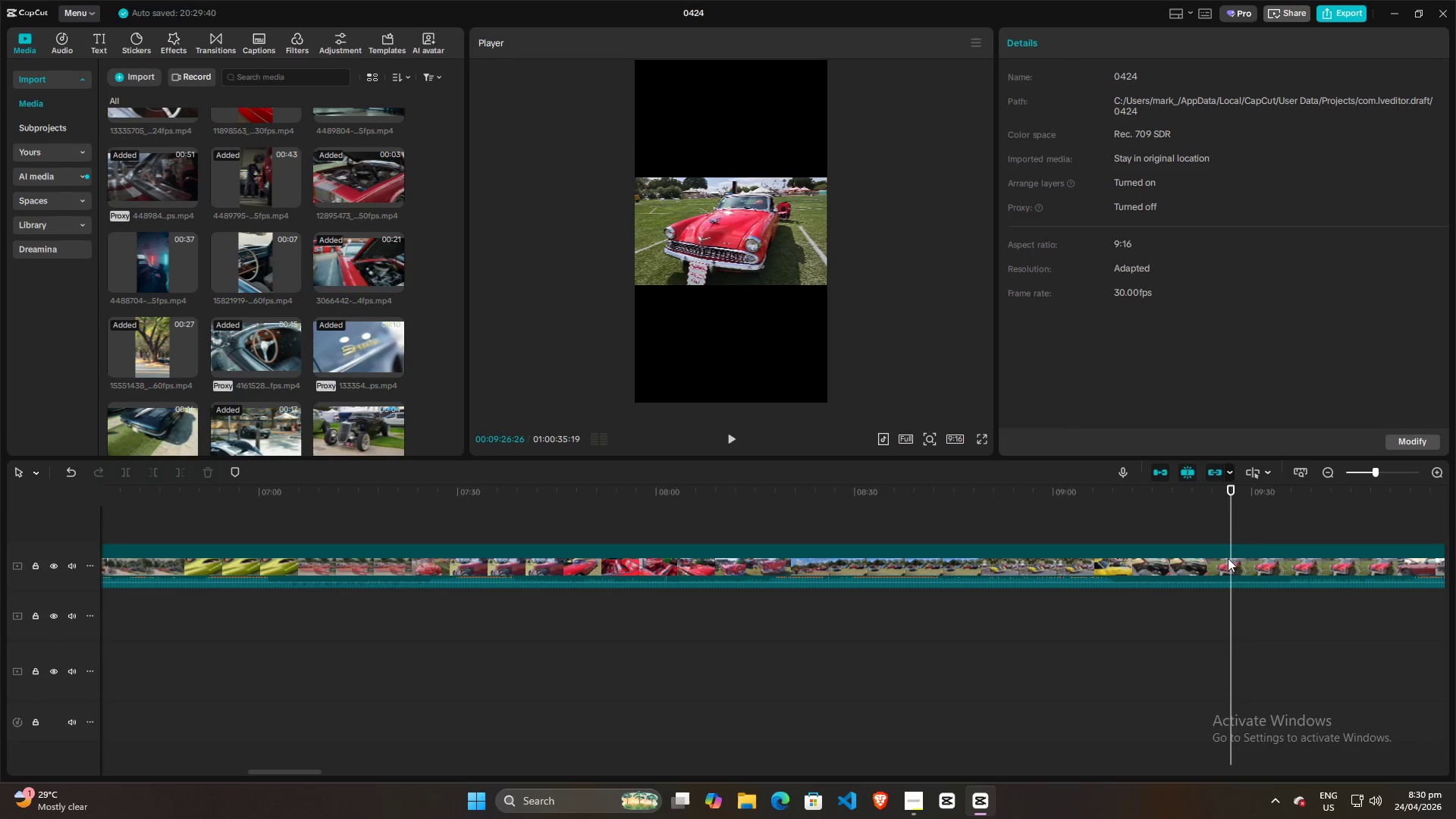 
left_click([1214, 560])
 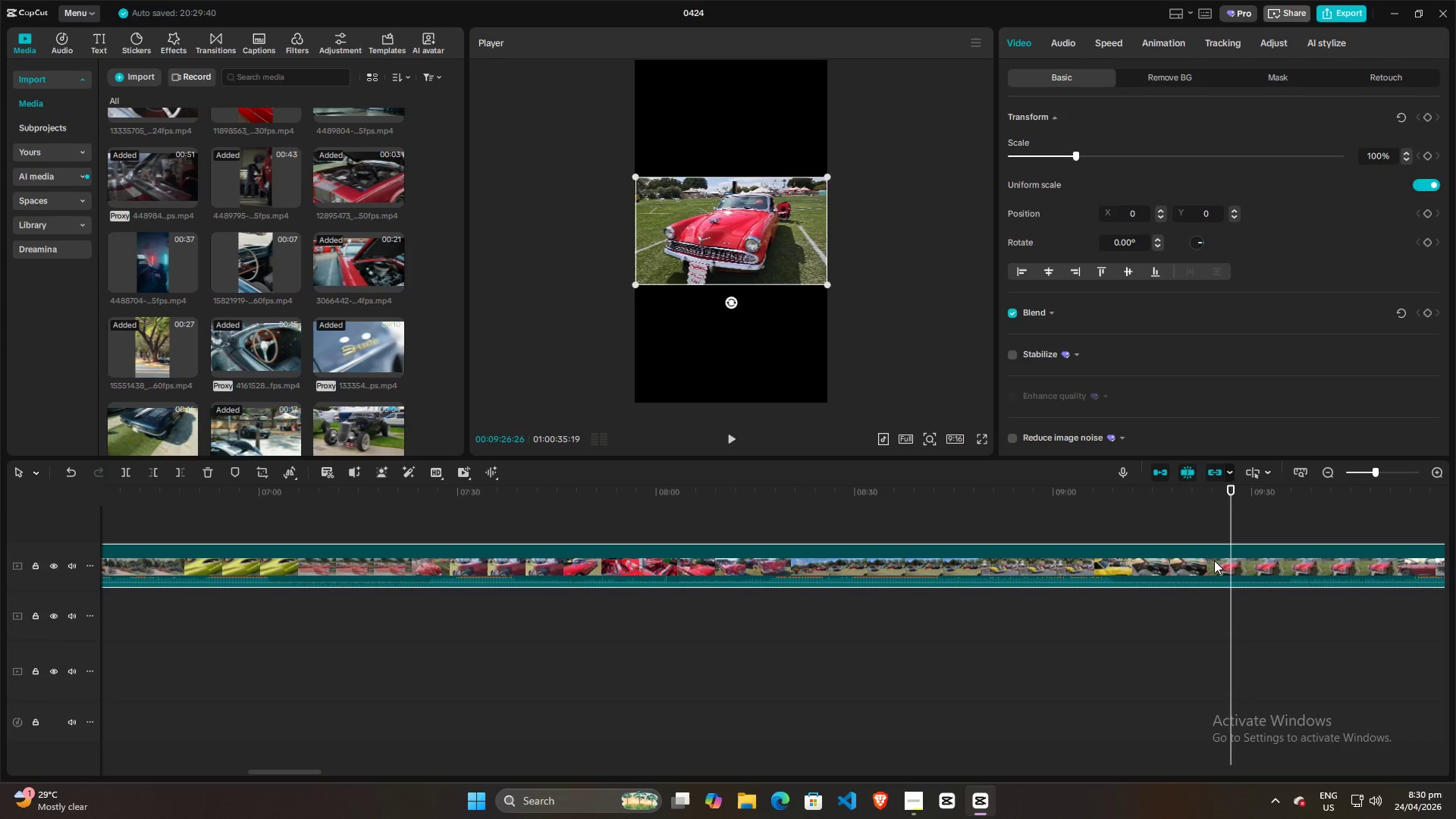 
key(Control+B)
 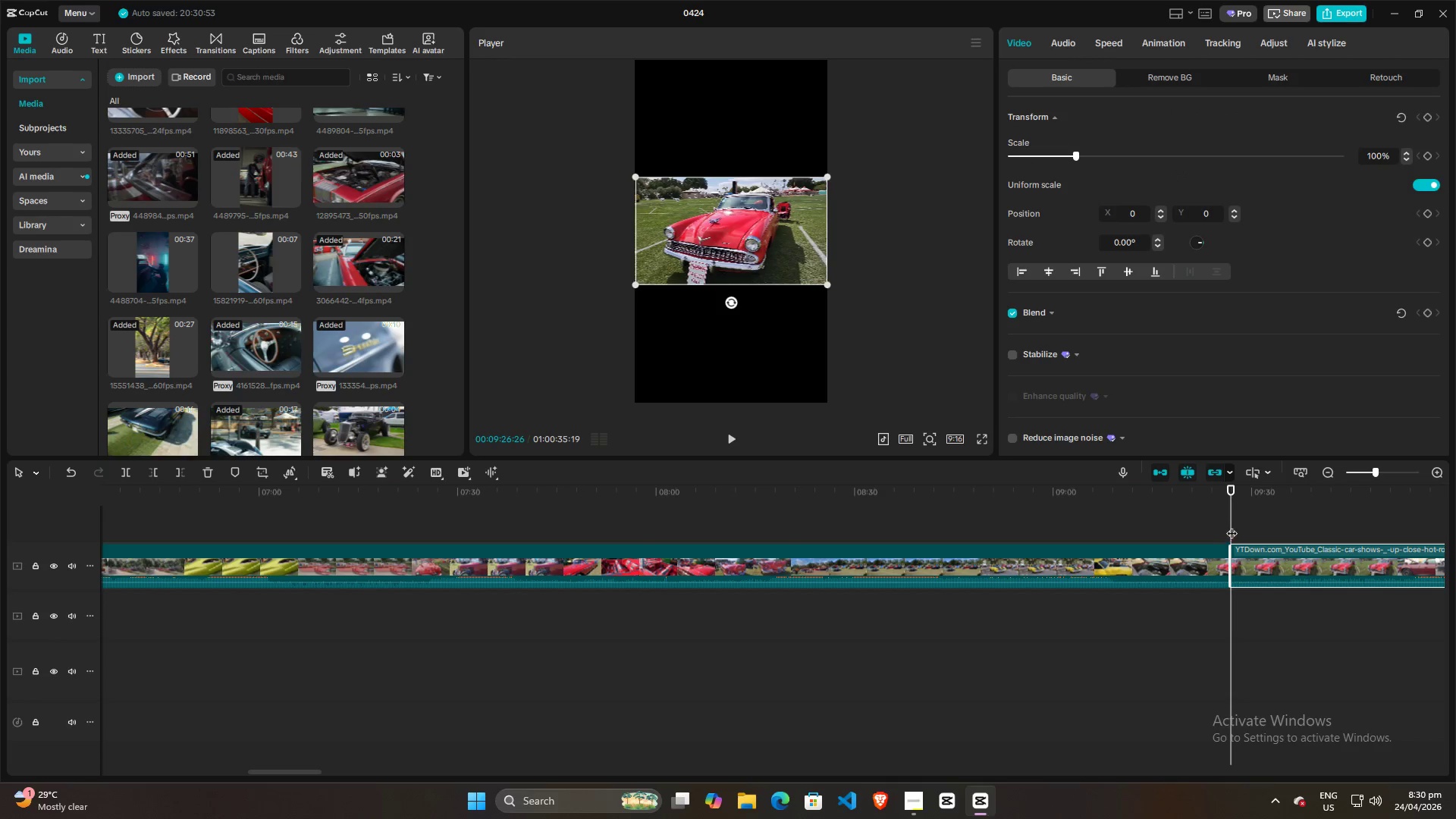 
left_click_drag(start_coordinate=[1232, 524], to_coordinate=[617, 573])
 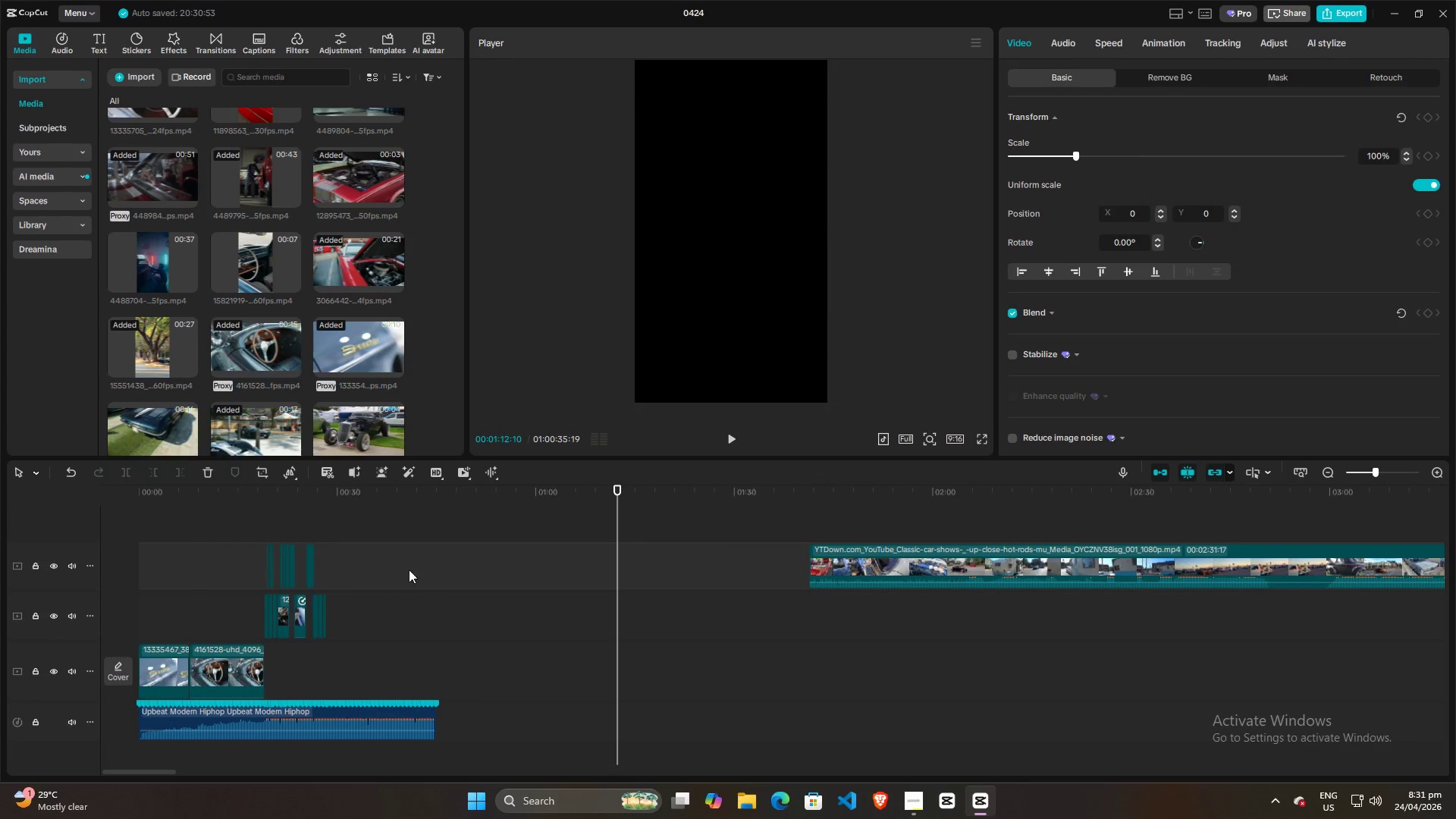 
left_click_drag(start_coordinate=[384, 570], to_coordinate=[372, 569])
 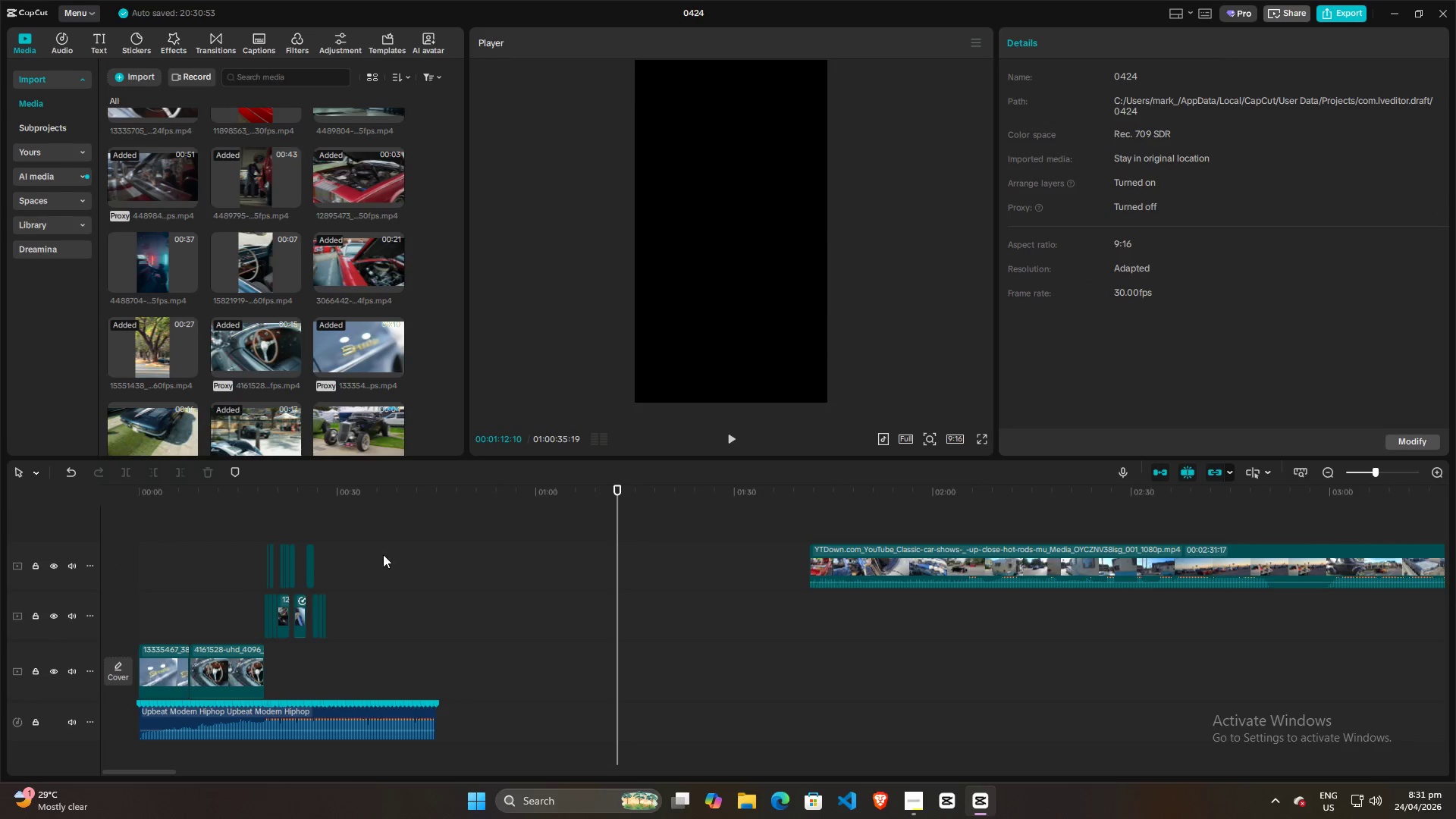 
left_click([337, 545])
 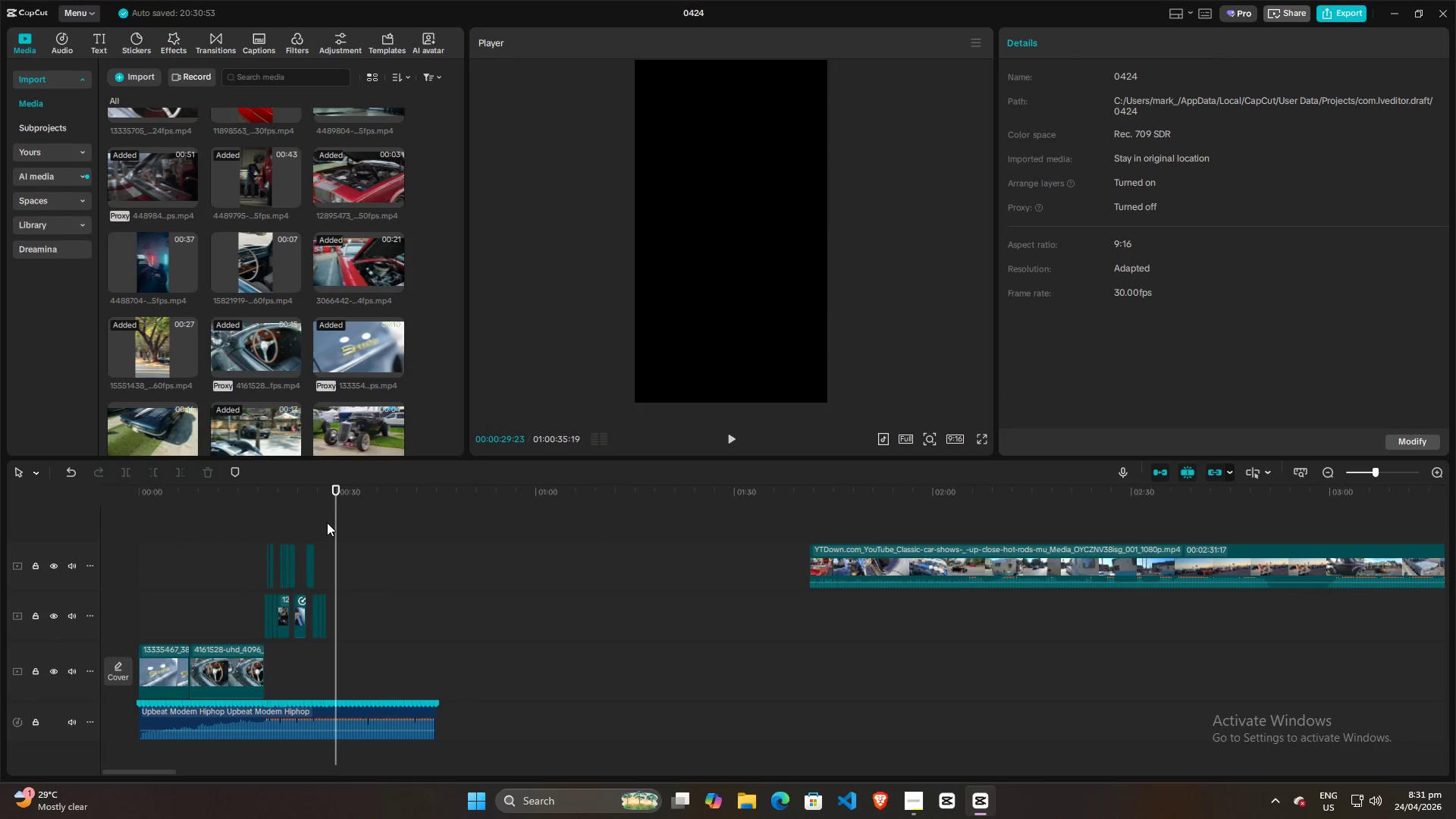 
left_click_drag(start_coordinate=[329, 520], to_coordinate=[262, 520])
 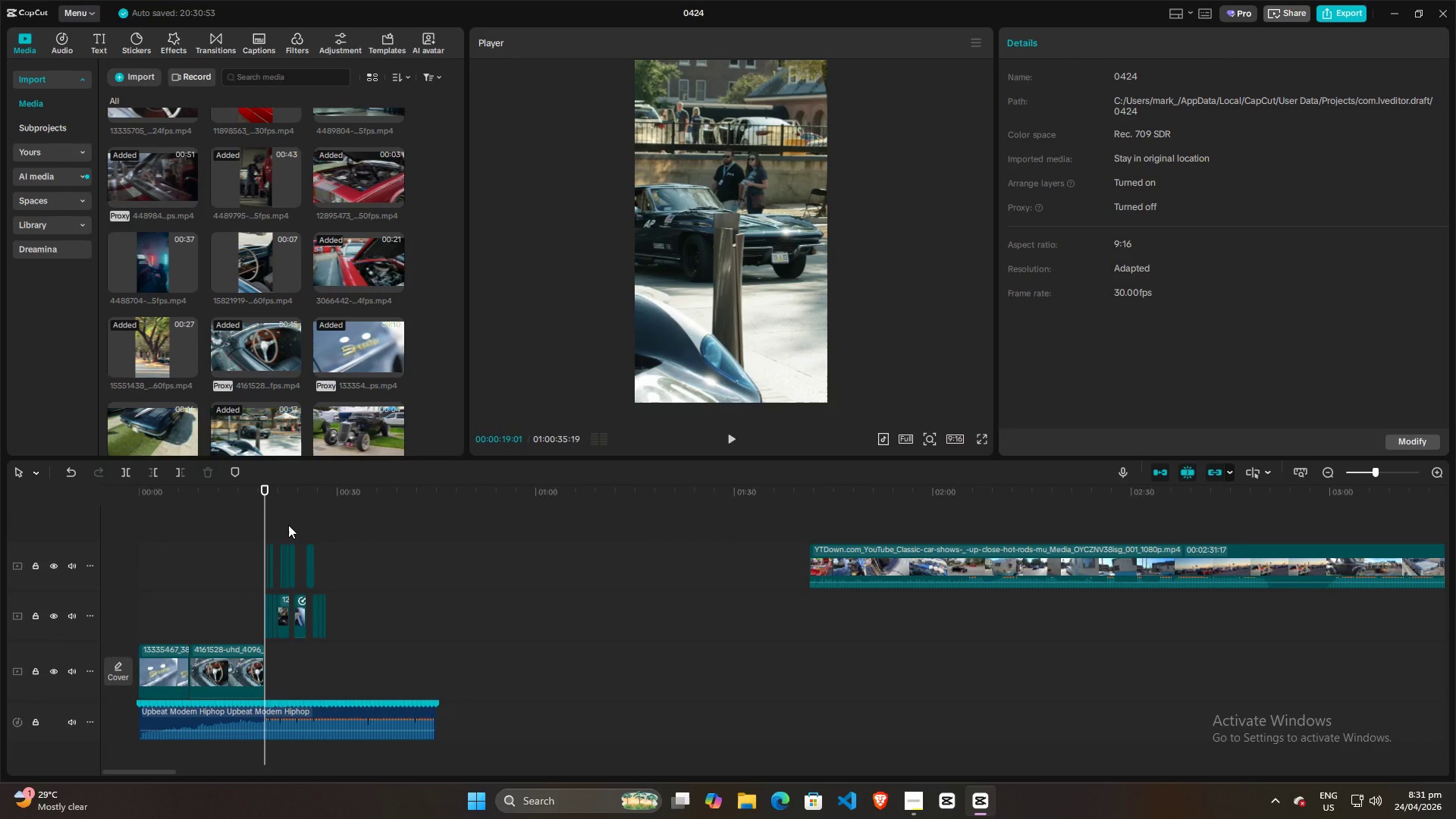 
key(Space)
 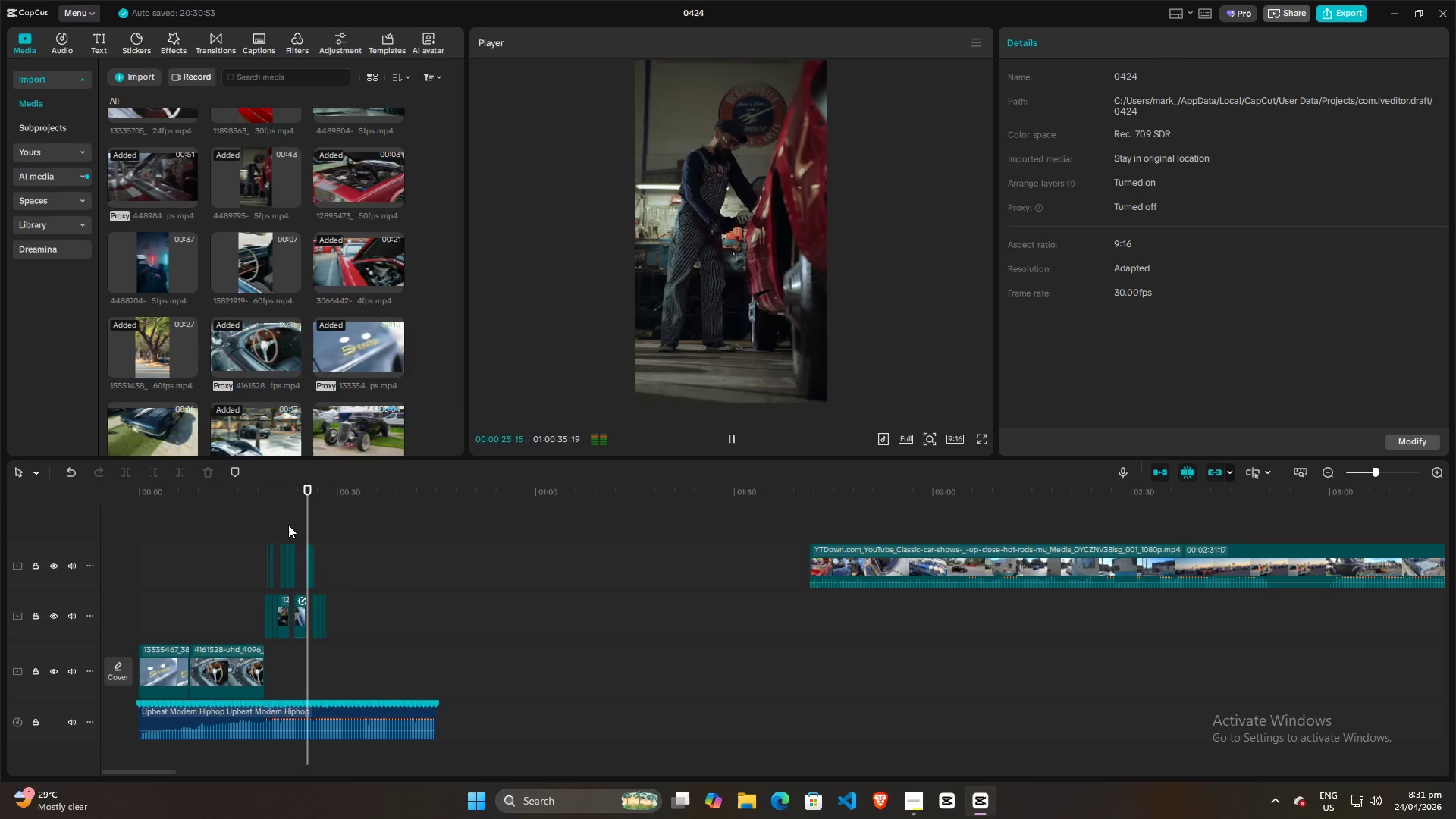 
wait(11.49)
 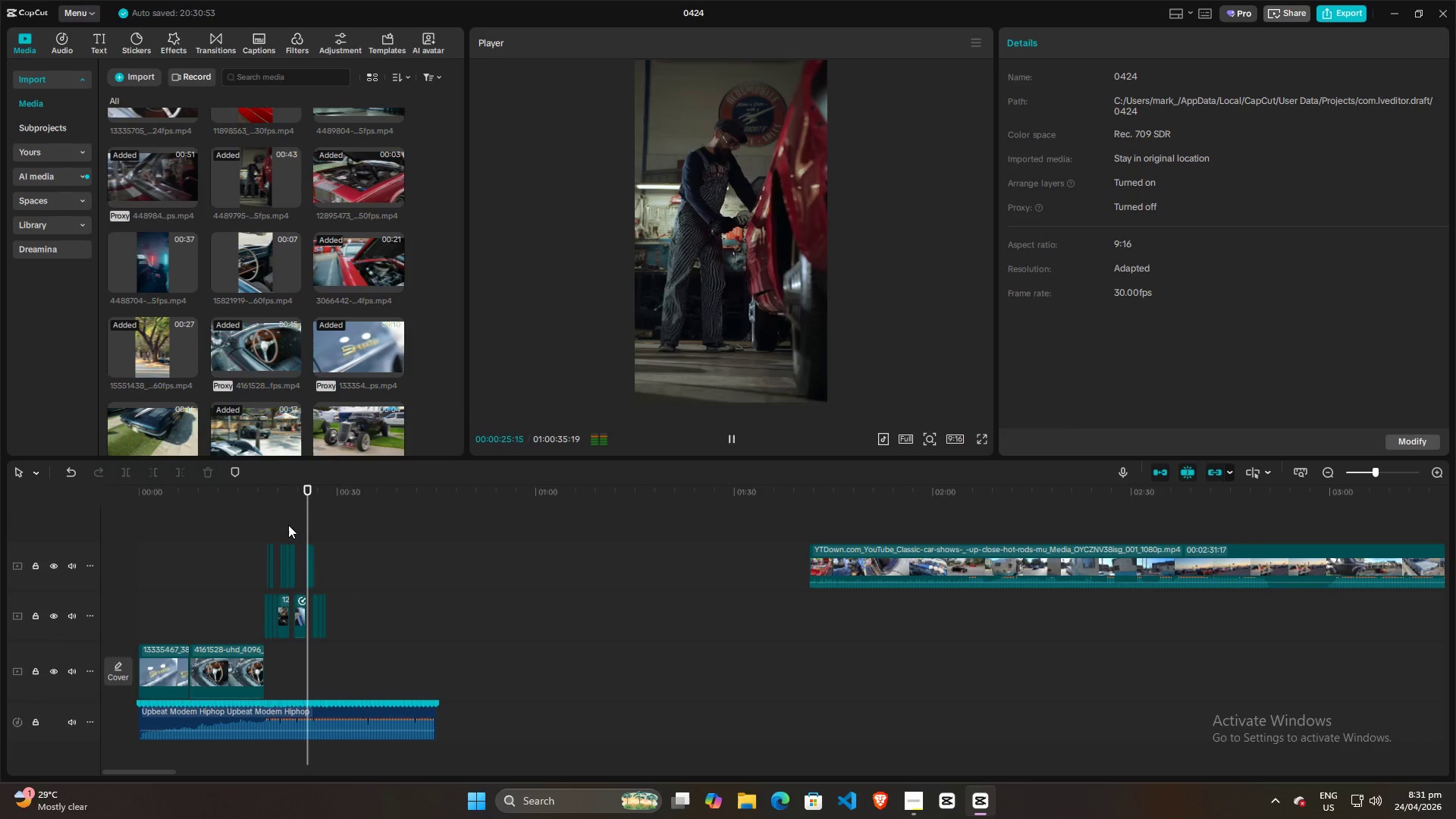 
key(Space)
 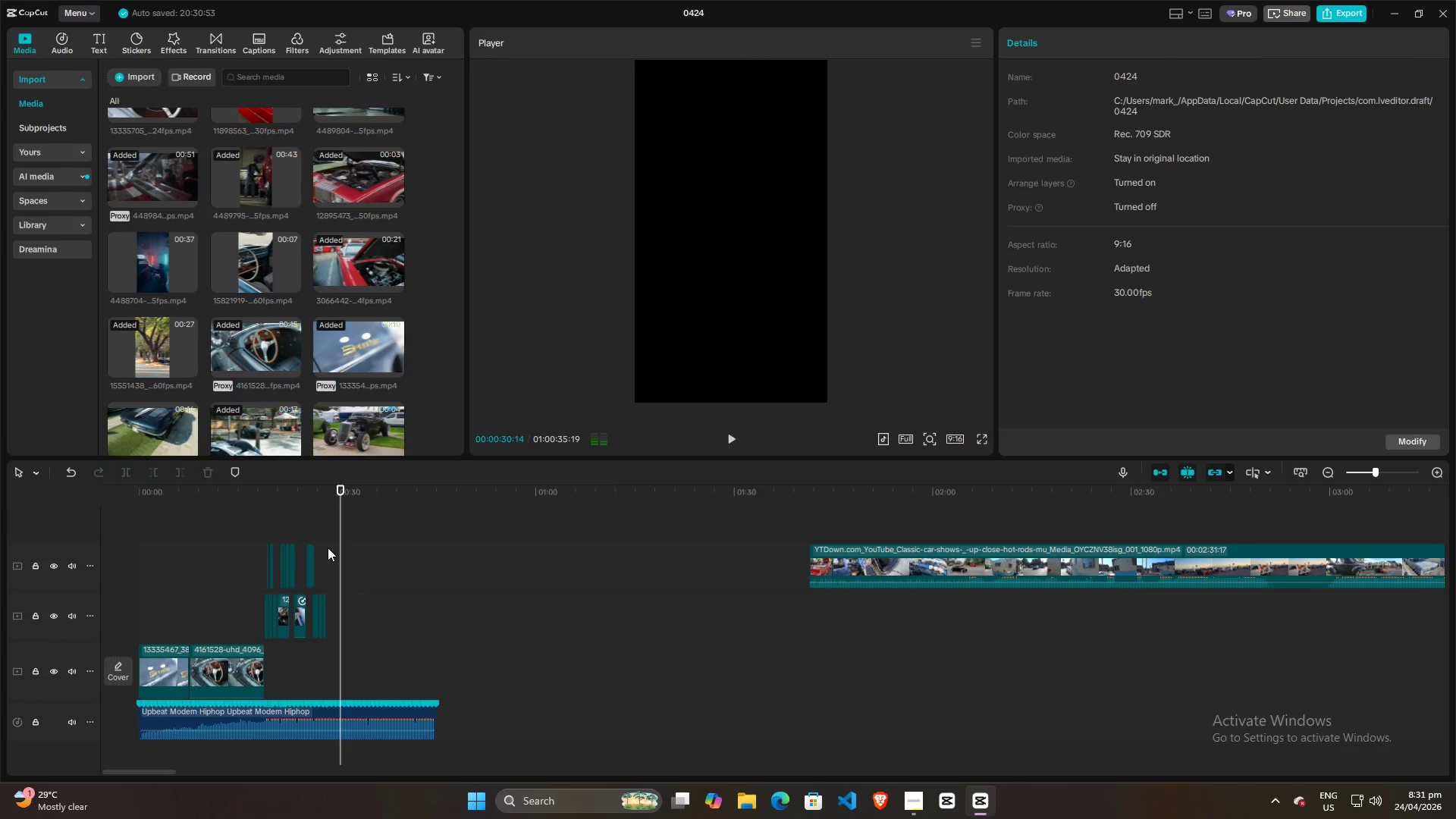 
hold_key(key=ControlLeft, duration=1.03)
 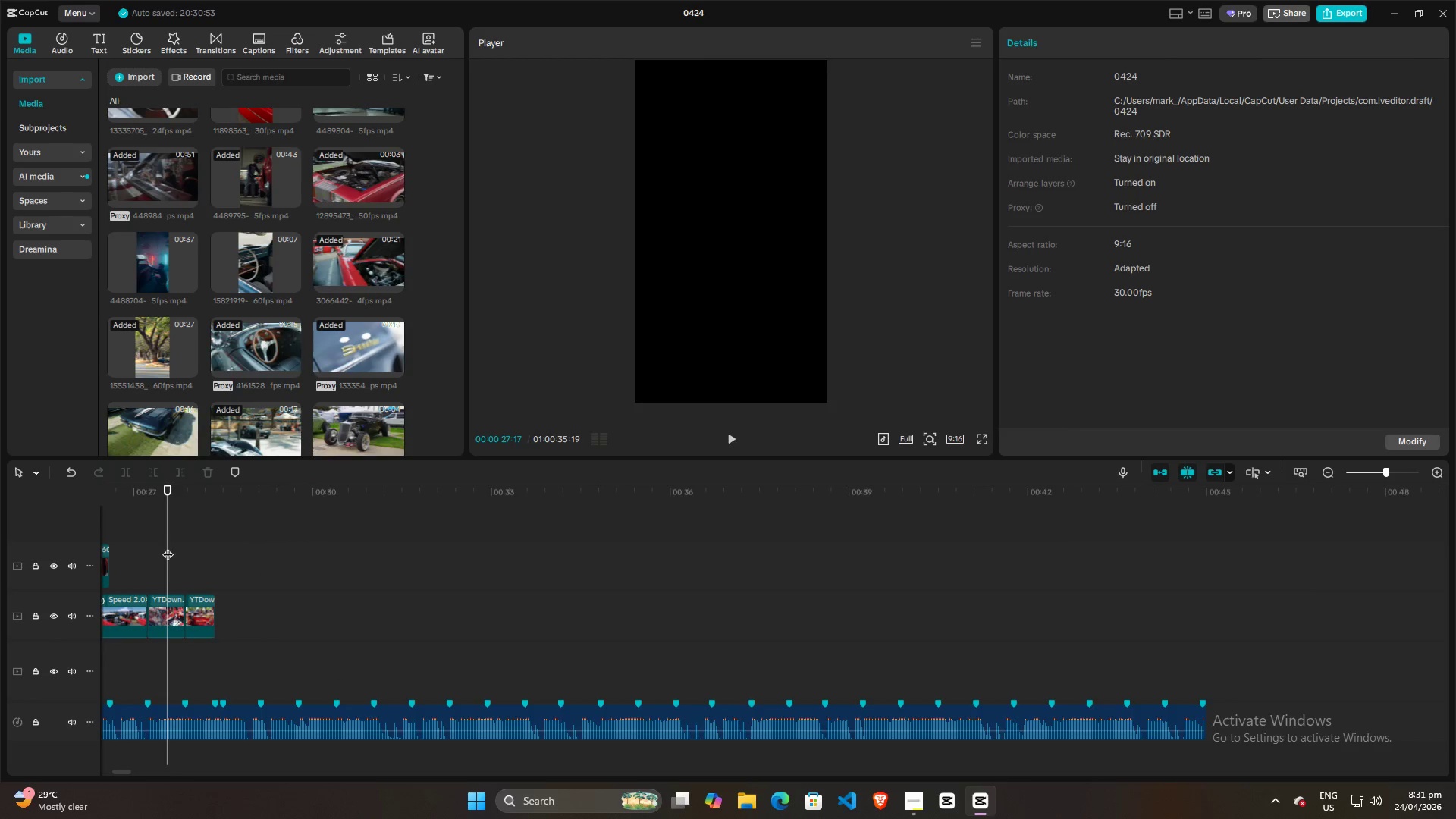 
left_click([168, 547])
 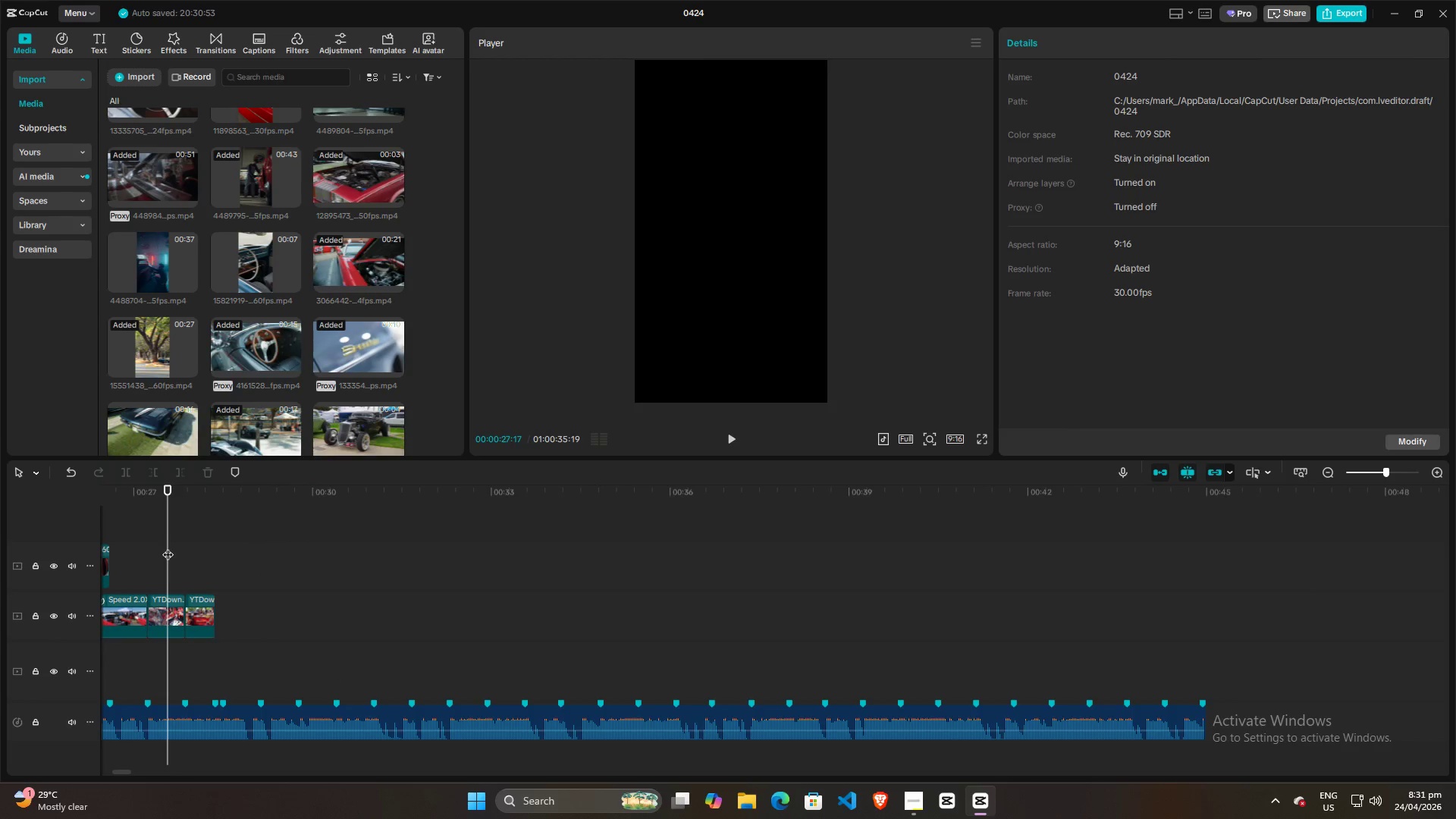 
scroll: coordinate [328, 548], scroll_direction: up, amount: 16.0
 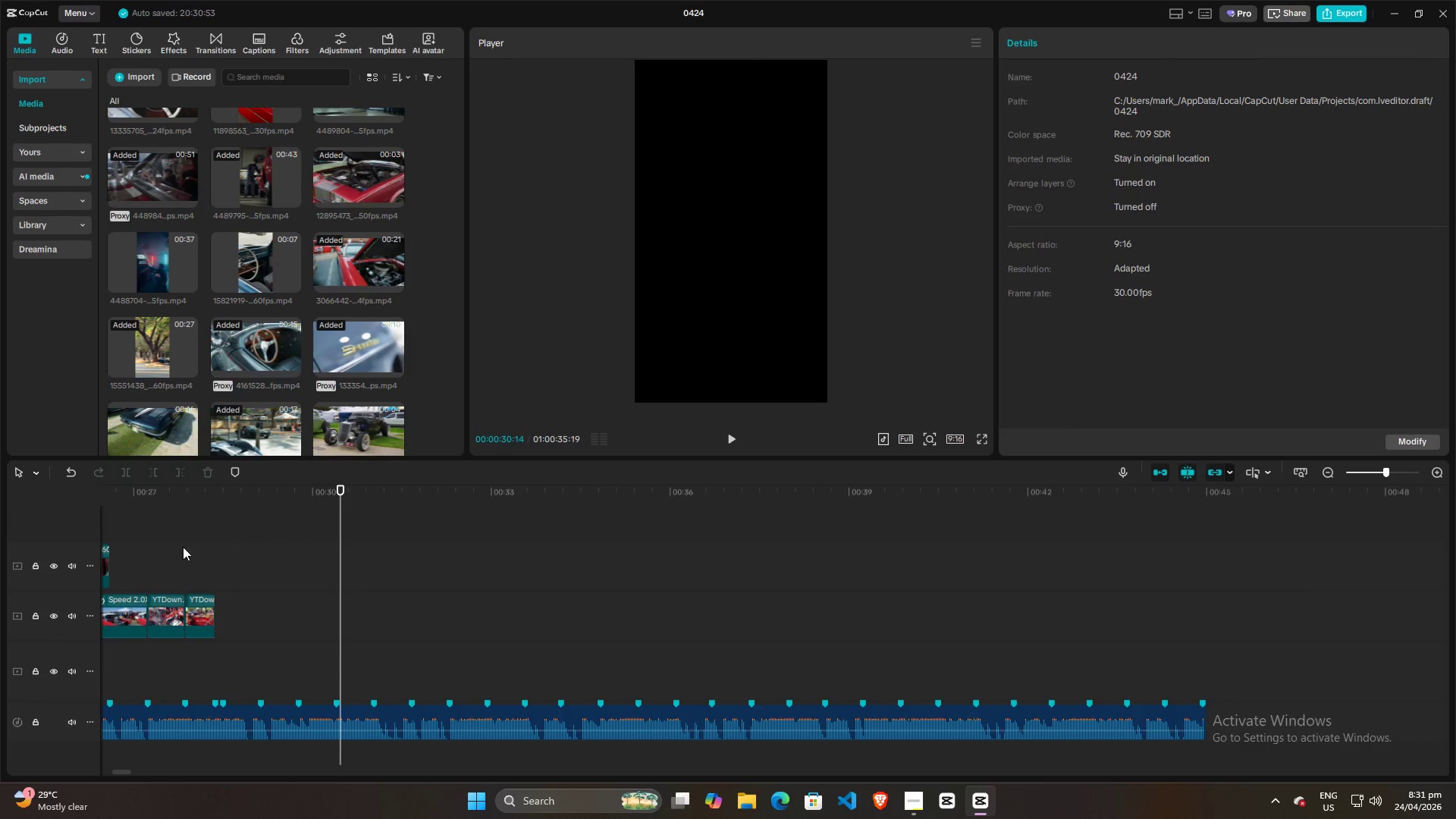 
key(Space)
 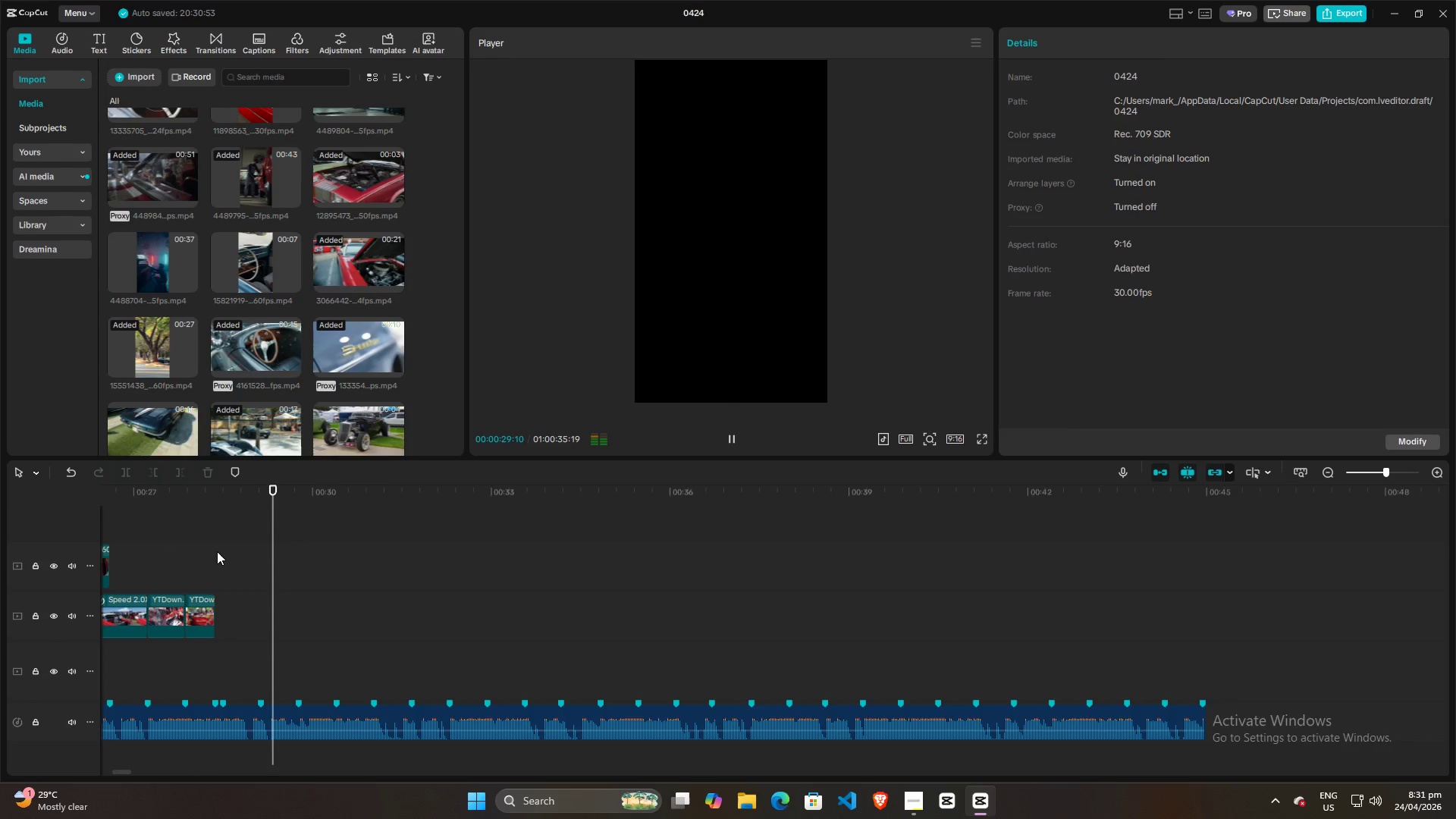 
key(Space)
 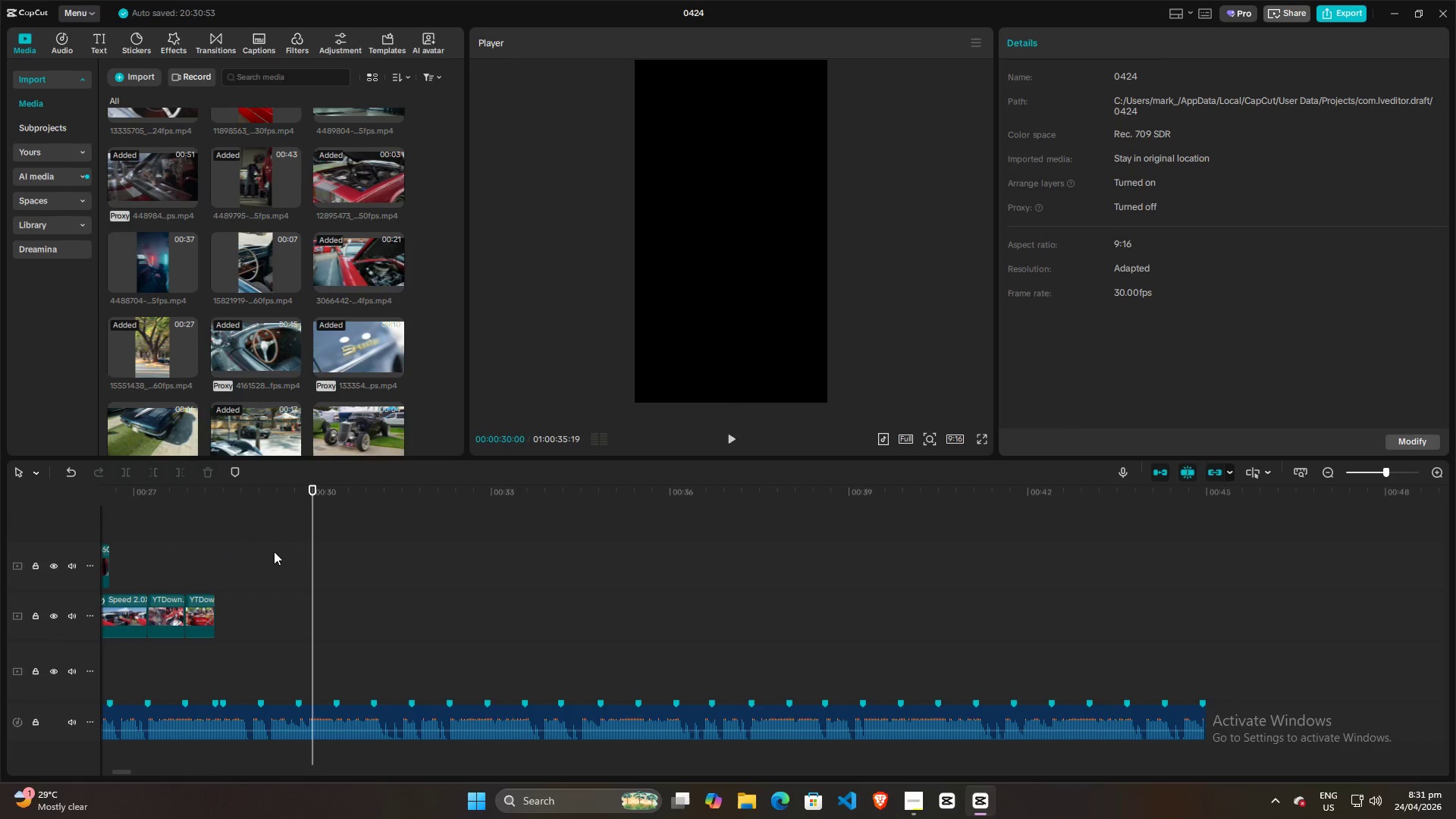 
hold_key(key=ControlLeft, duration=0.78)
scroll: coordinate [304, 561], scroll_direction: down, amount: 4.0
 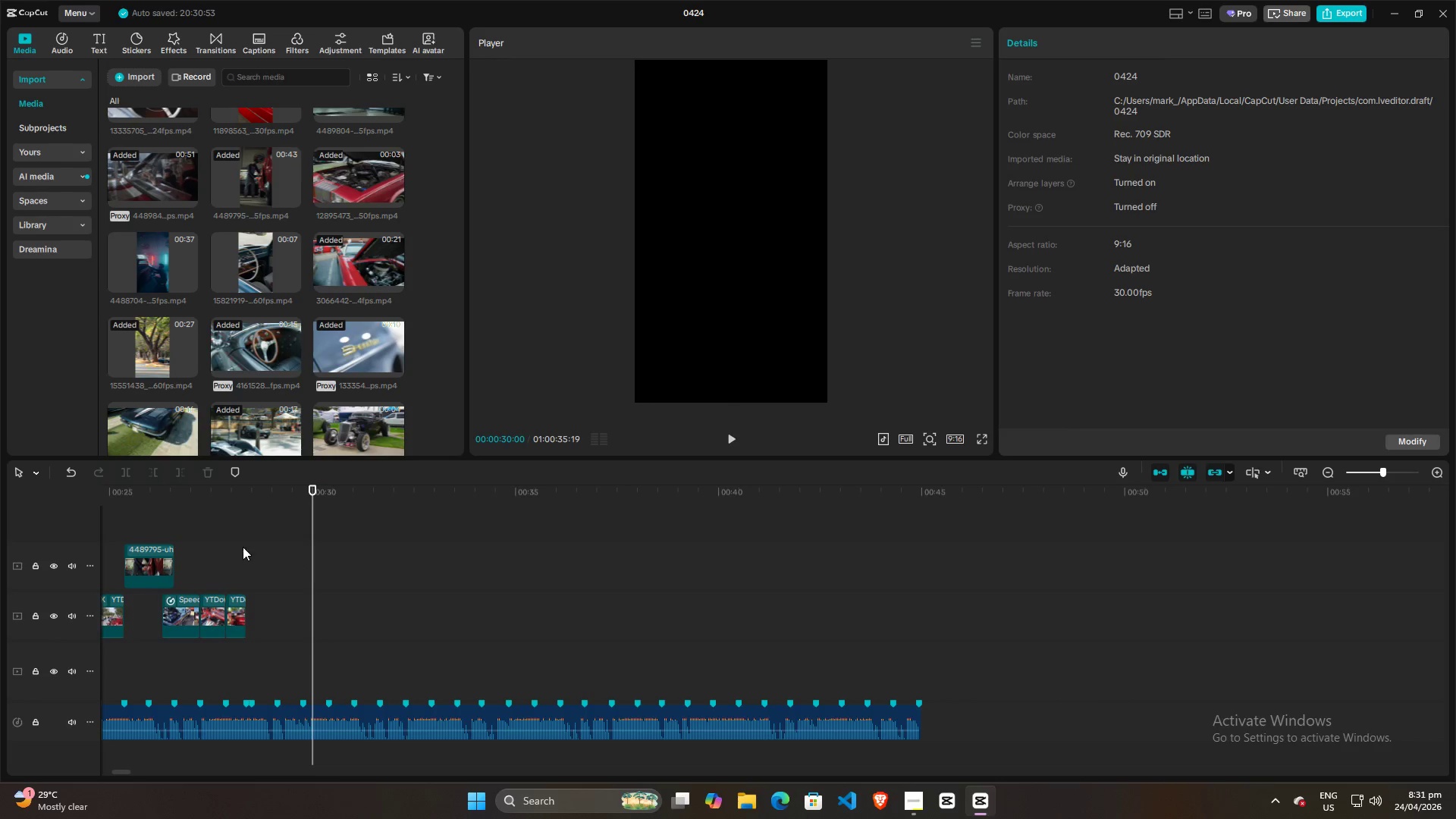 
left_click([231, 547])
 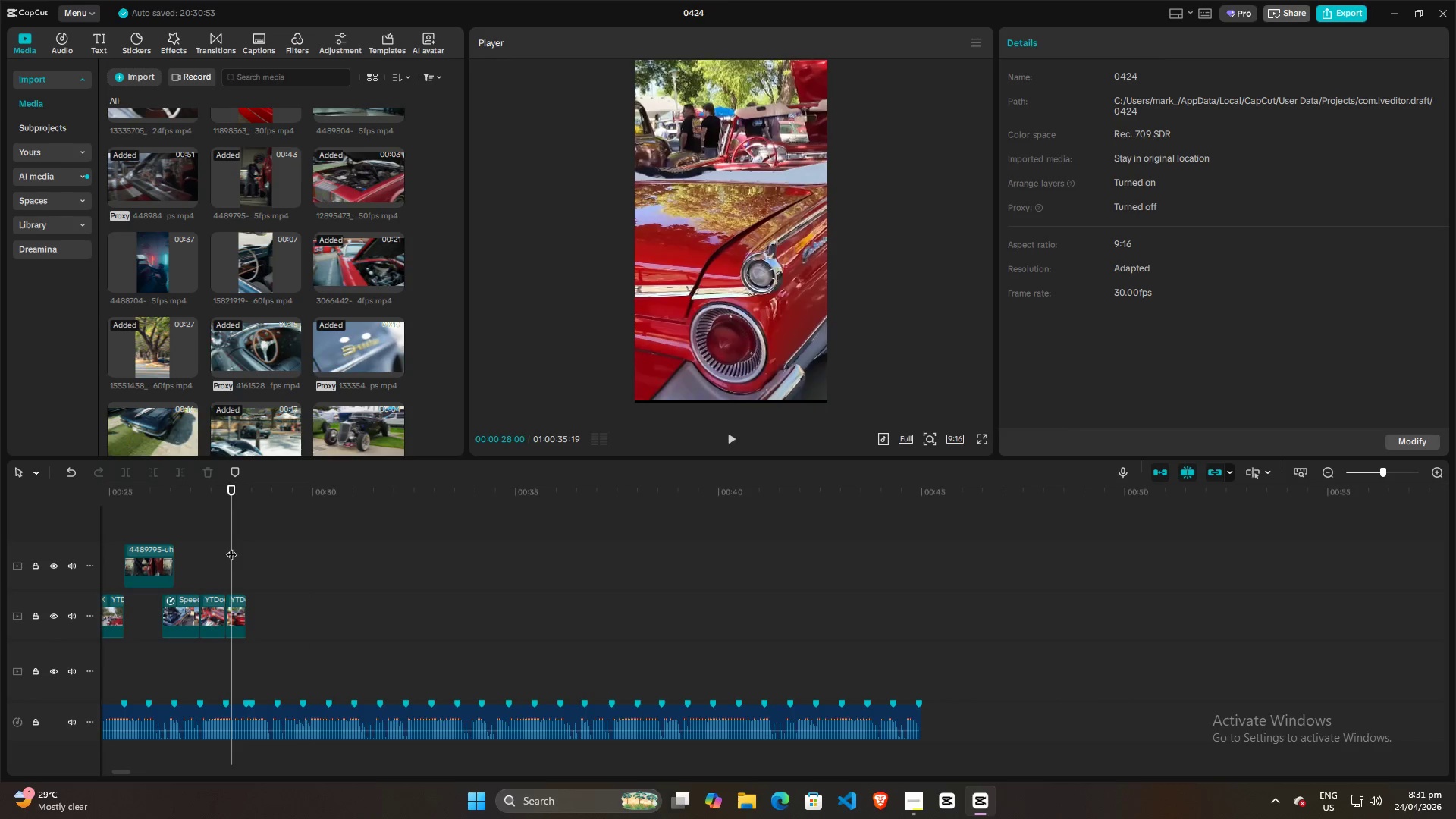 
key(Space)
 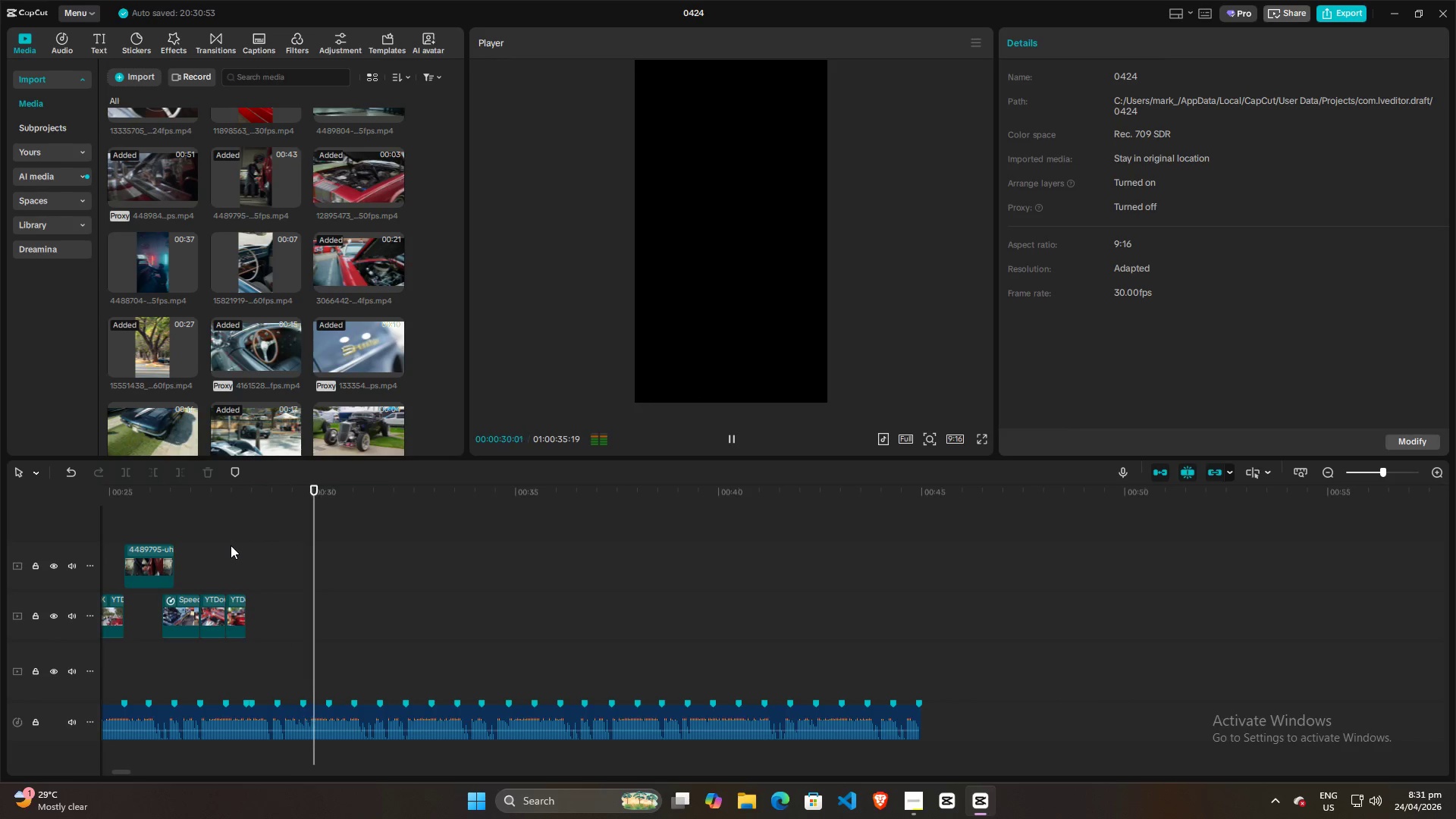 
key(Space)
 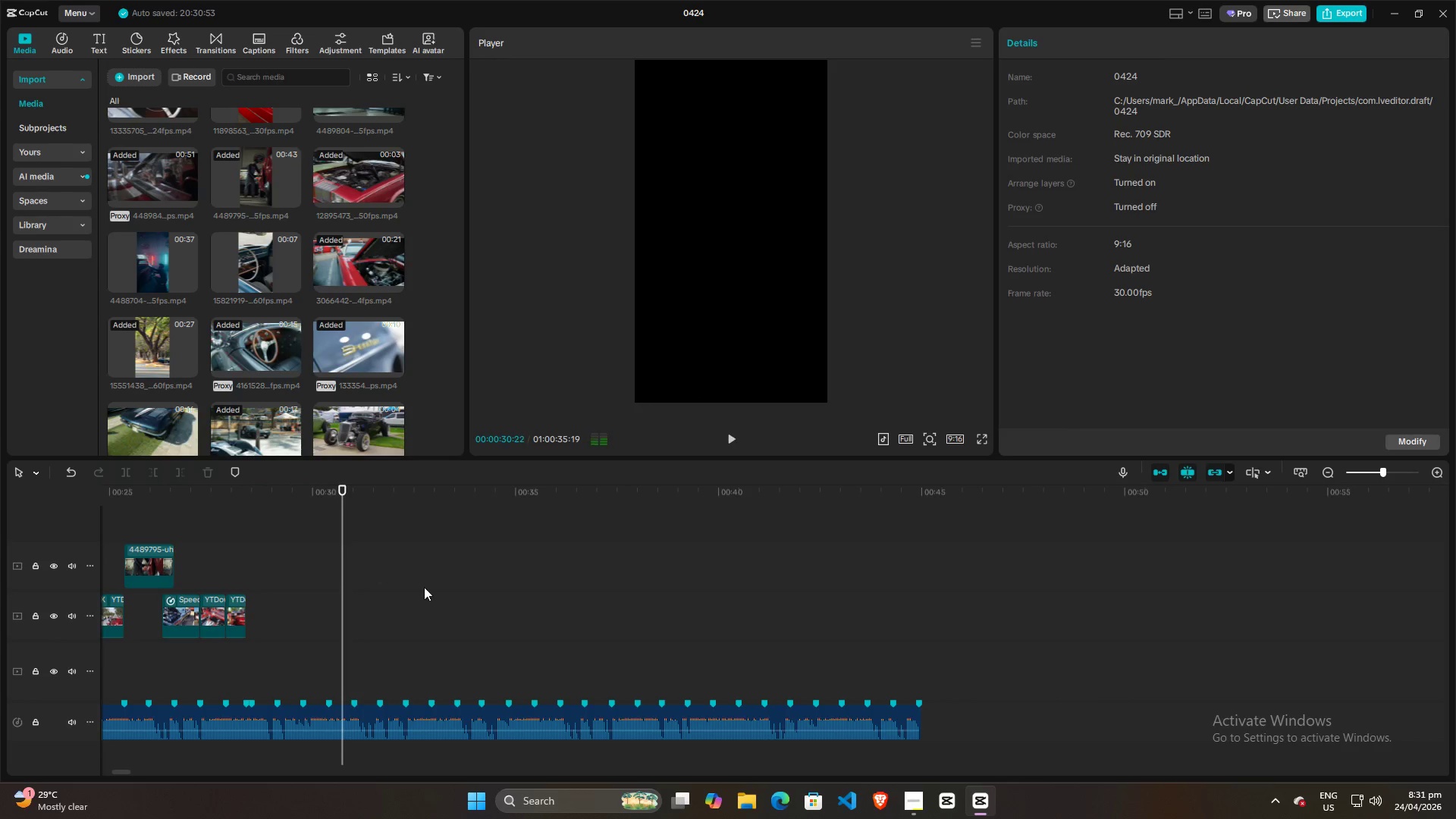 
hold_key(key=ControlLeft, duration=0.72)
 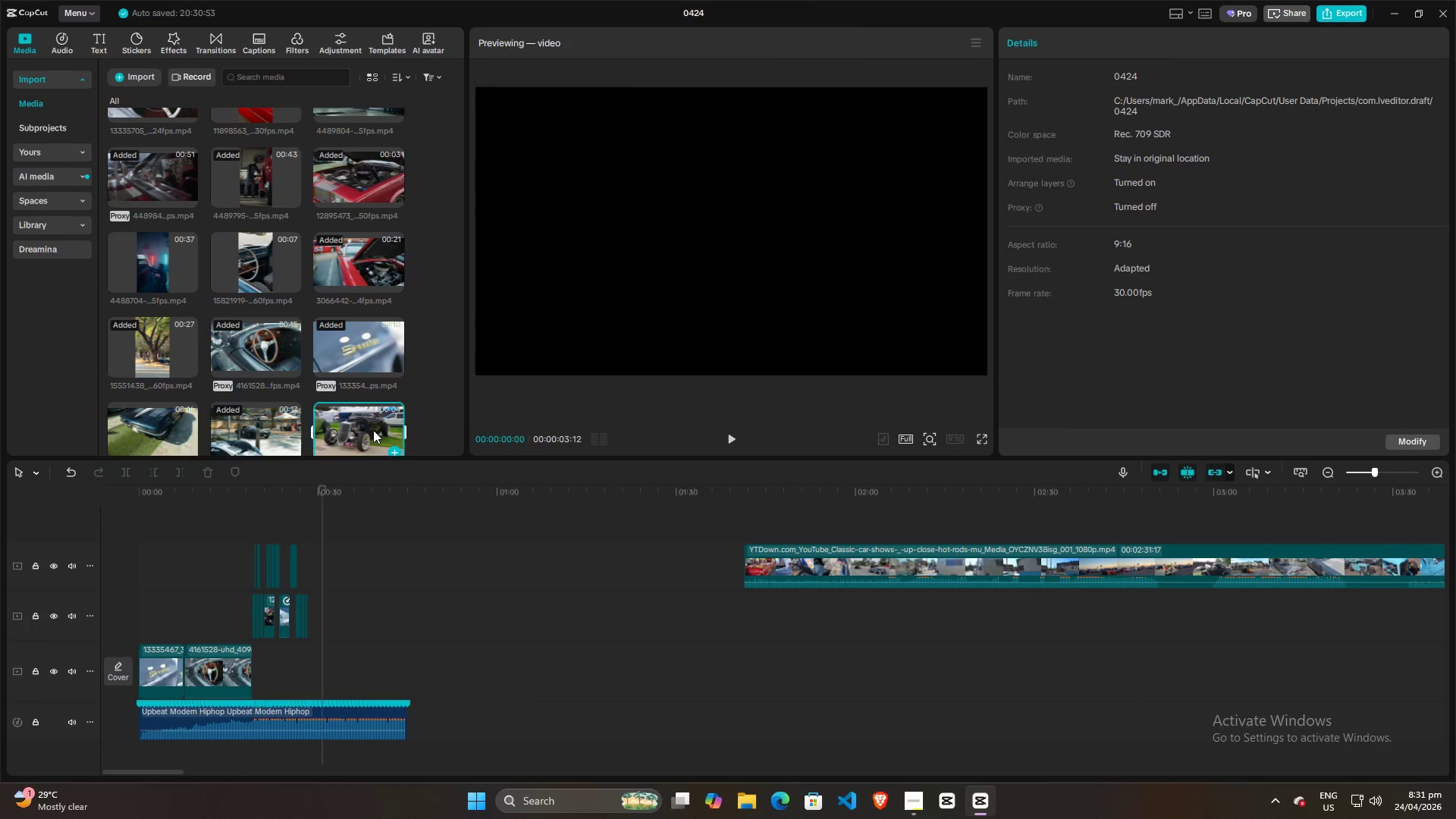 
left_click([373, 430])
 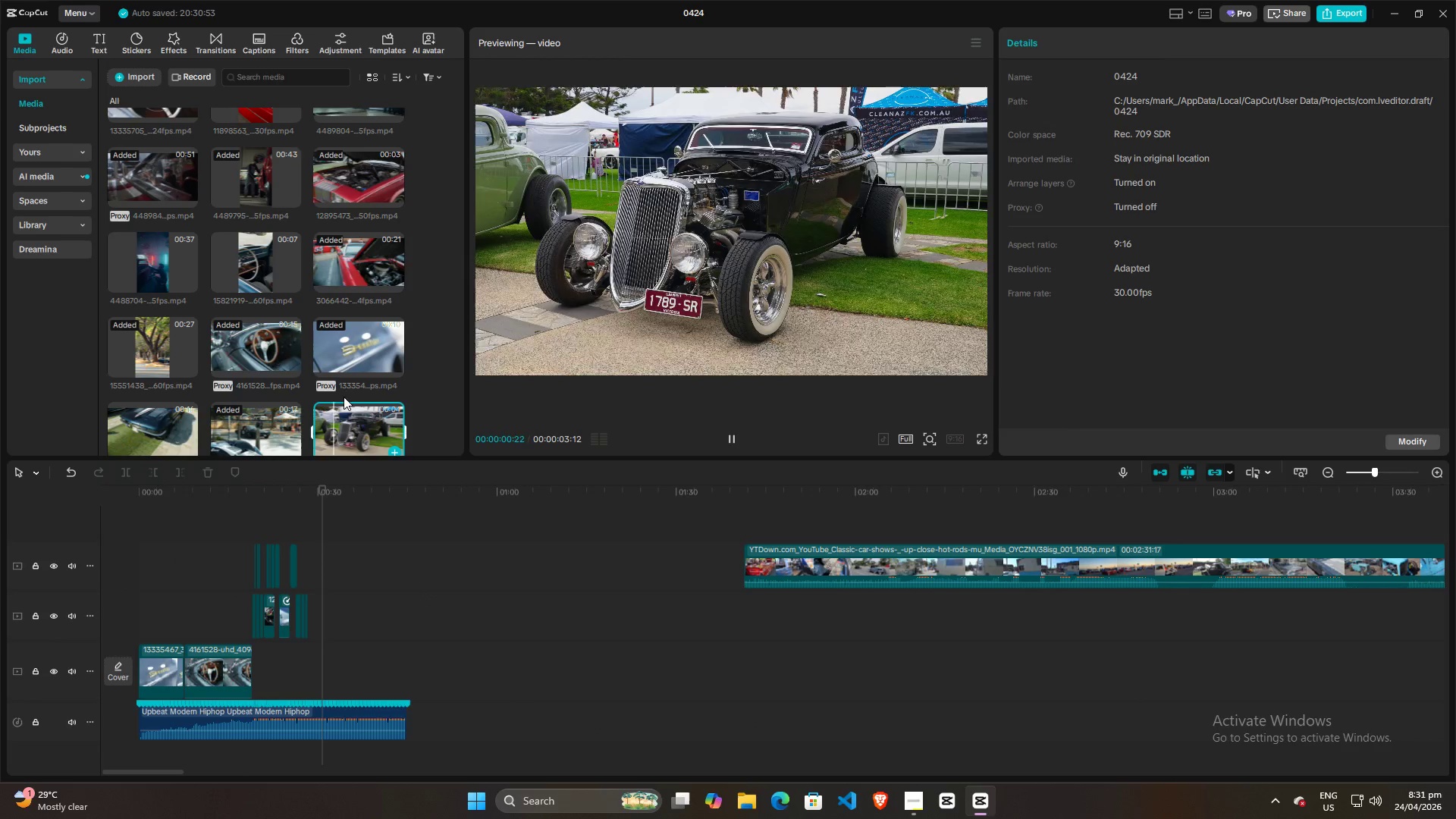 
scroll: coordinate [319, 419], scroll_direction: down, amount: 16.0
 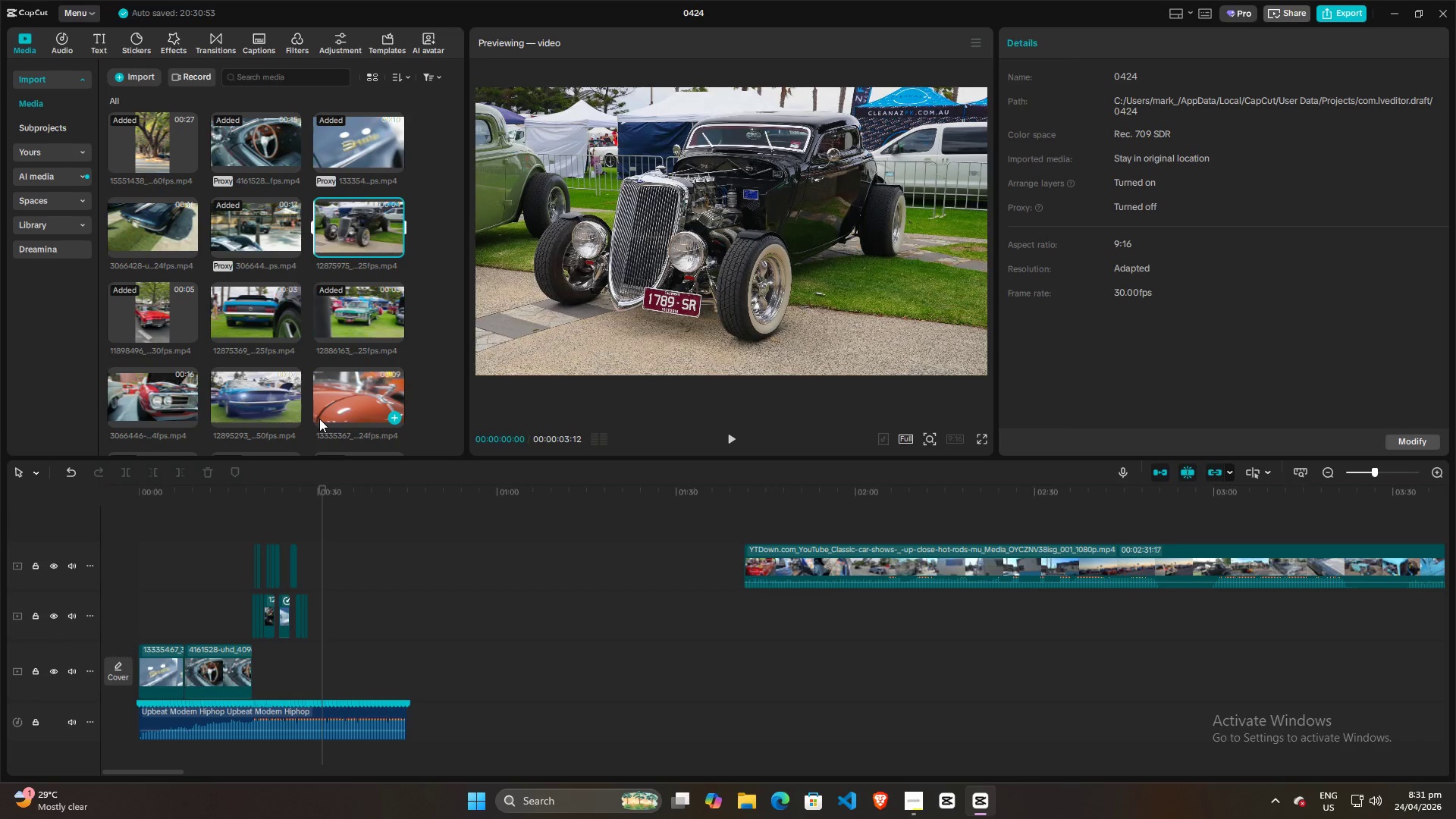 
wait(8.75)
 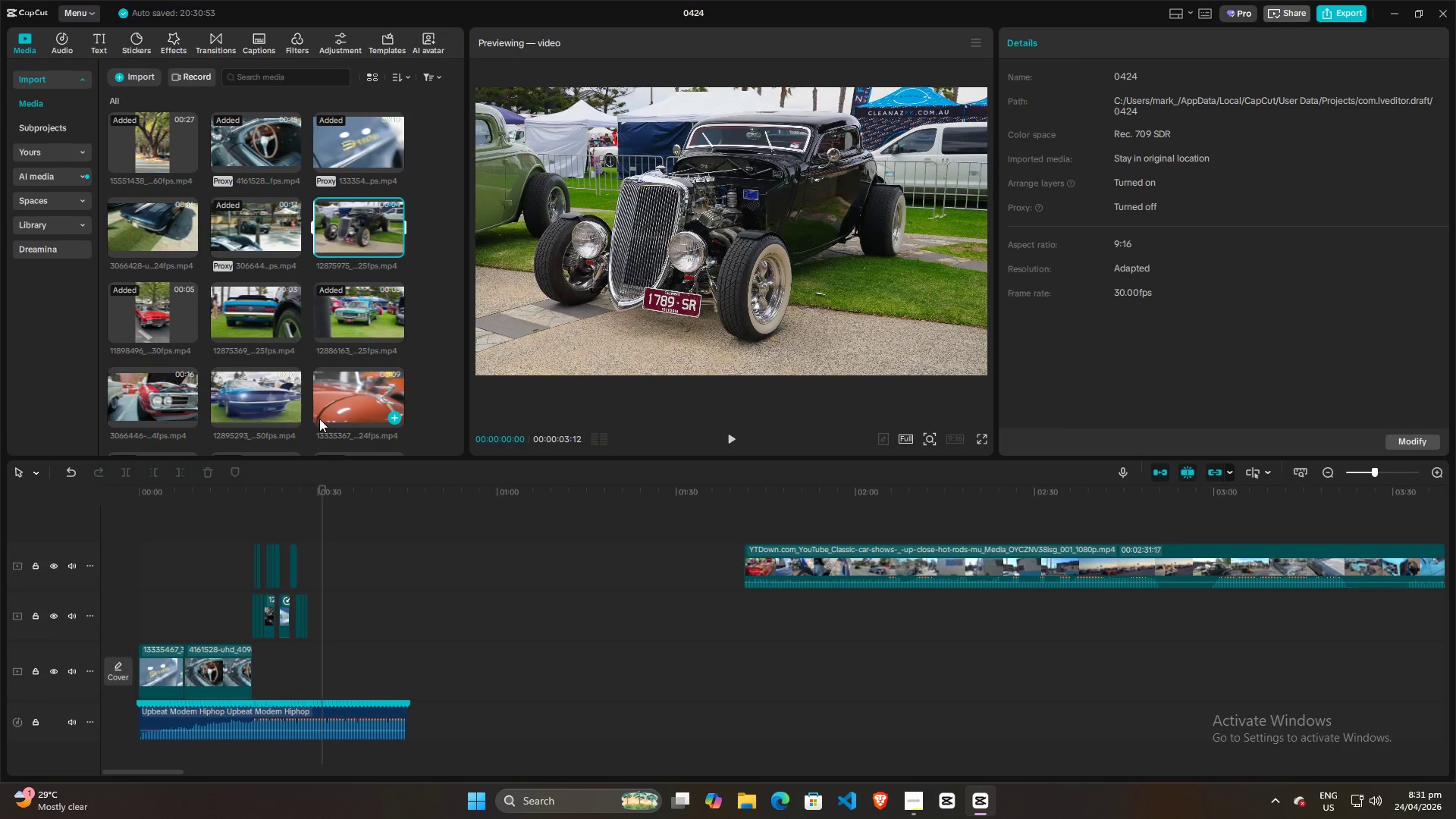 
left_click([187, 613])
 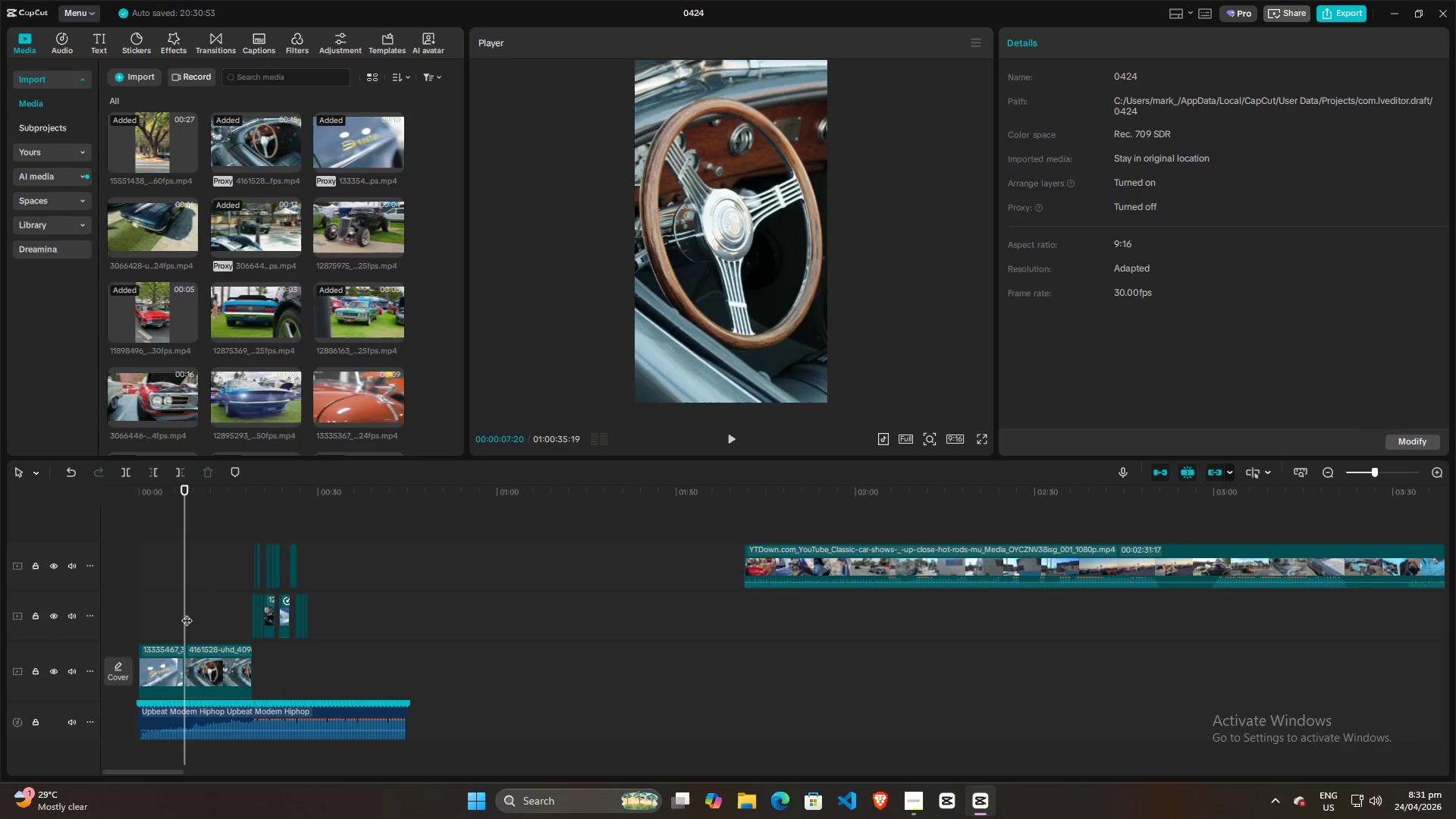 
left_click_drag(start_coordinate=[187, 613], to_coordinate=[42, 578])
 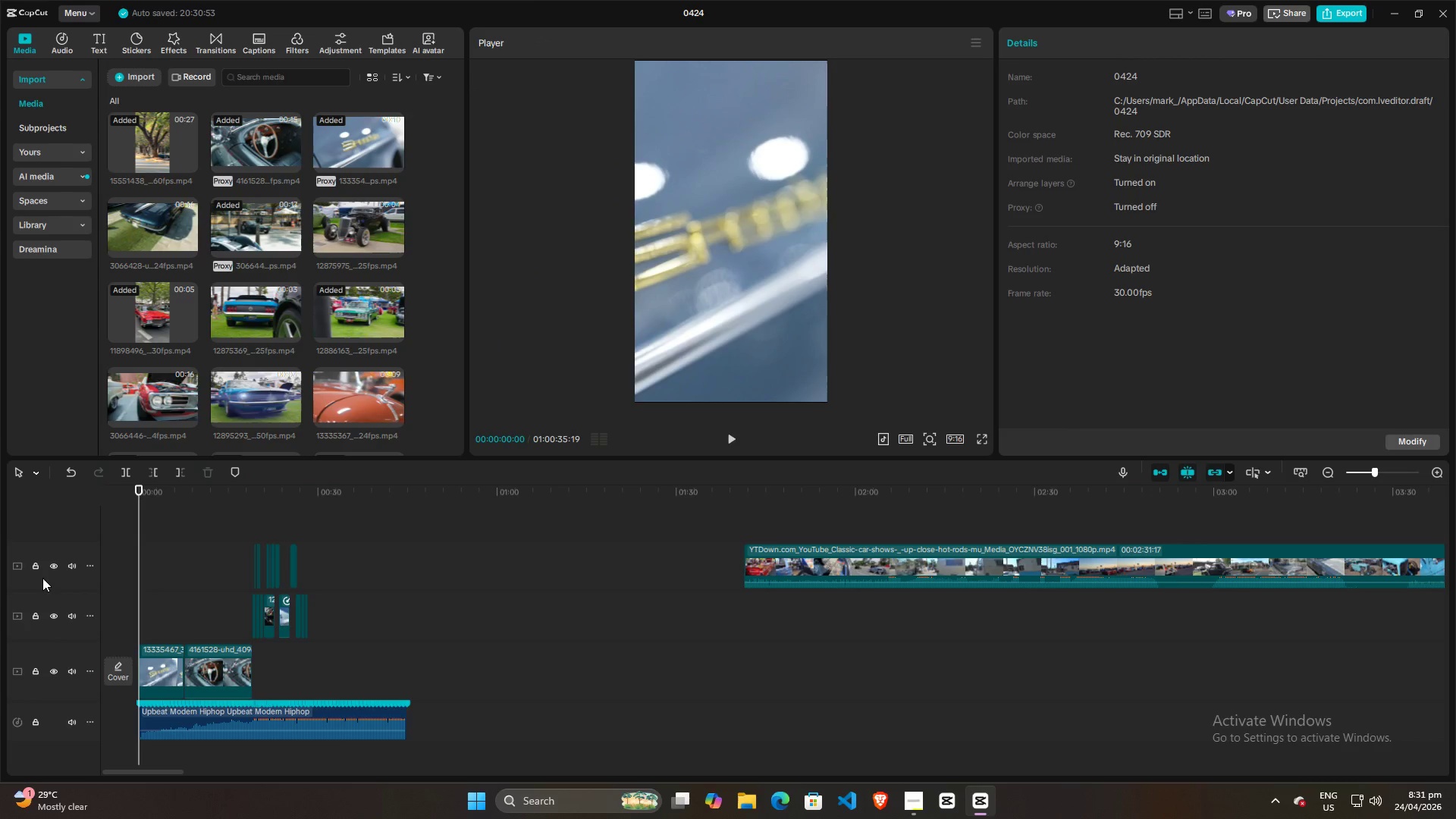 
key(Space)
 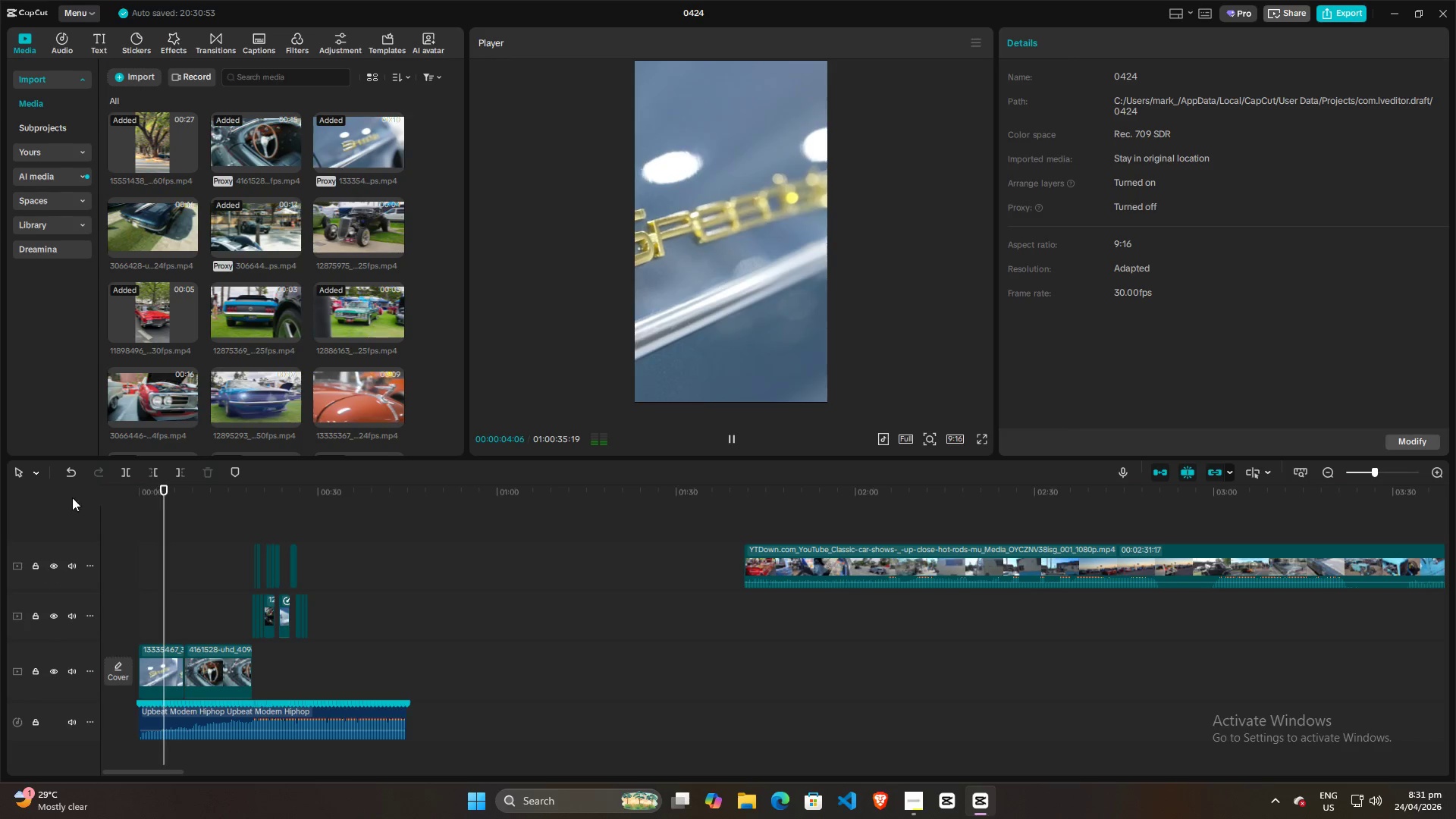 
wait(5.67)
 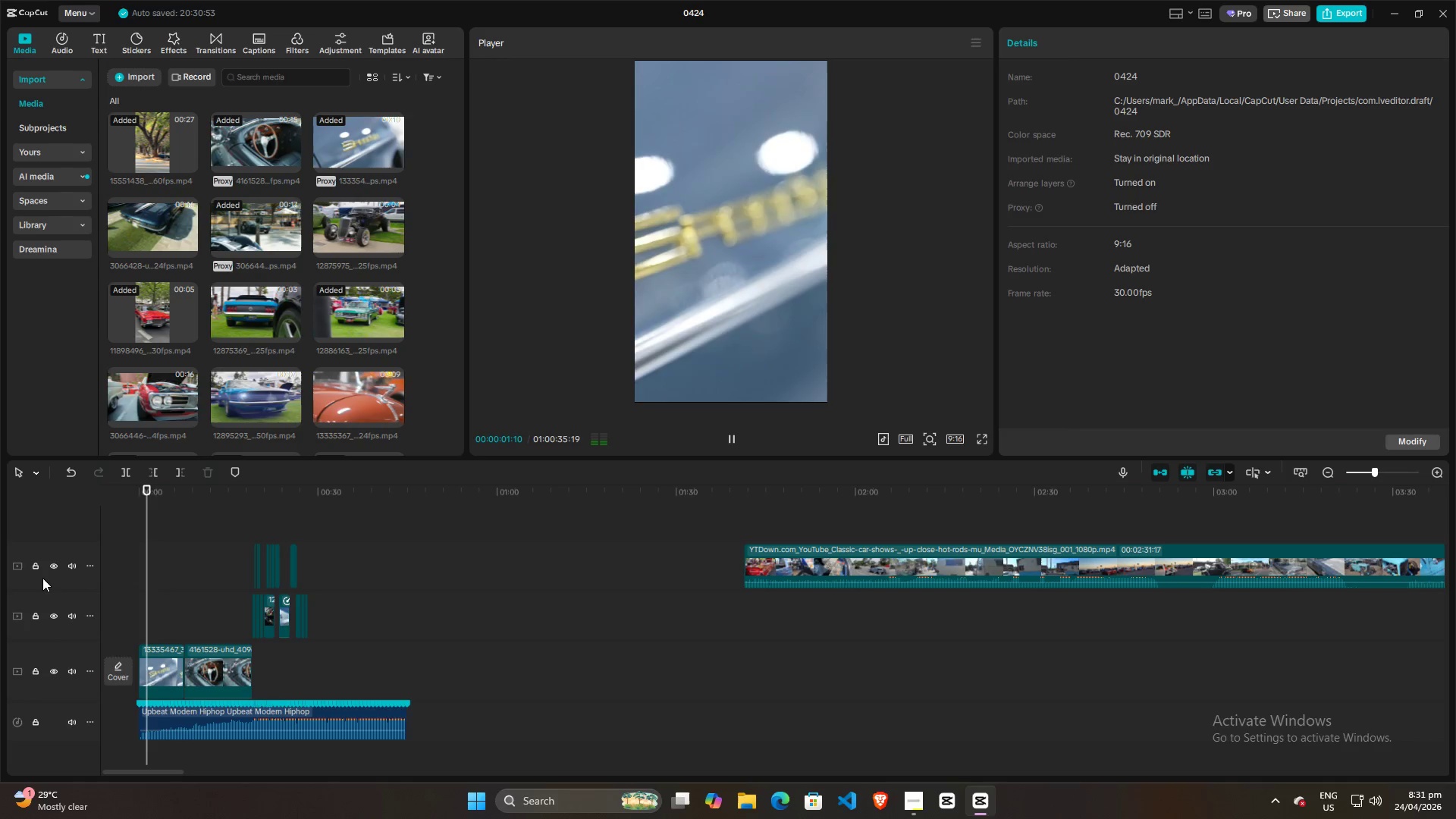 
left_click([158, 223])
 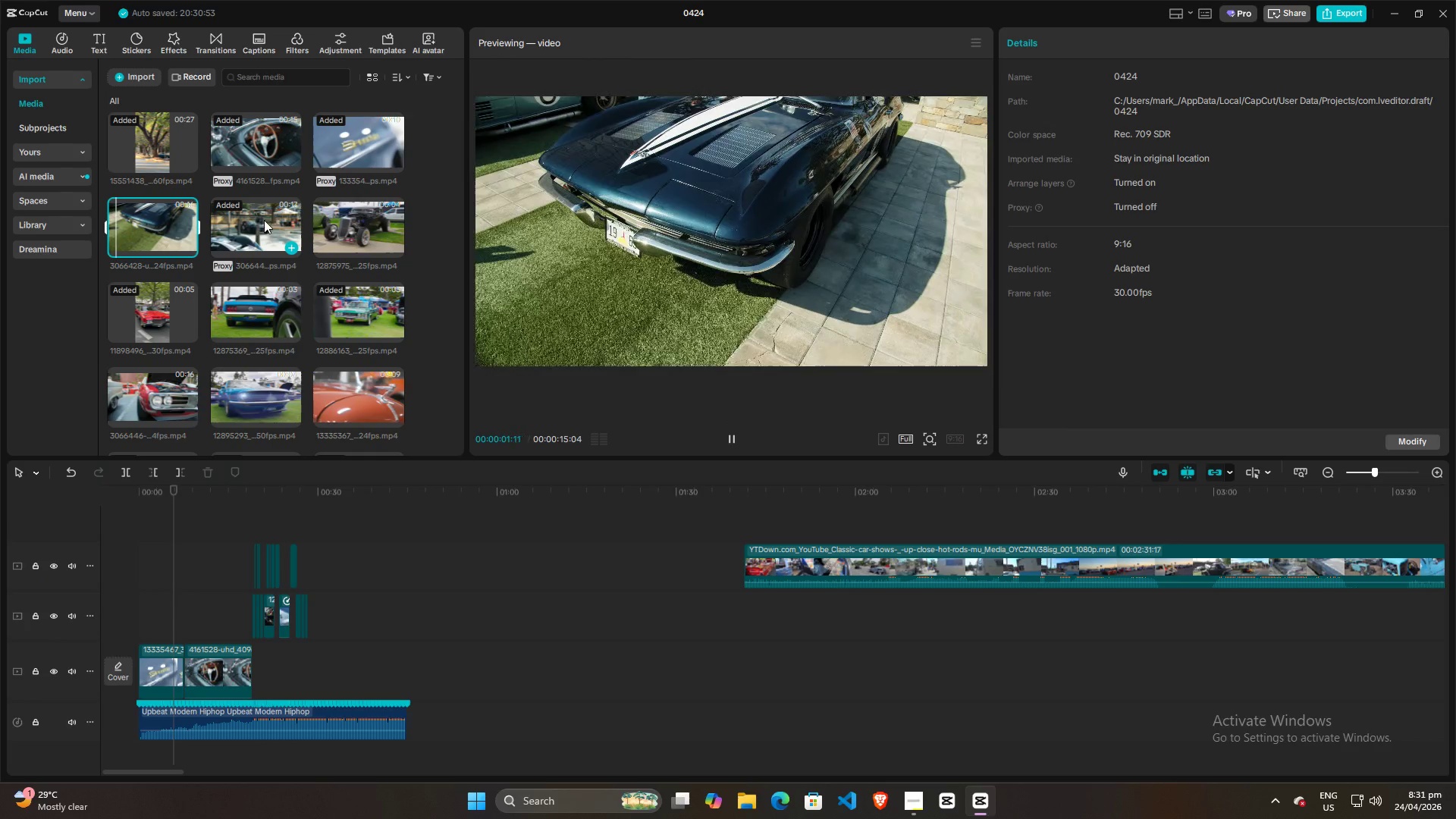 
double_click([335, 228])
 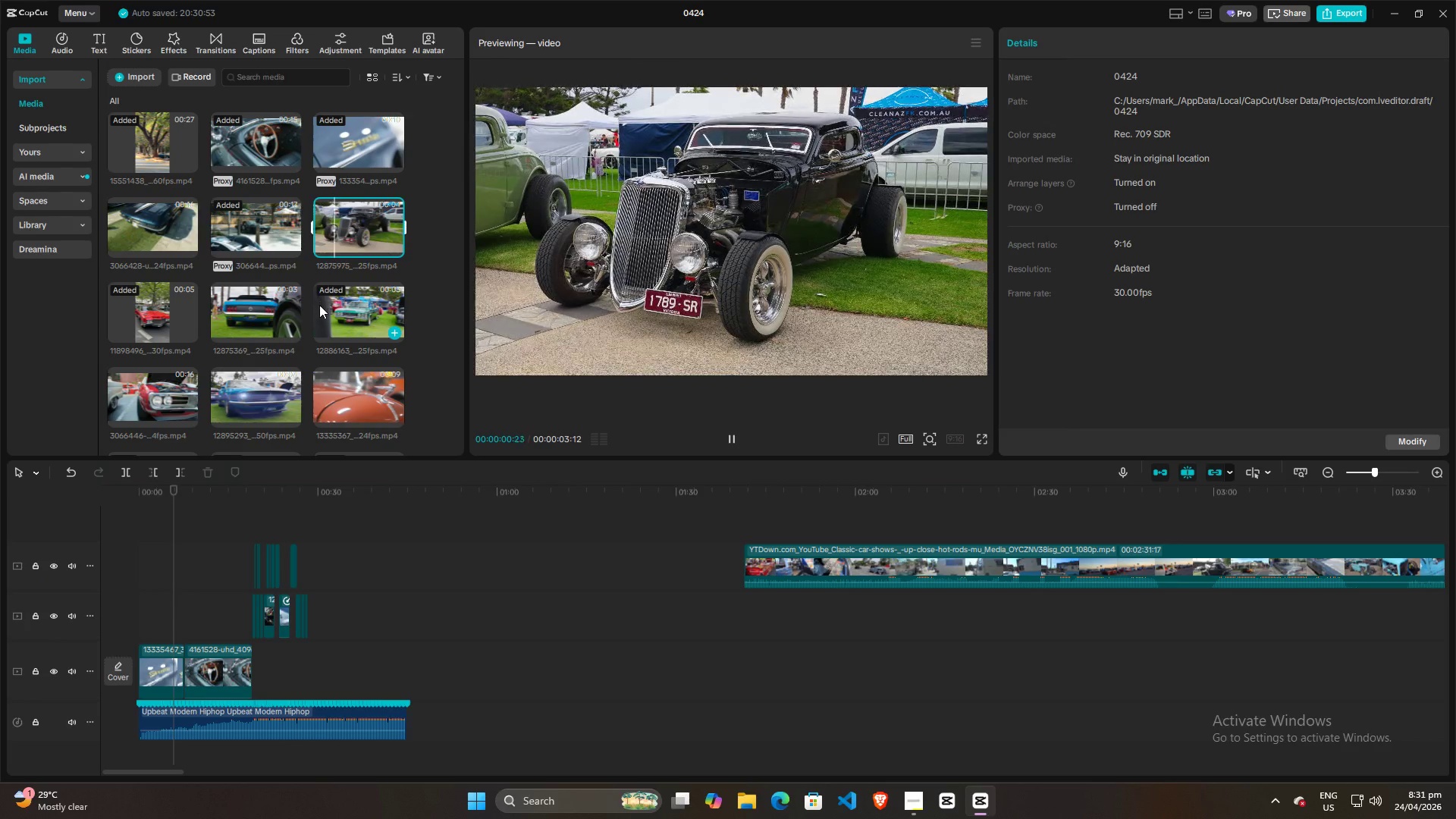 
double_click([236, 312])
 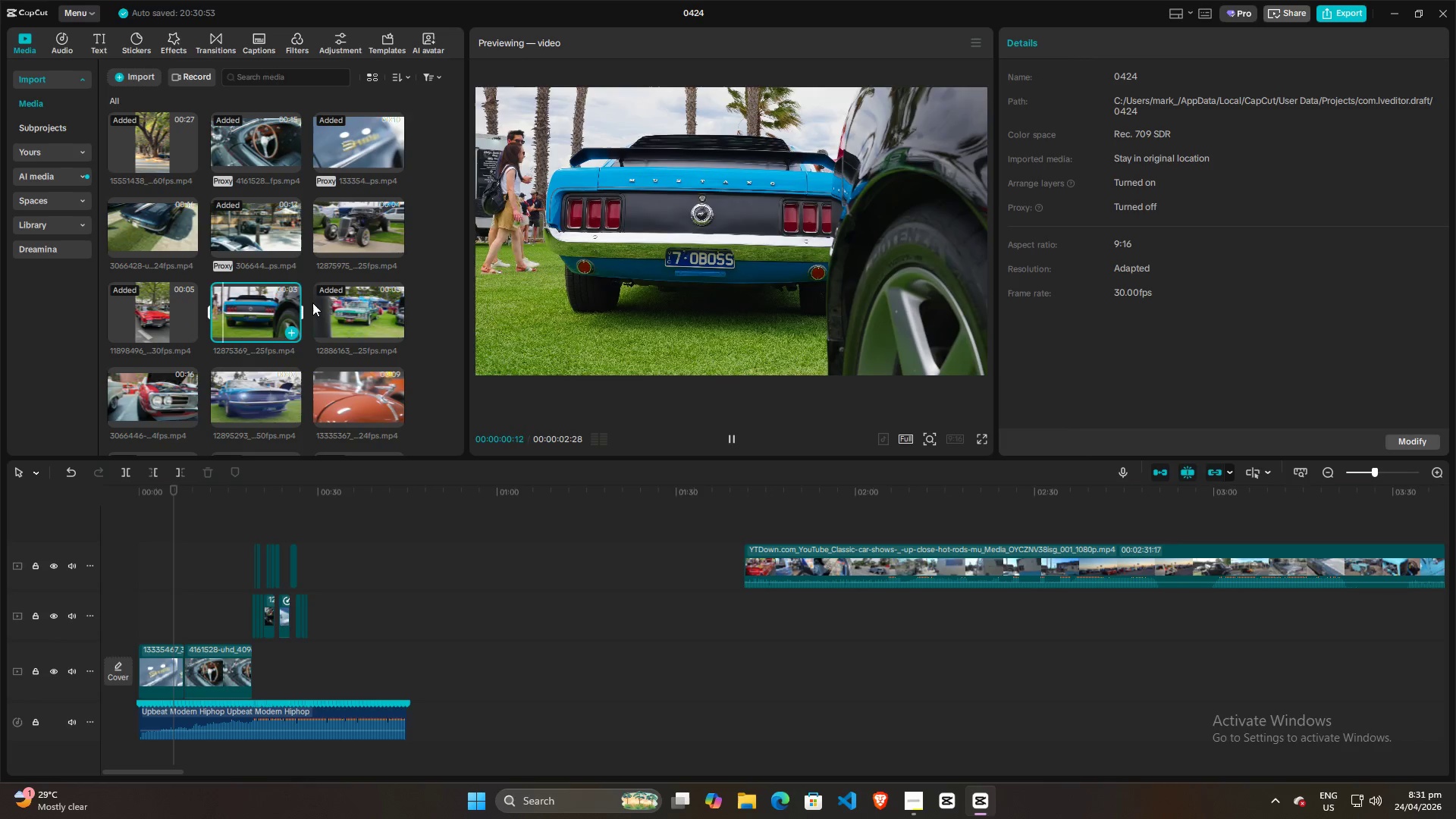 
left_click([312, 303])
 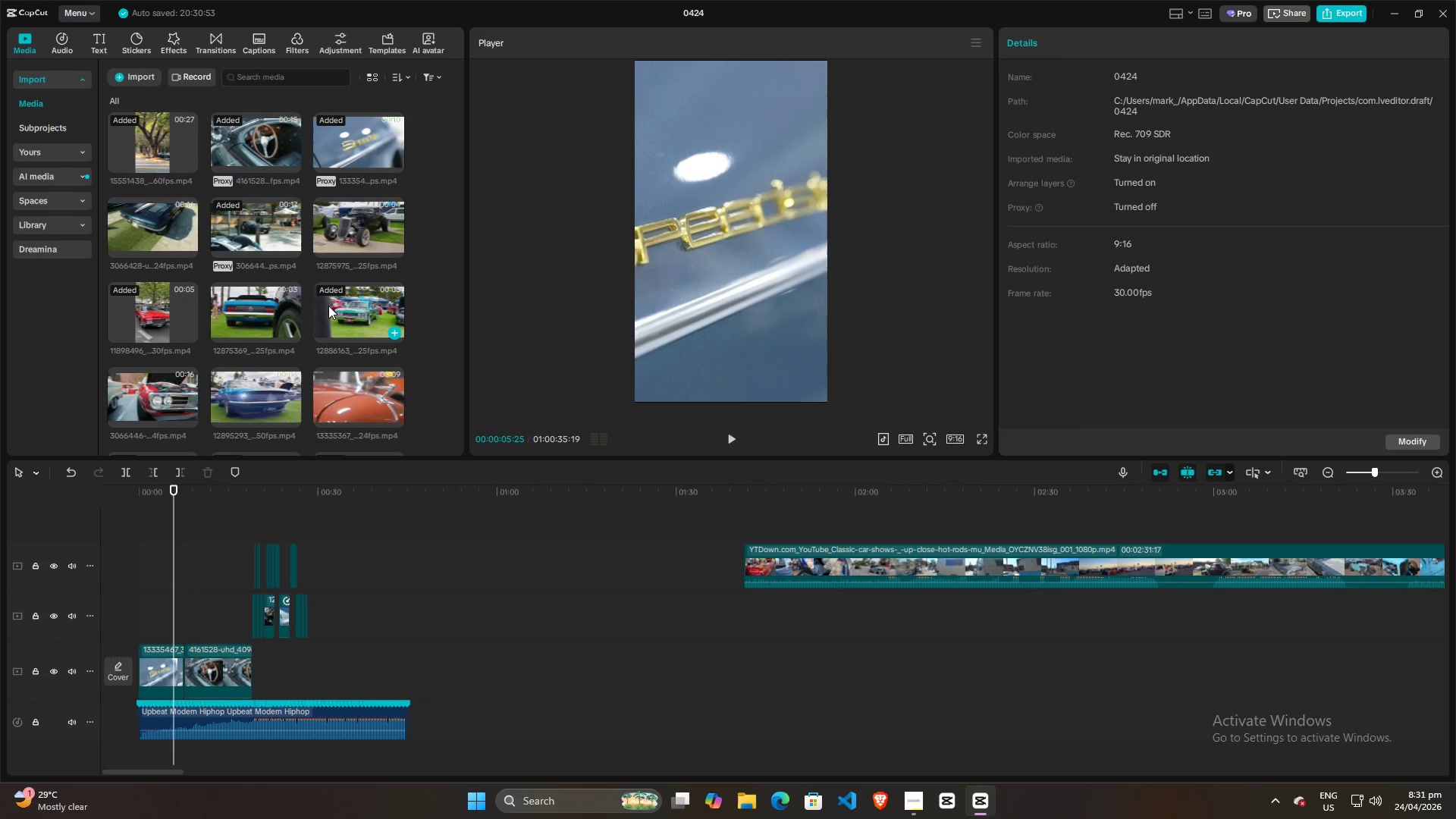 
left_click([335, 308])
 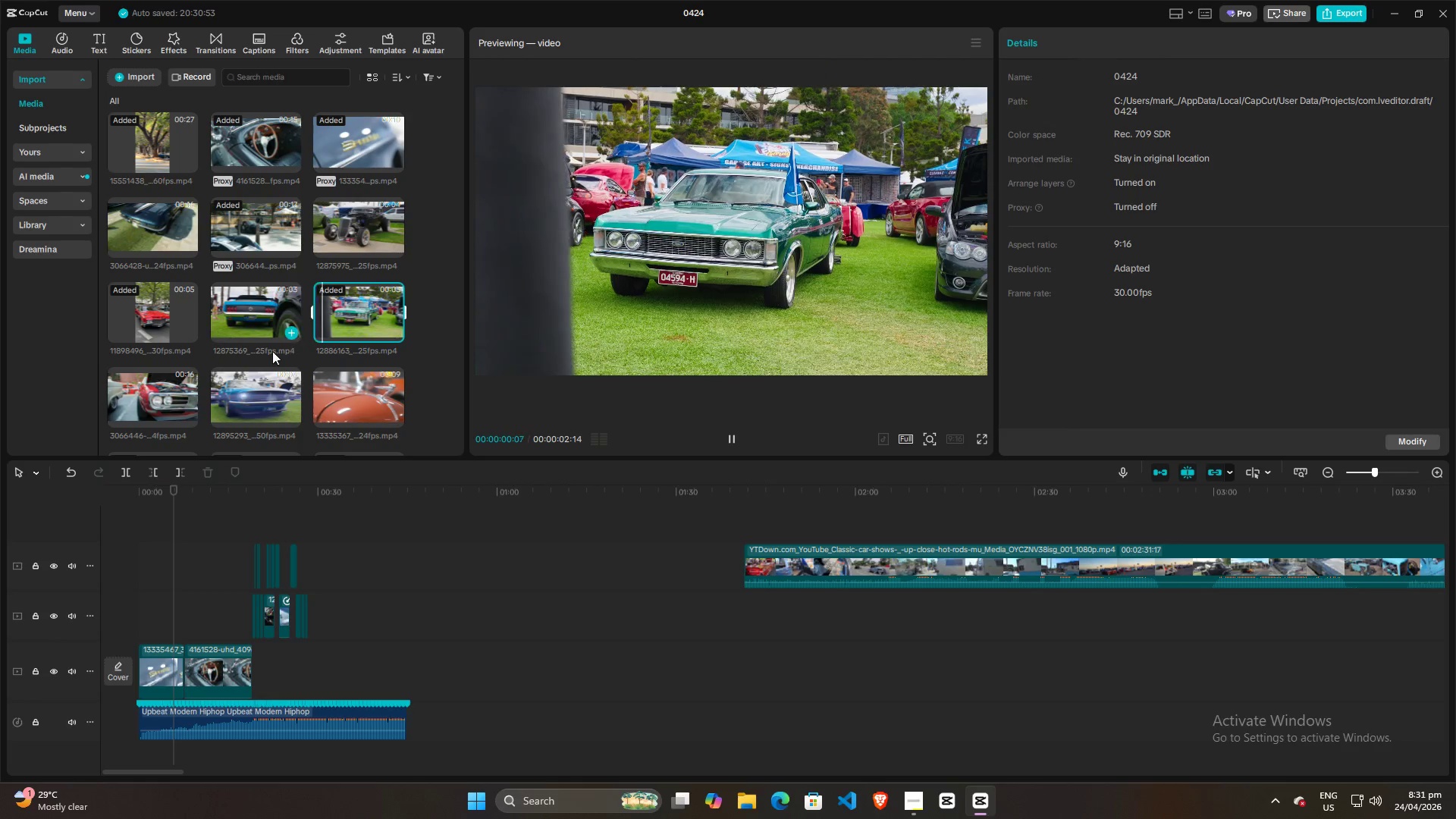 
scroll: coordinate [259, 356], scroll_direction: down, amount: 3.0
 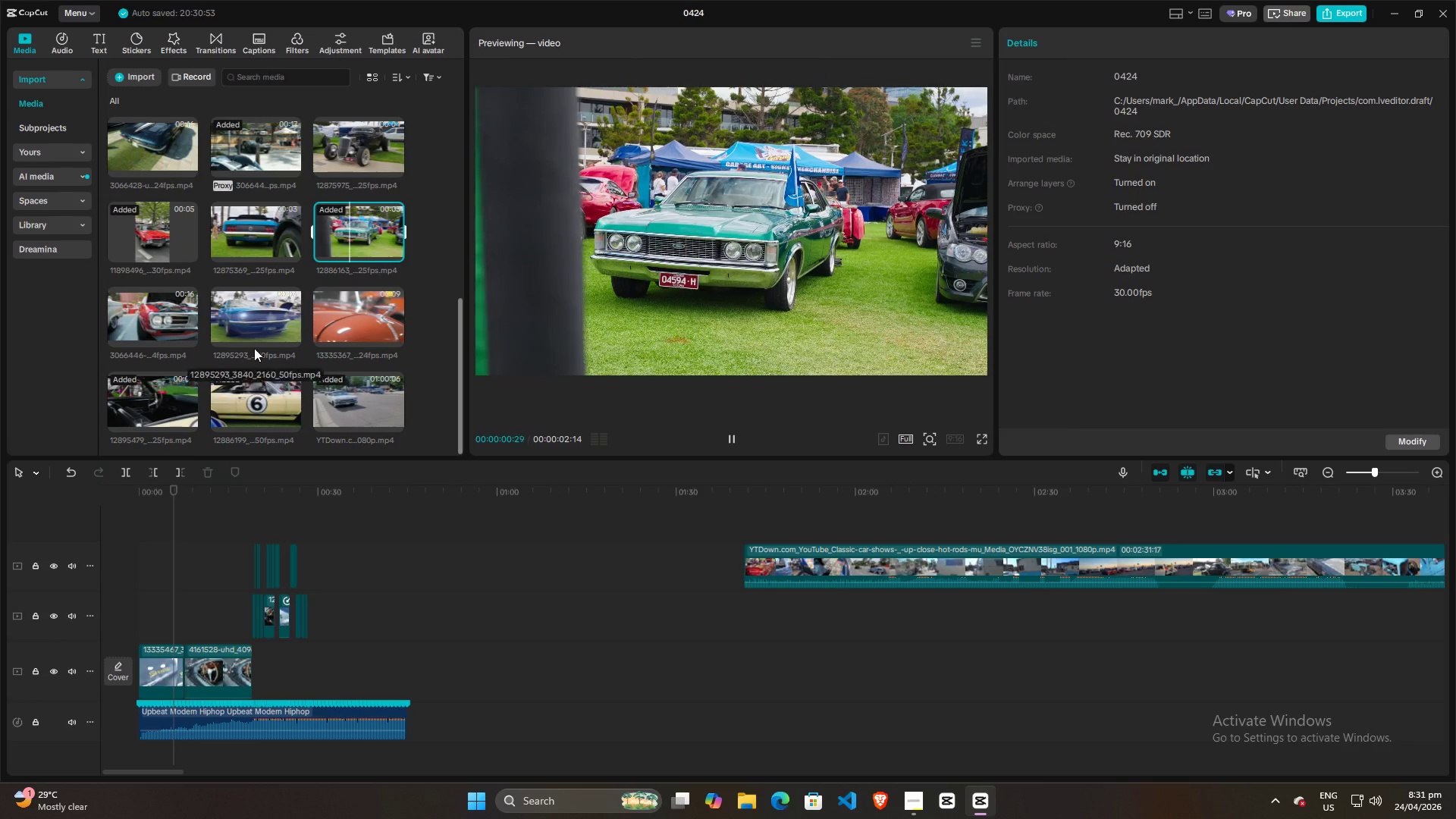 
left_click([243, 299])
 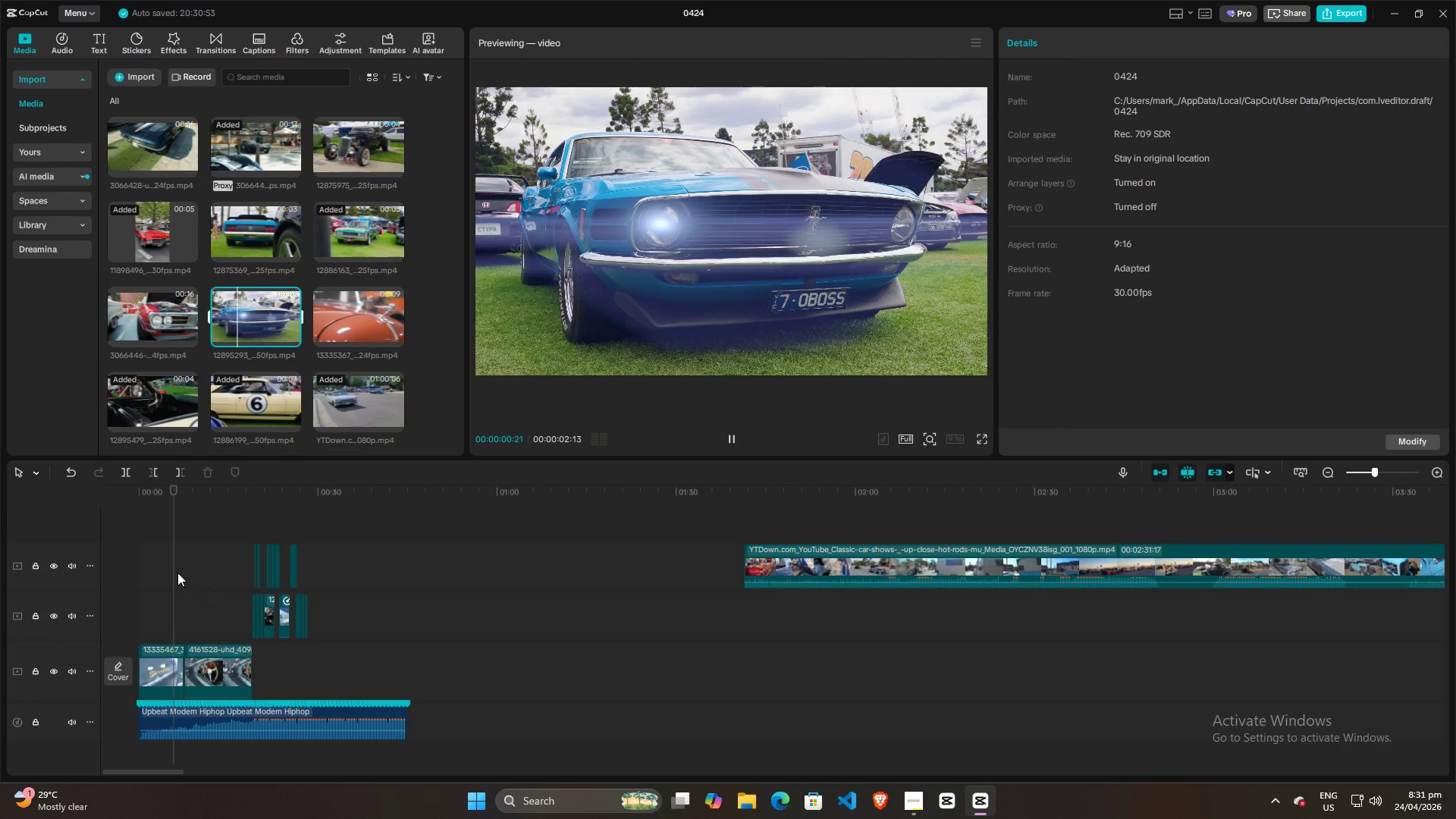 
left_click([174, 566])
 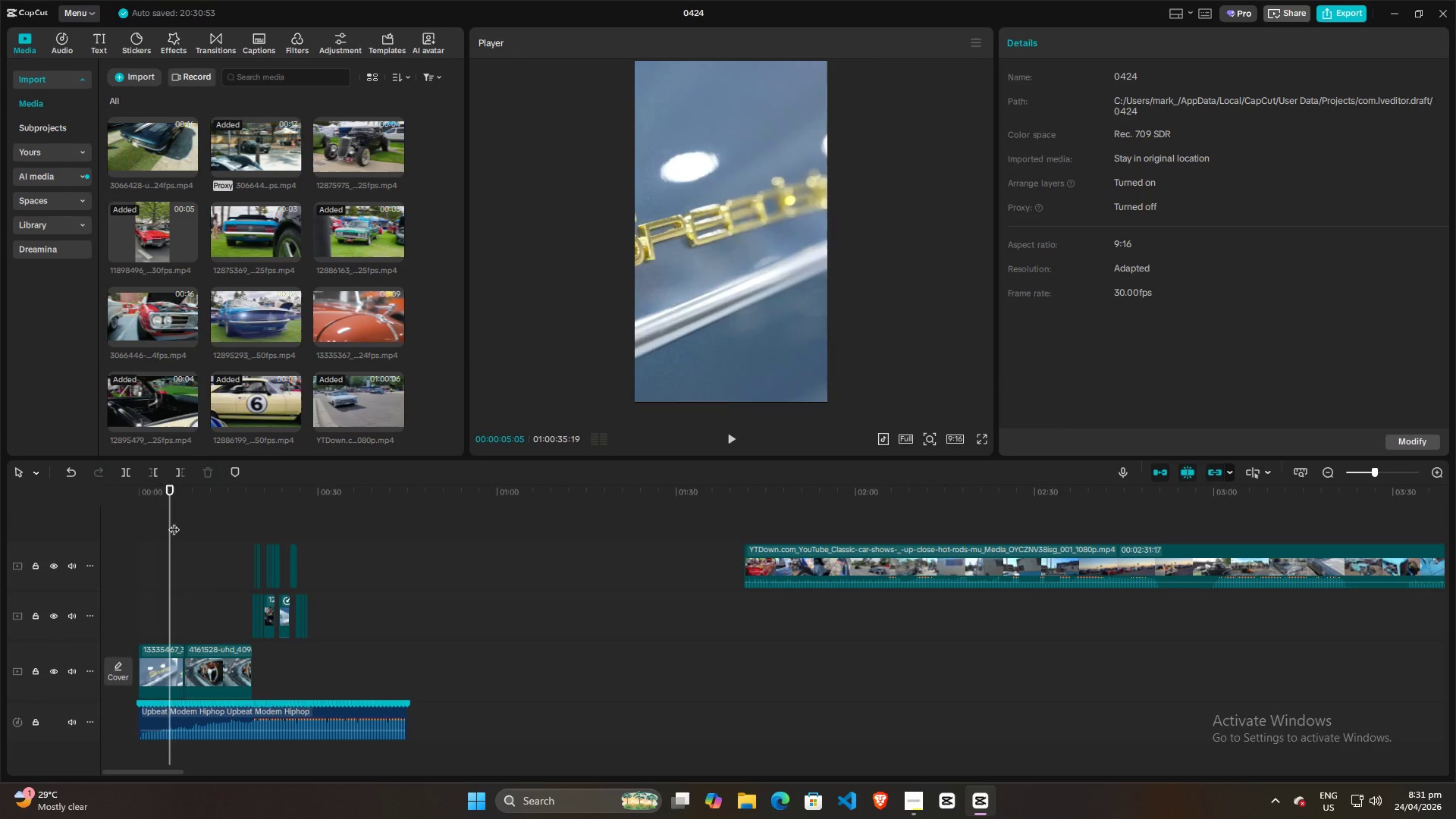 
left_click_drag(start_coordinate=[174, 522], to_coordinate=[77, 519])
 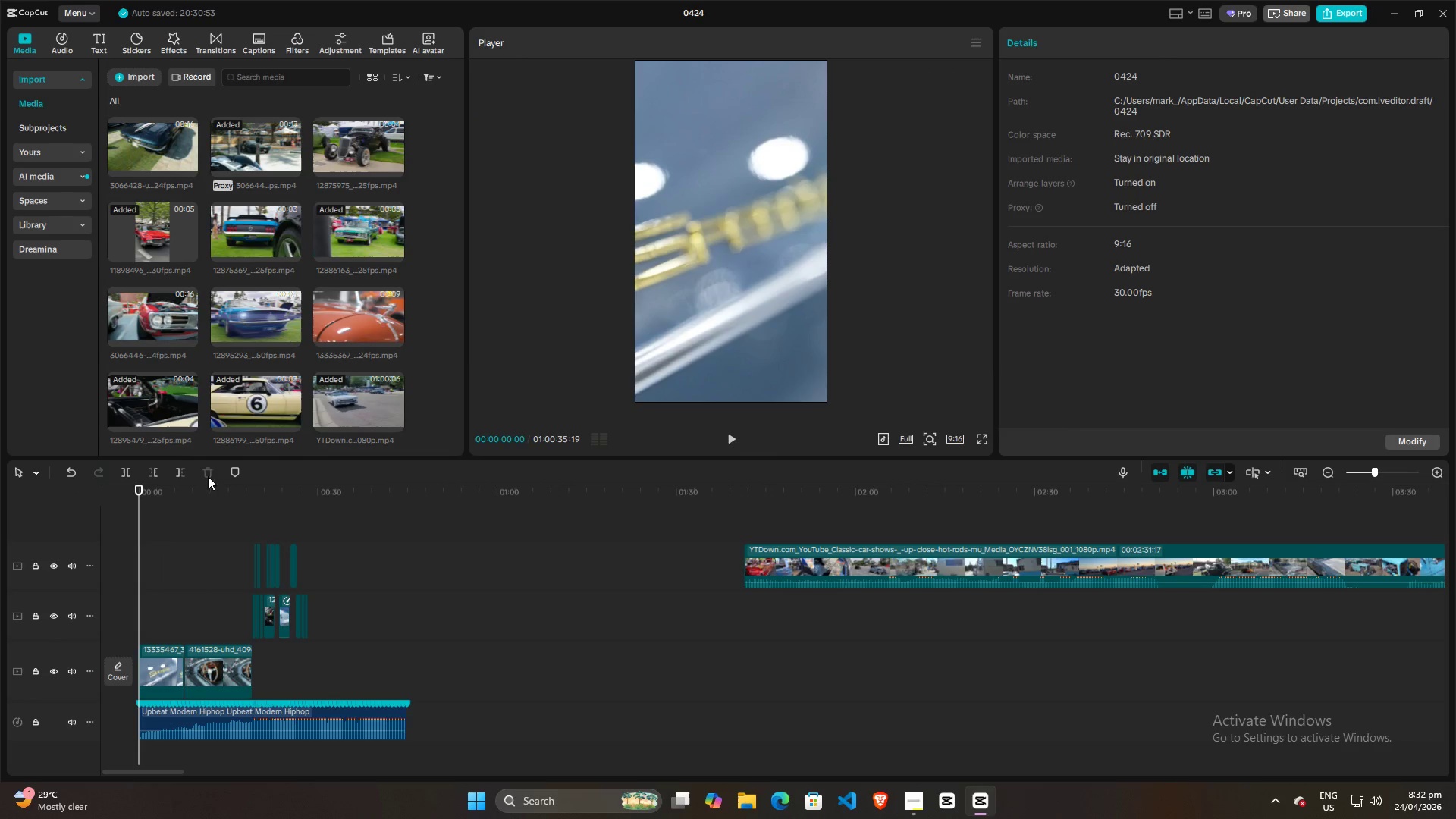 
left_click([151, 666])
 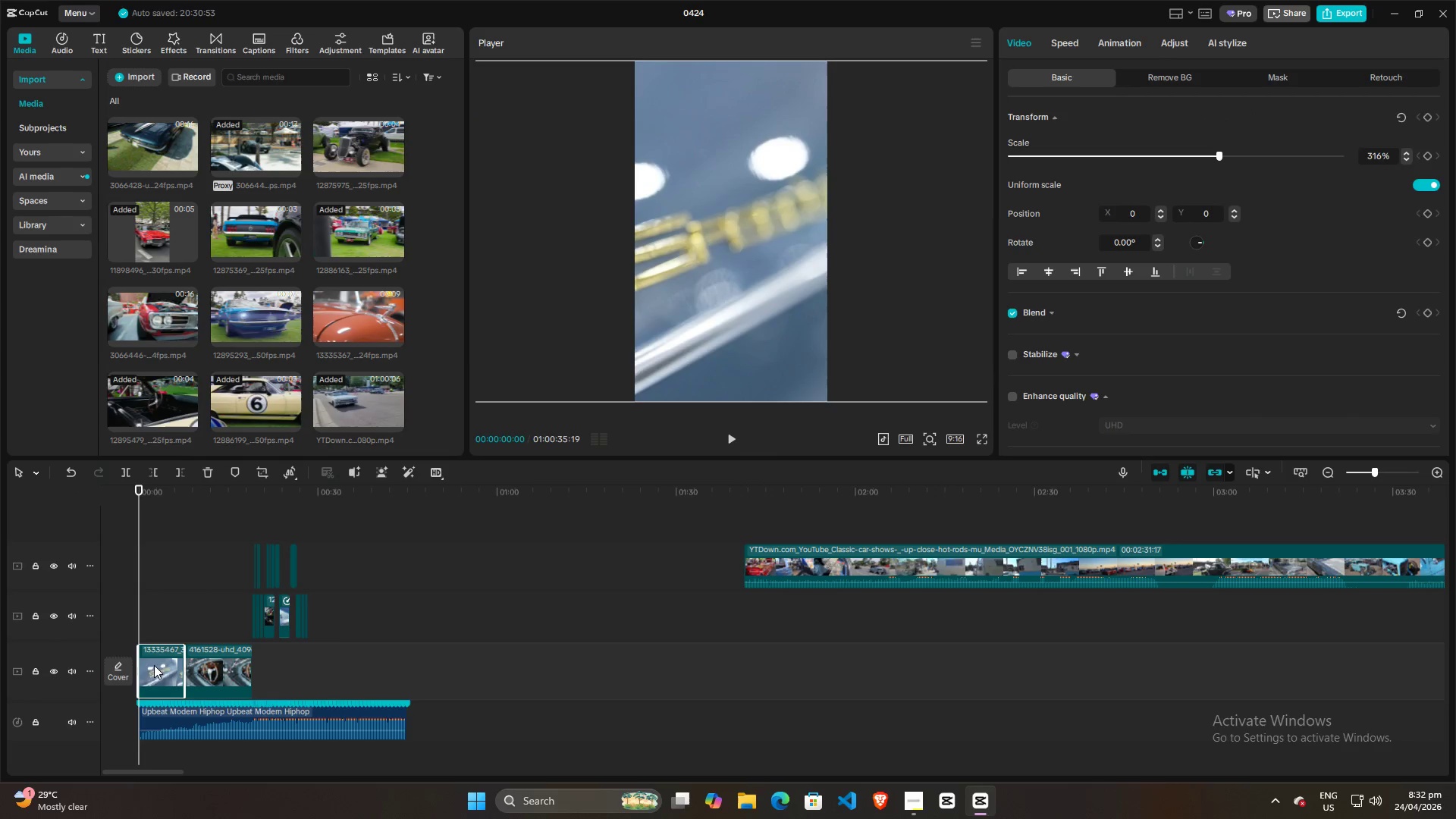 
key(Control+R)
 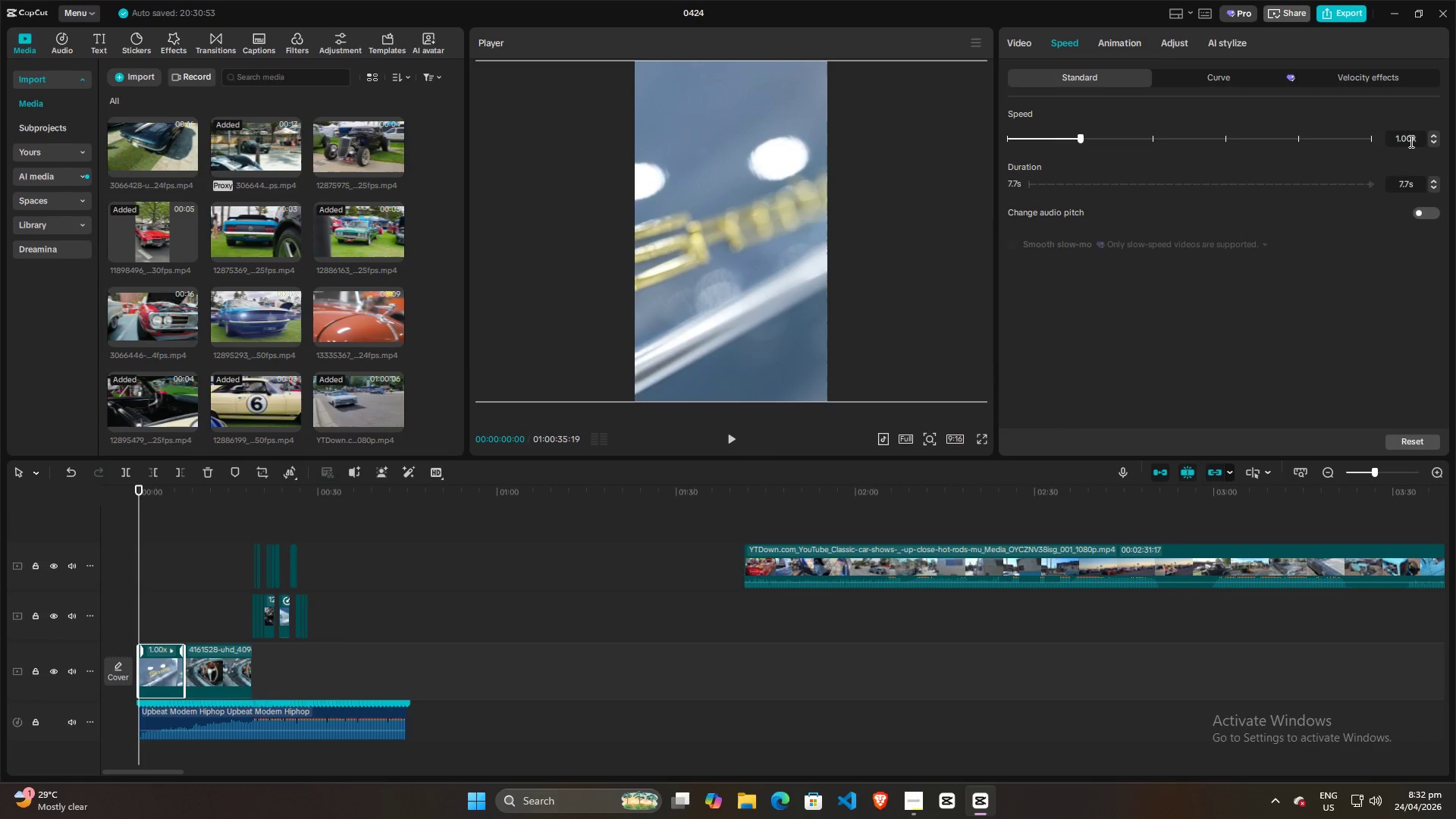 
left_click_drag(start_coordinate=[1410, 140], to_coordinate=[1379, 139])
 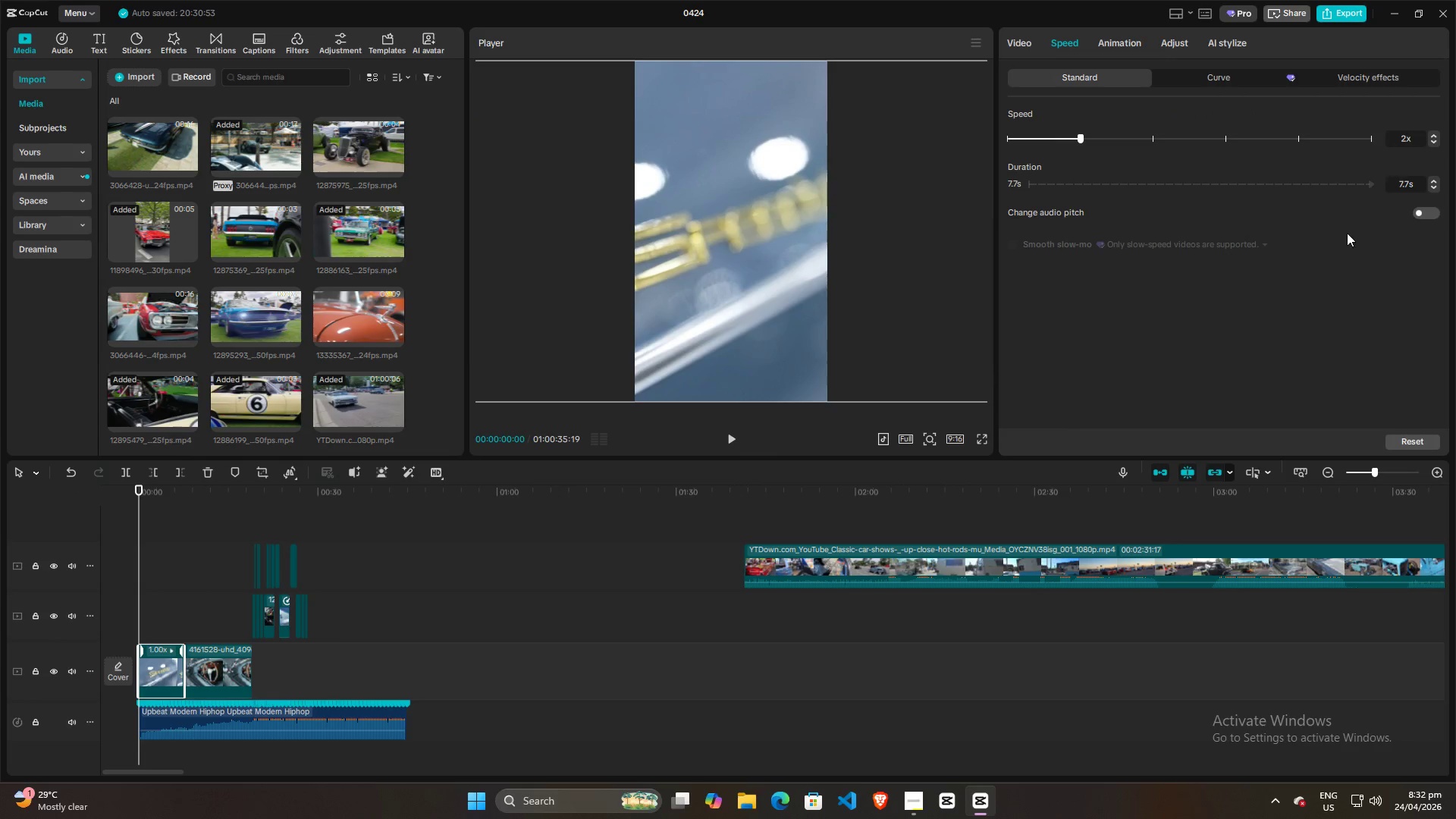 
key(2)
 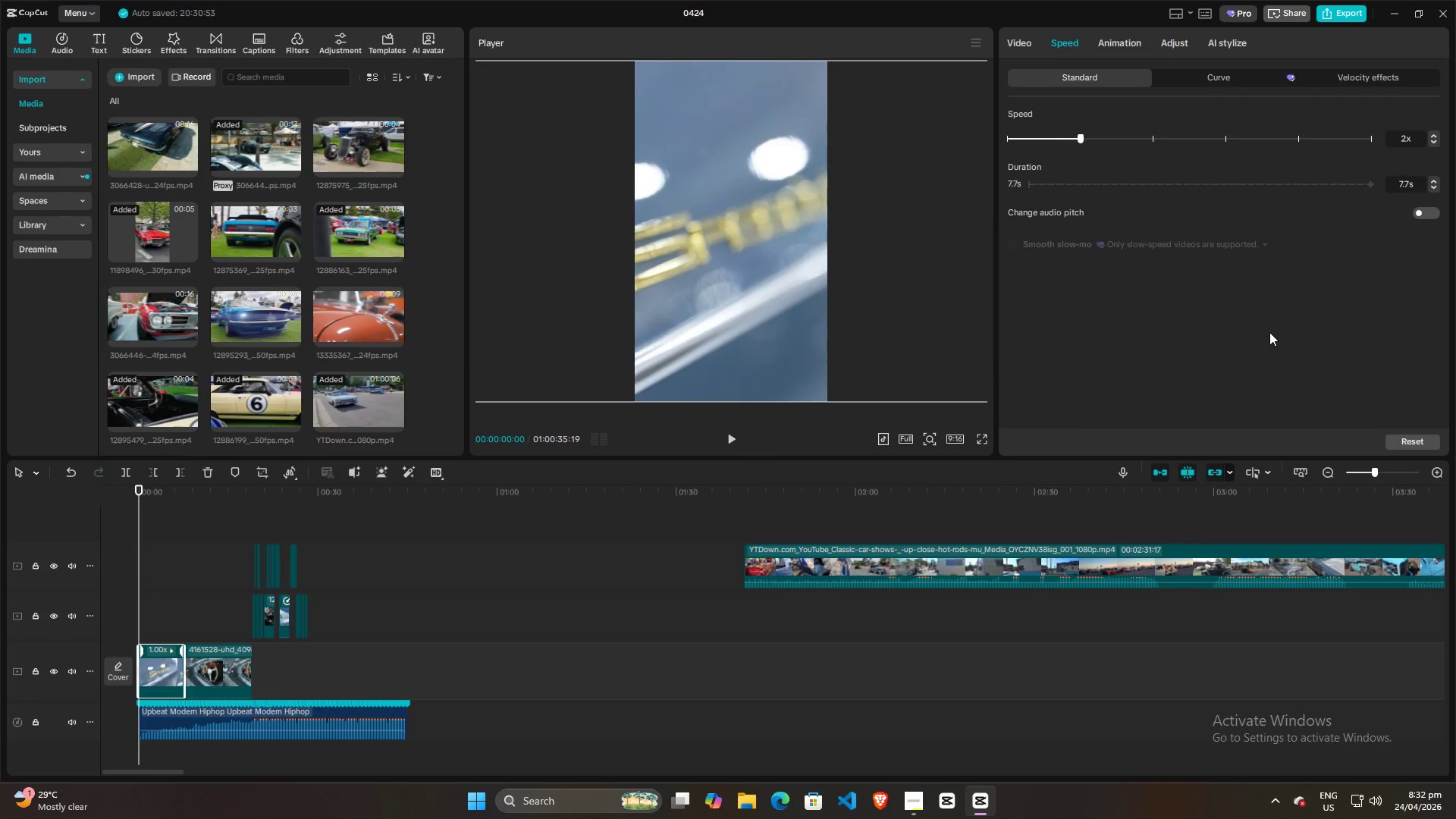 
left_click([1269, 332])
 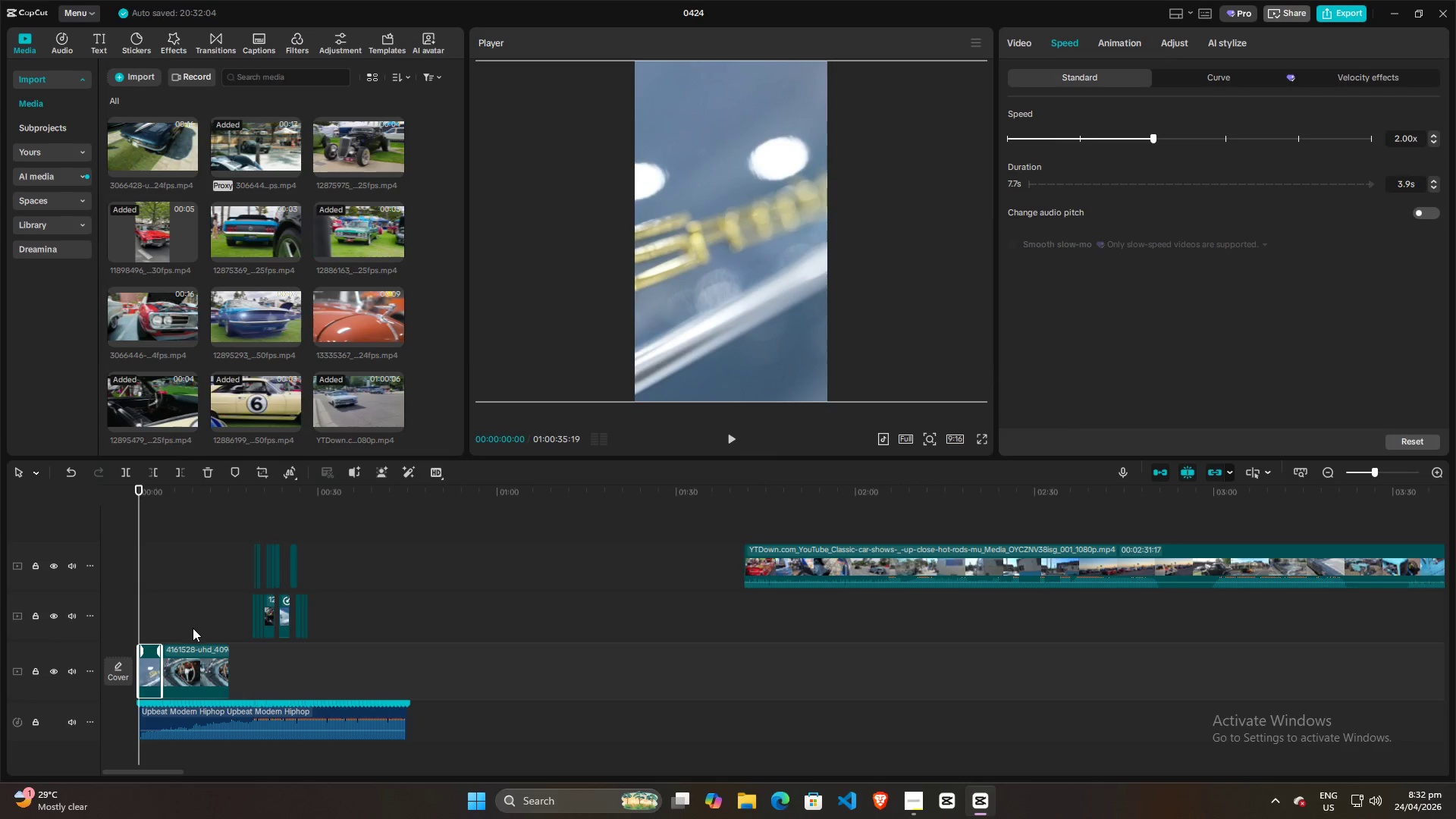 
hold_key(key=ControlLeft, duration=0.88)
 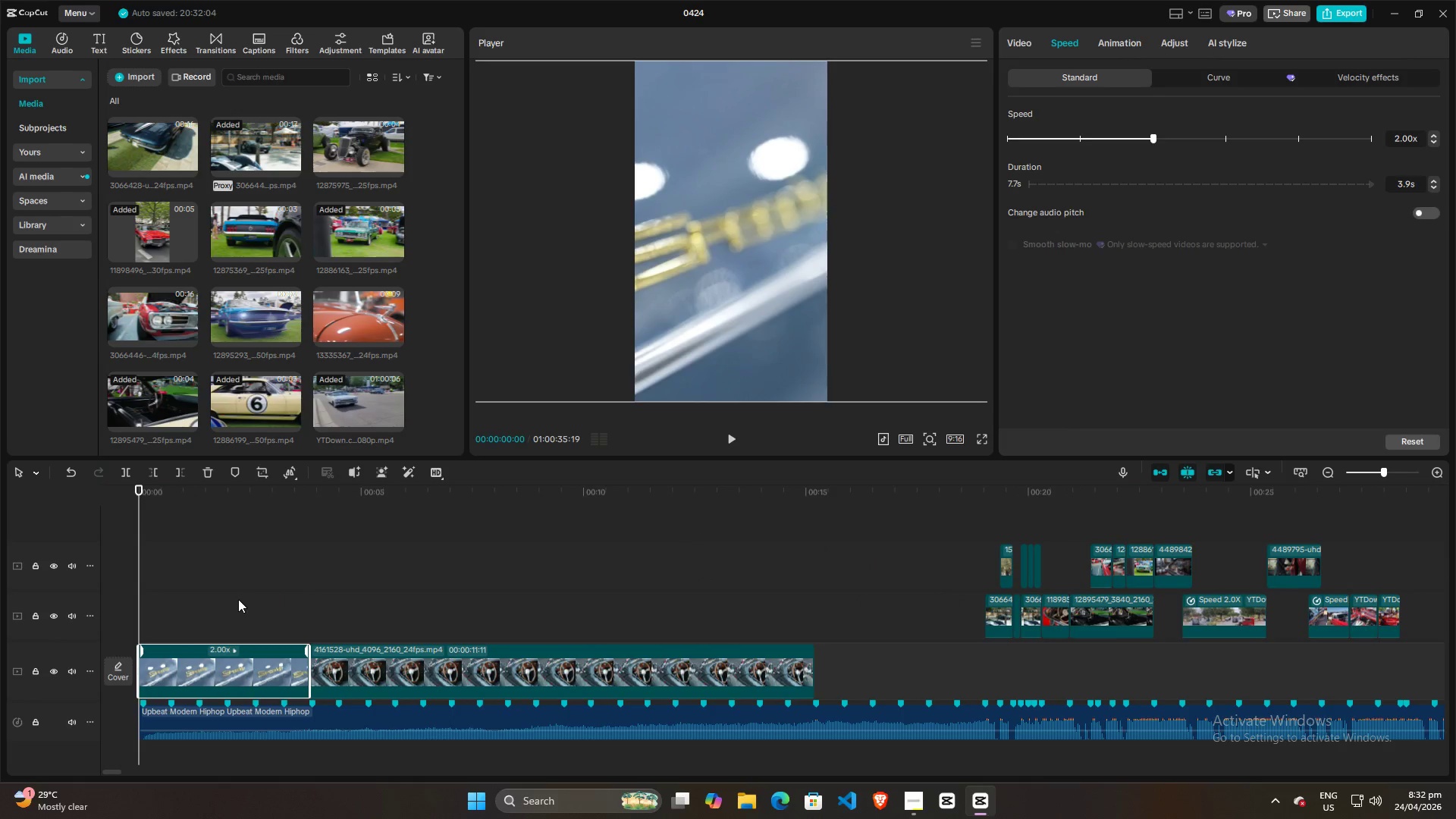 
left_click_drag(start_coordinate=[236, 598], to_coordinate=[419, 689])
 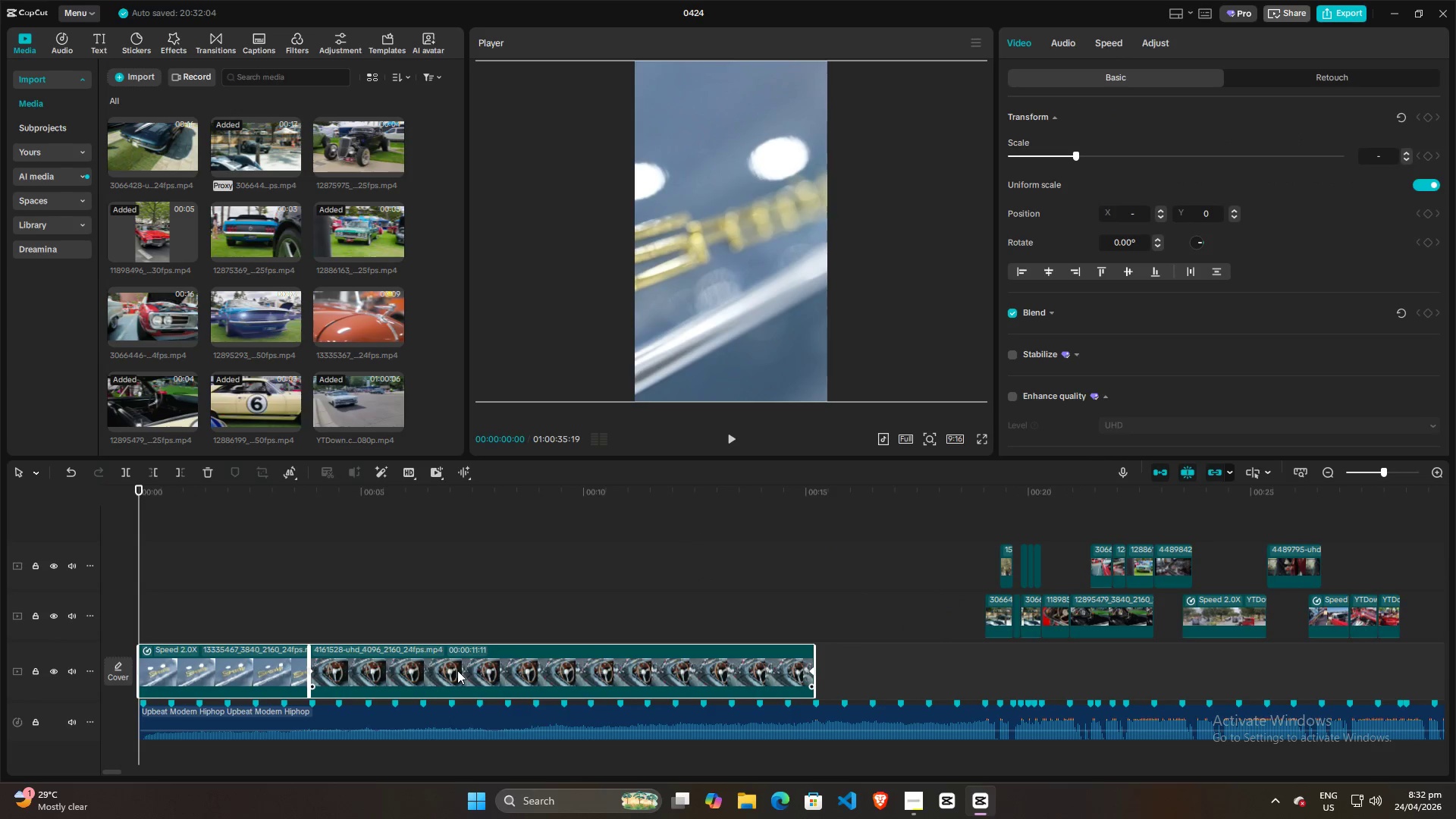 
scroll: coordinate [217, 598], scroll_direction: up, amount: 19.0
 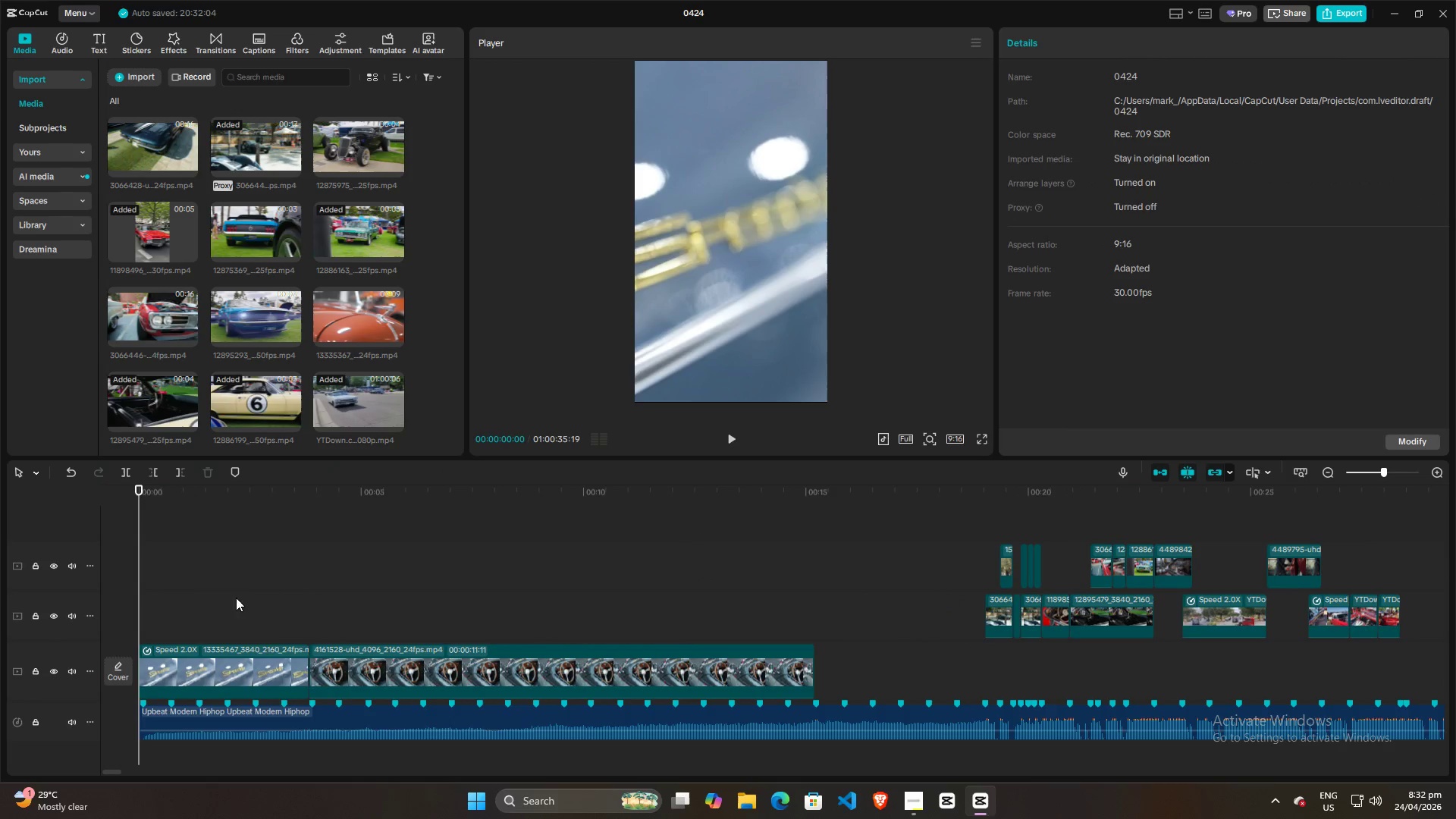 
left_click_drag(start_coordinate=[457, 670], to_coordinate=[460, 608])
 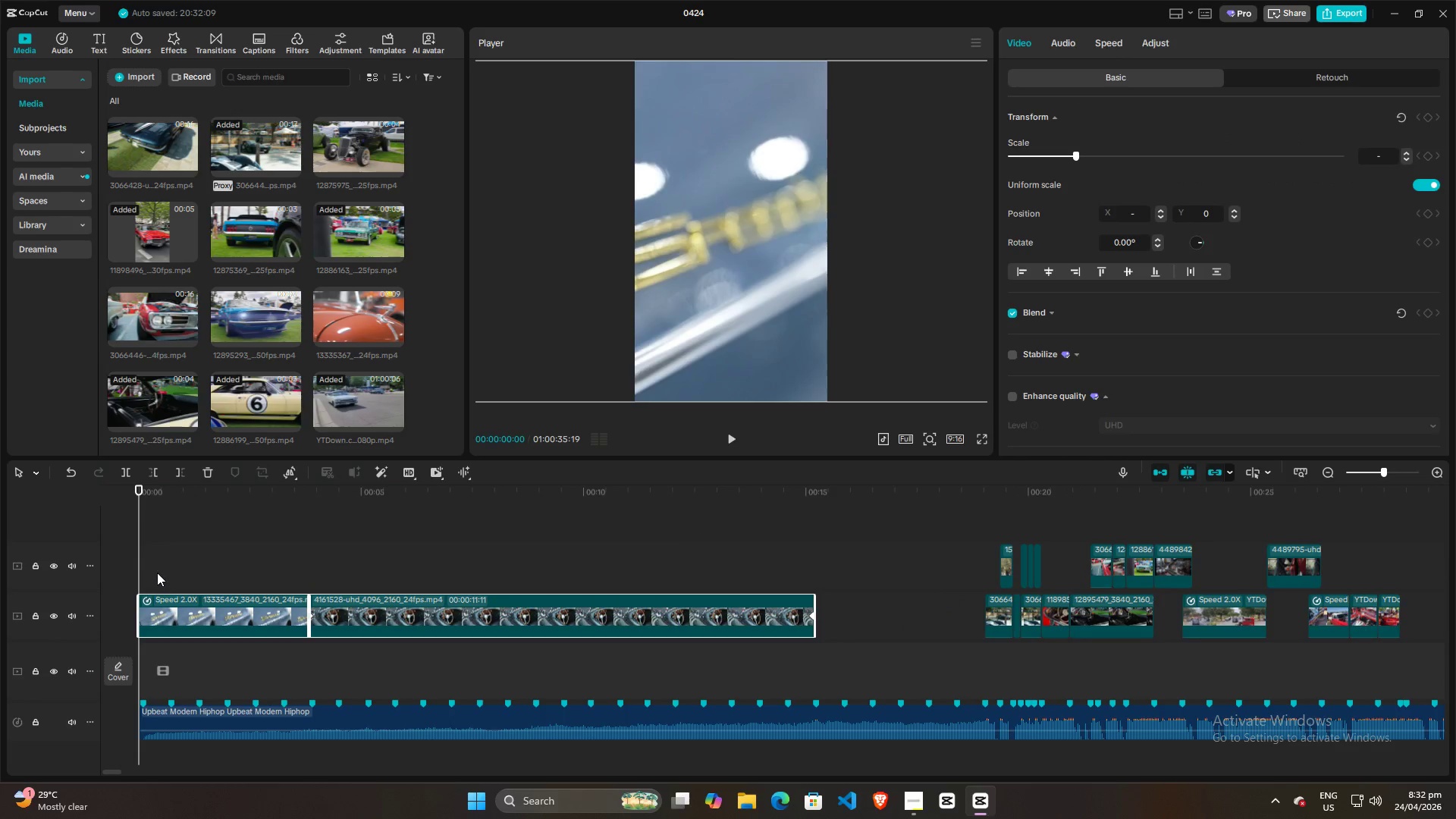 
key(Space)
 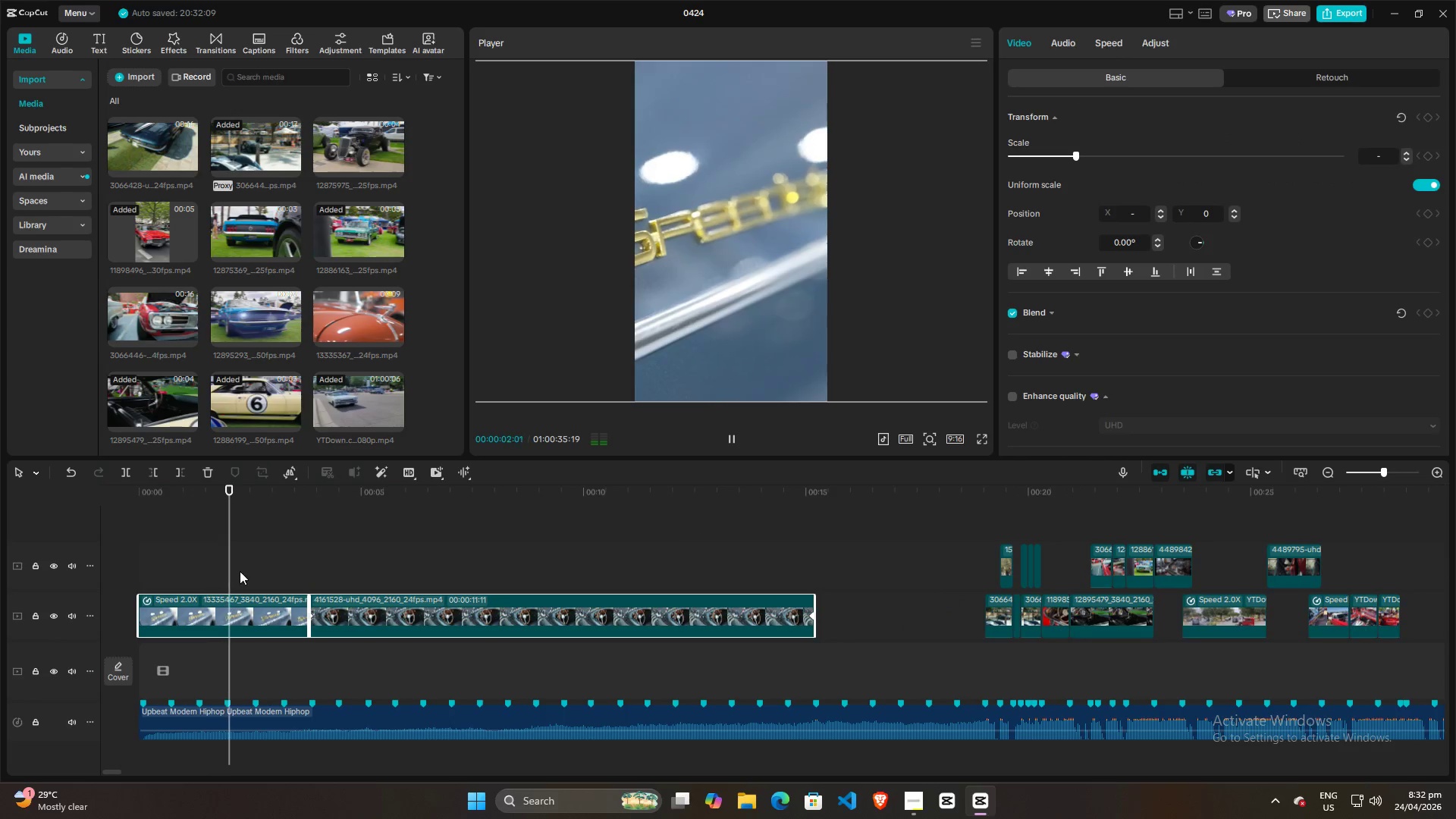 
key(Space)
 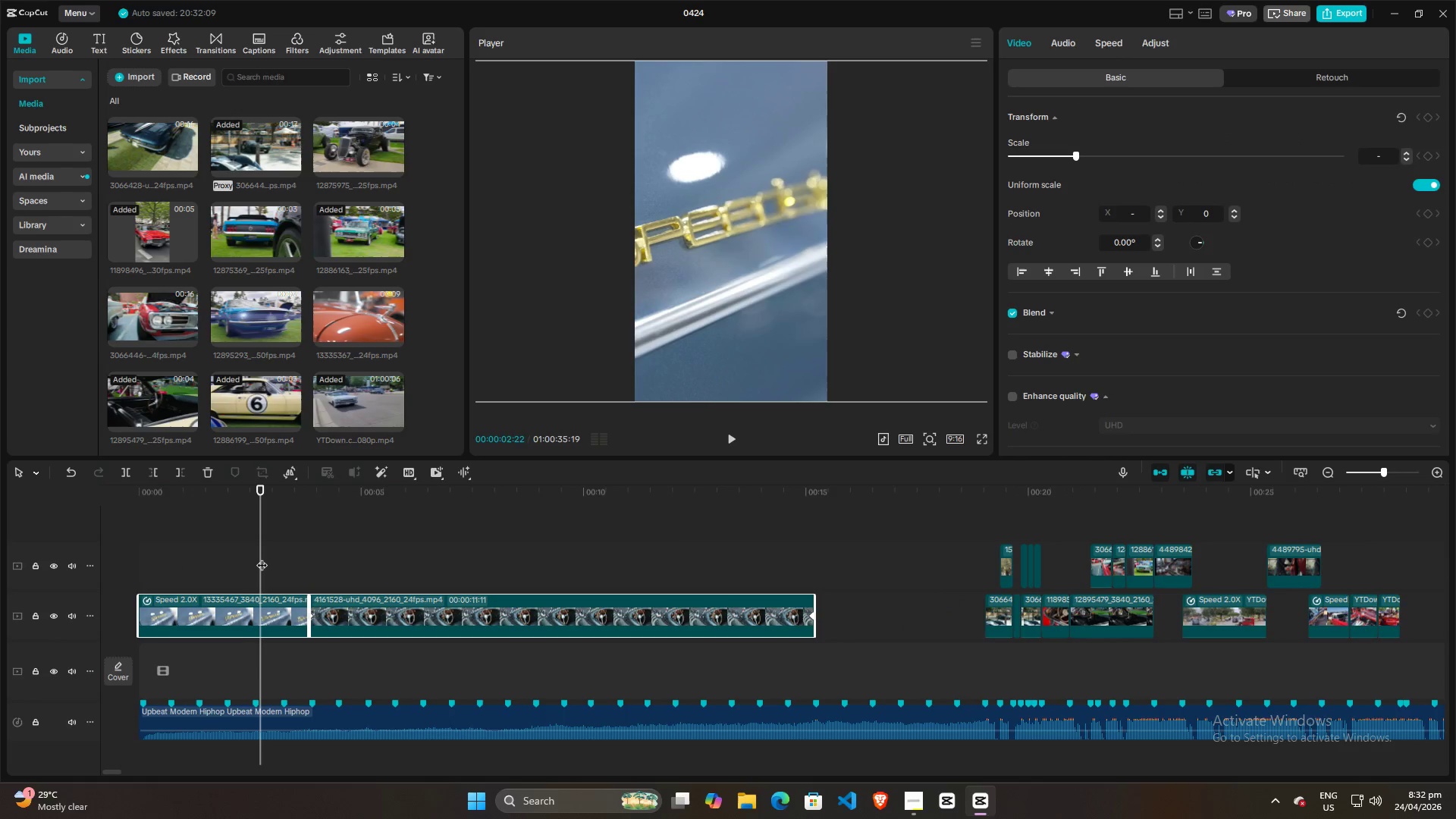 
left_click_drag(start_coordinate=[262, 557], to_coordinate=[256, 555])
 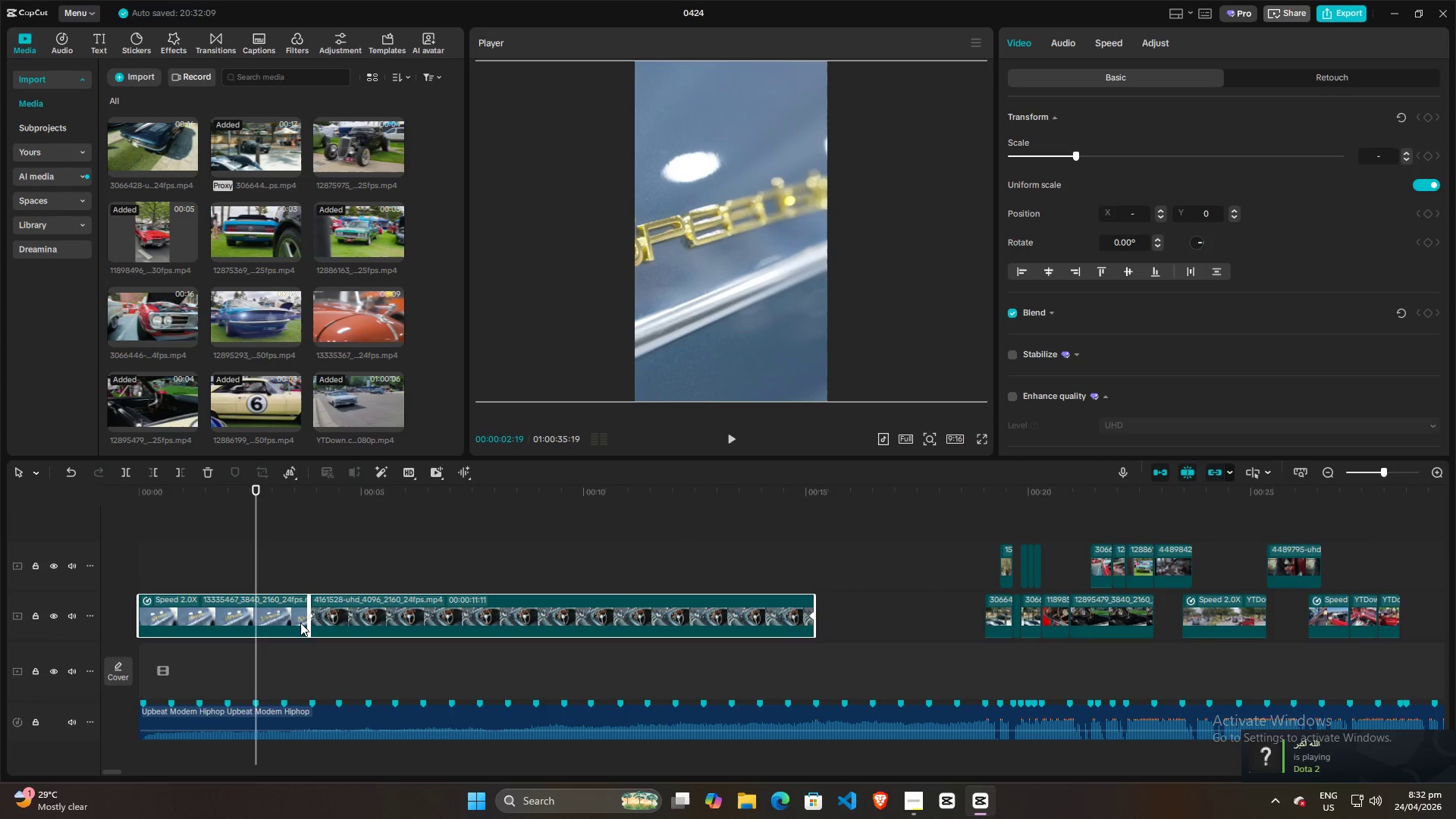 
left_click([282, 610])
 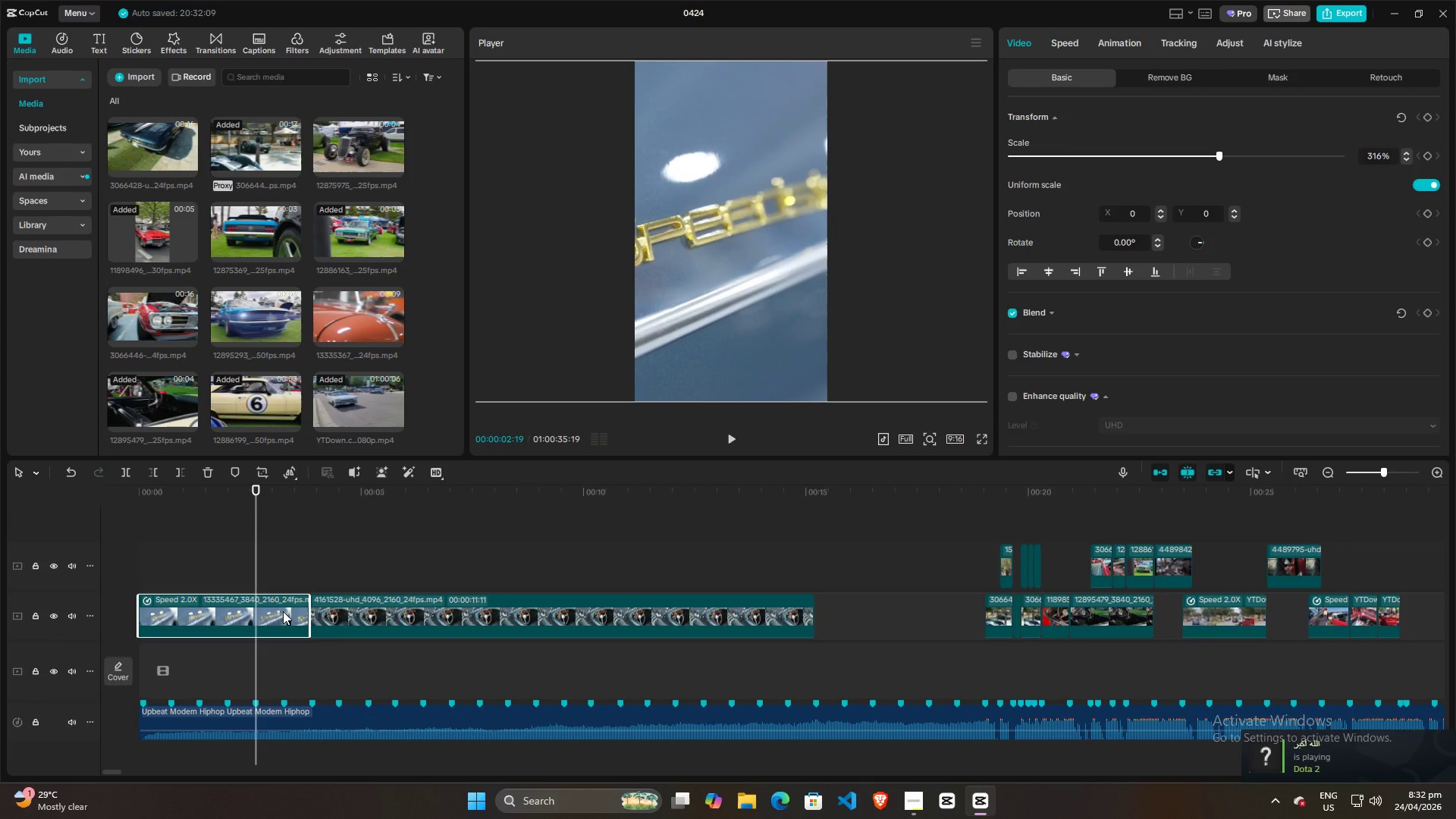 
key(W)
 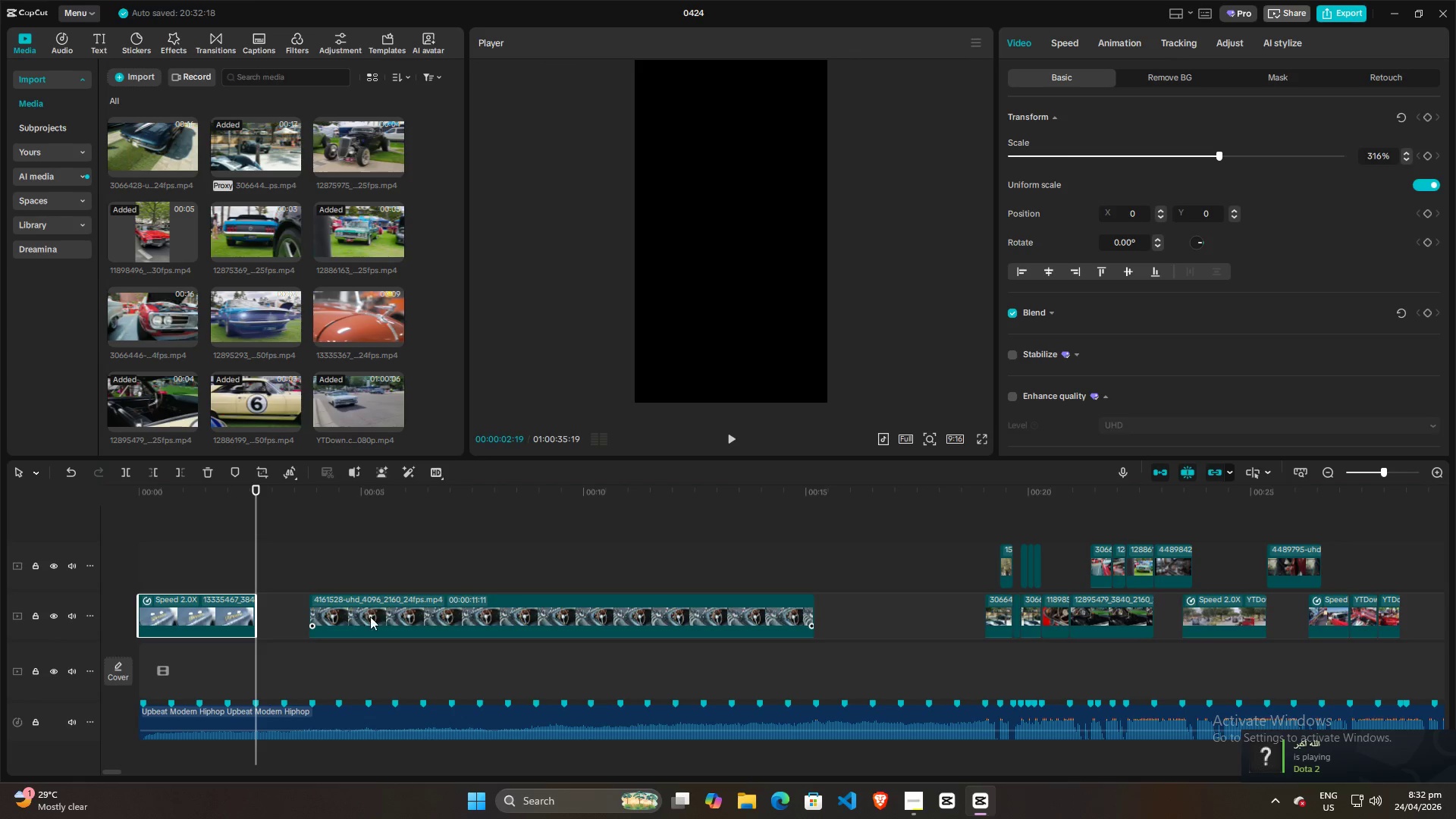 
left_click_drag(start_coordinate=[372, 617], to_coordinate=[435, 616])
 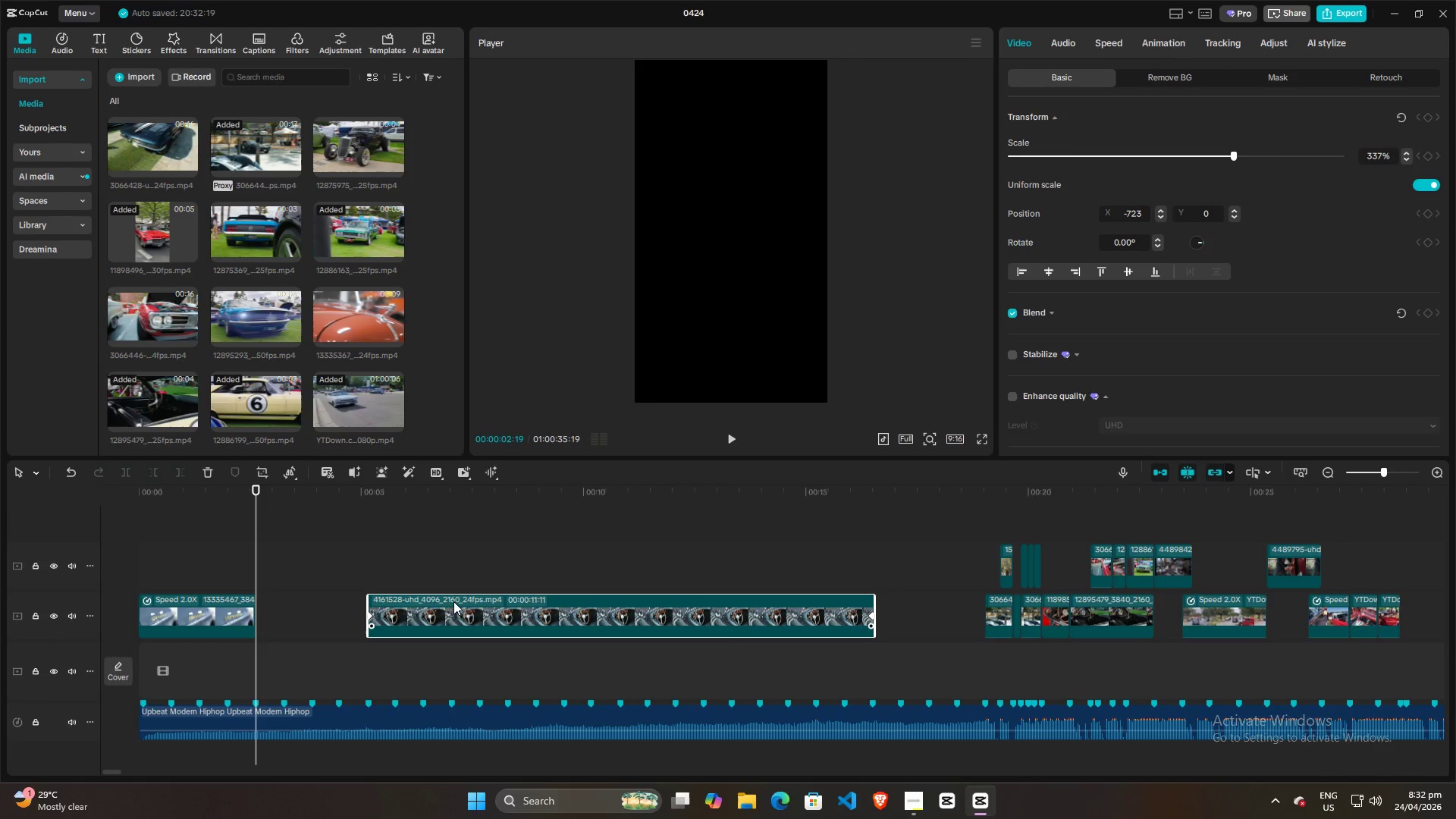 
left_click_drag(start_coordinate=[485, 623], to_coordinate=[537, 608])
 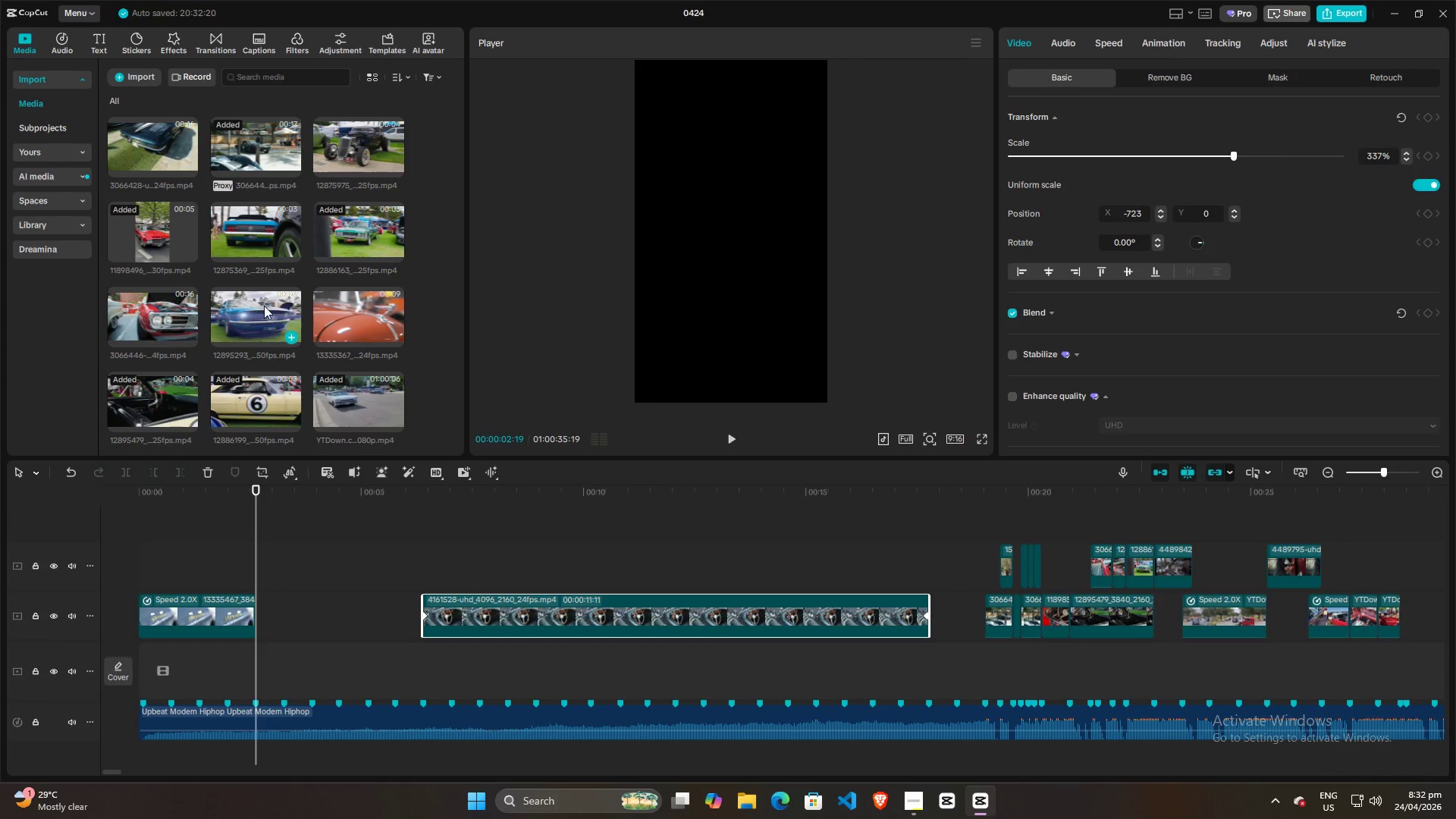 
left_click_drag(start_coordinate=[264, 306], to_coordinate=[269, 557])
 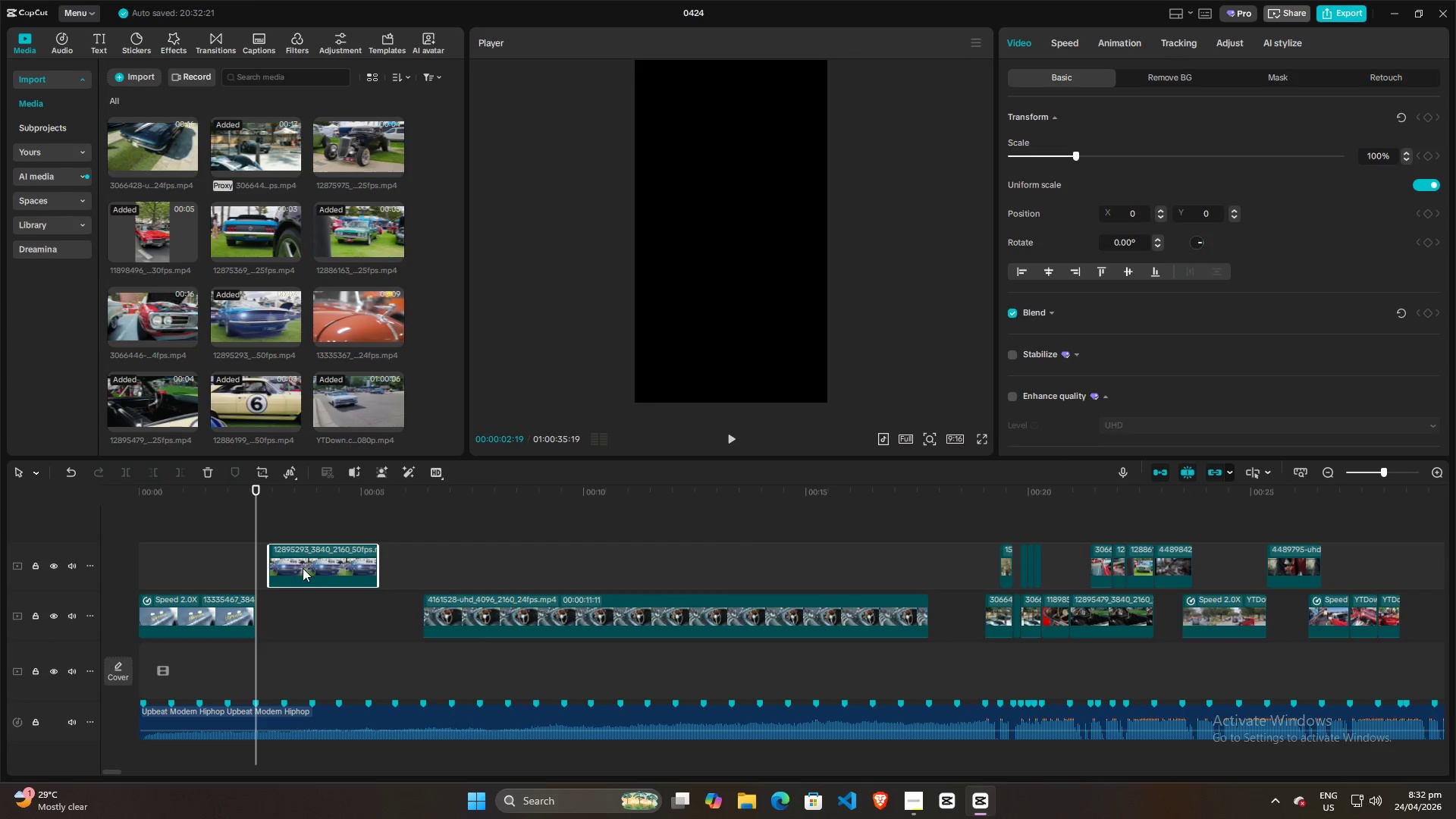 
left_click_drag(start_coordinate=[303, 568], to_coordinate=[286, 617])
 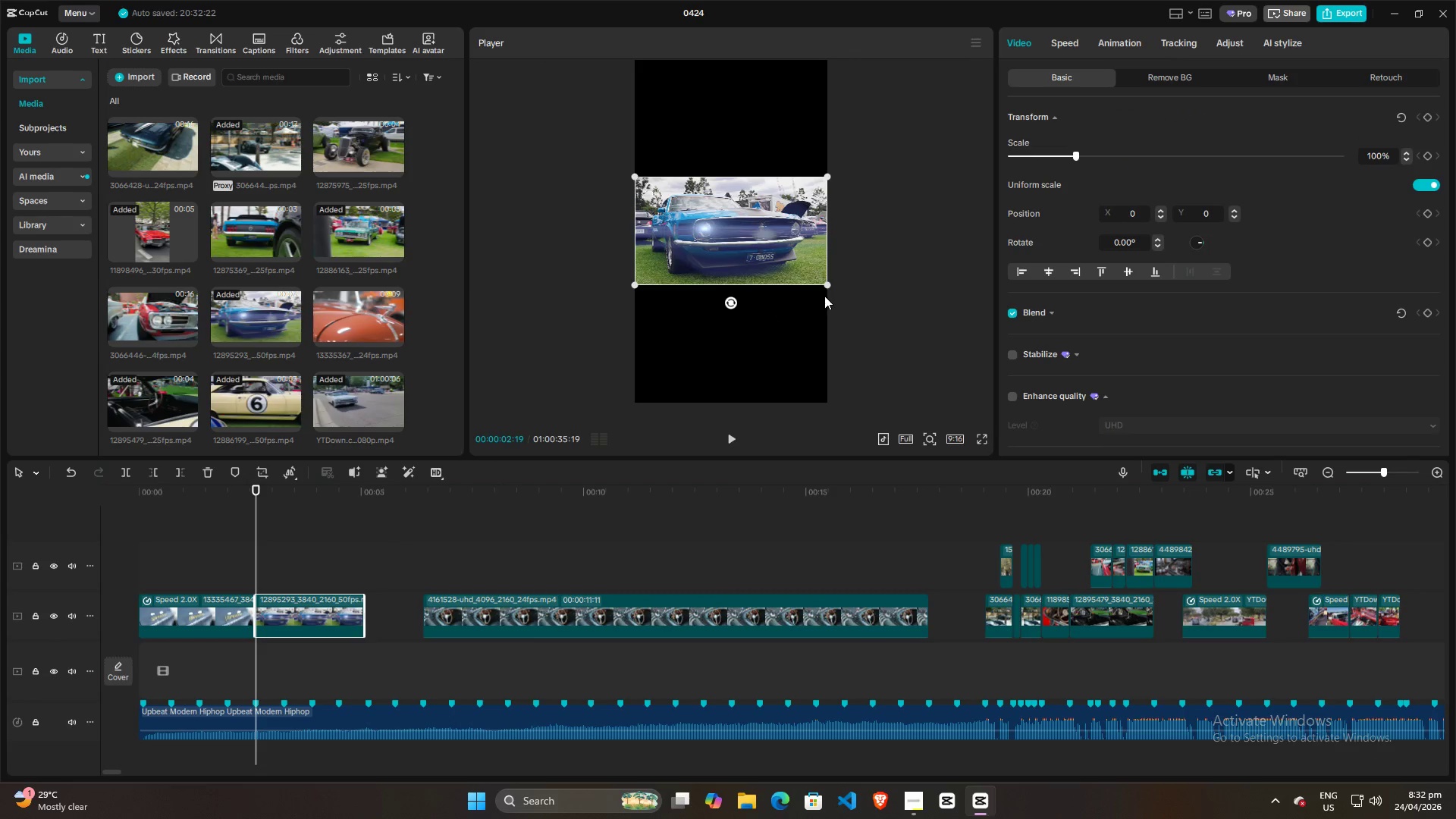 
left_click_drag(start_coordinate=[826, 288], to_coordinate=[1075, 576])
 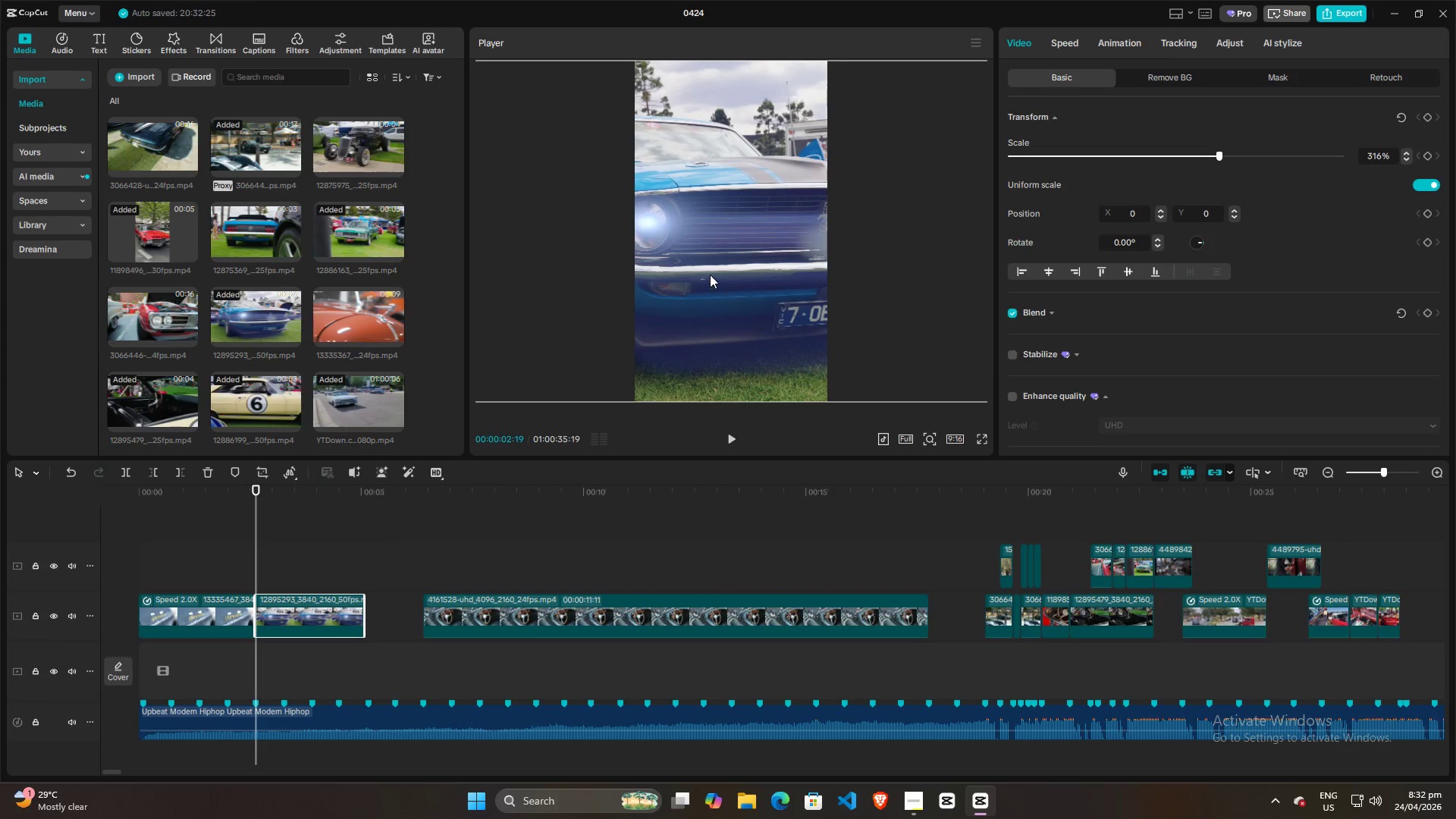 
left_click_drag(start_coordinate=[708, 275], to_coordinate=[866, 271])
 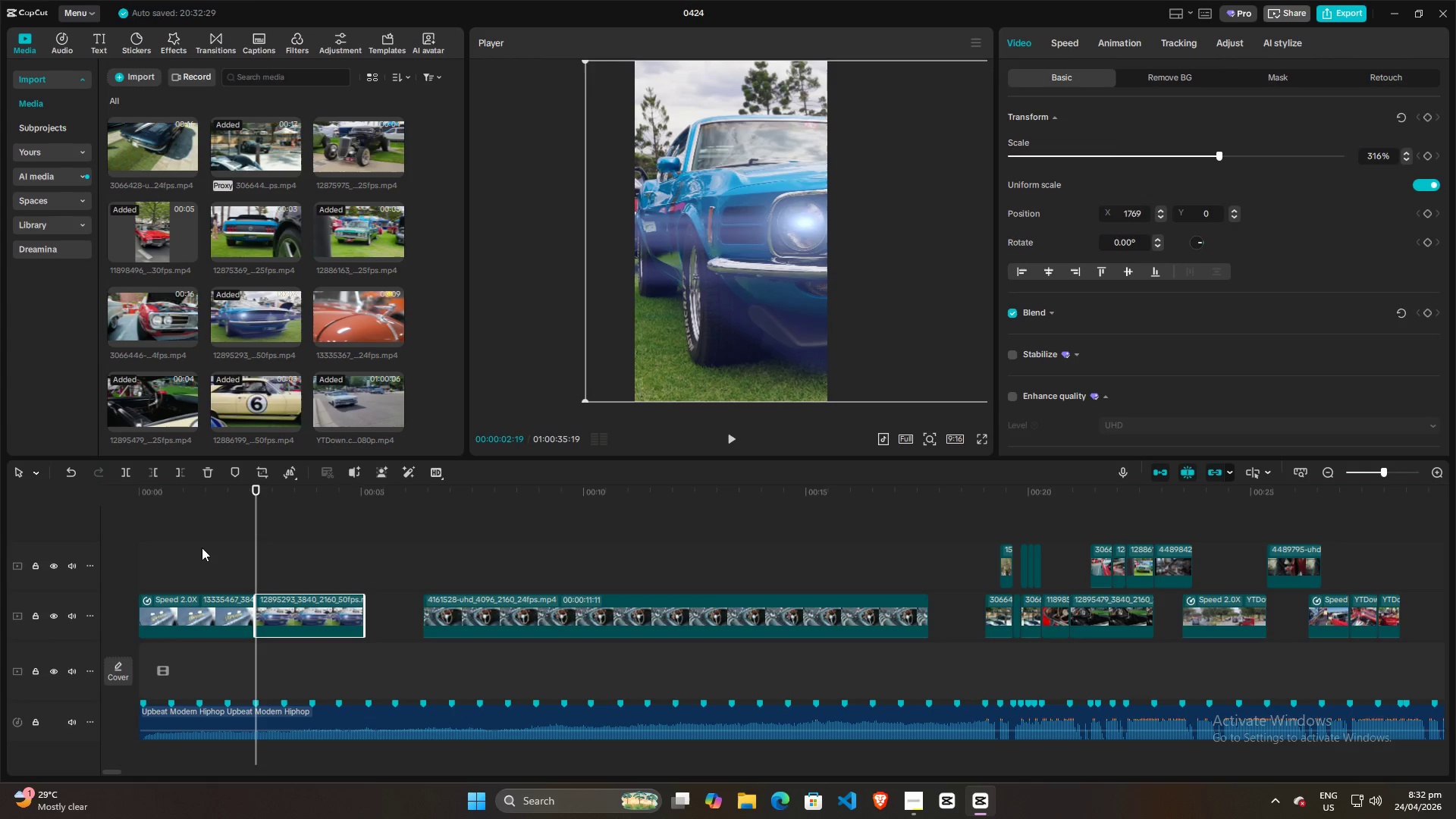 
left_click([157, 566])
 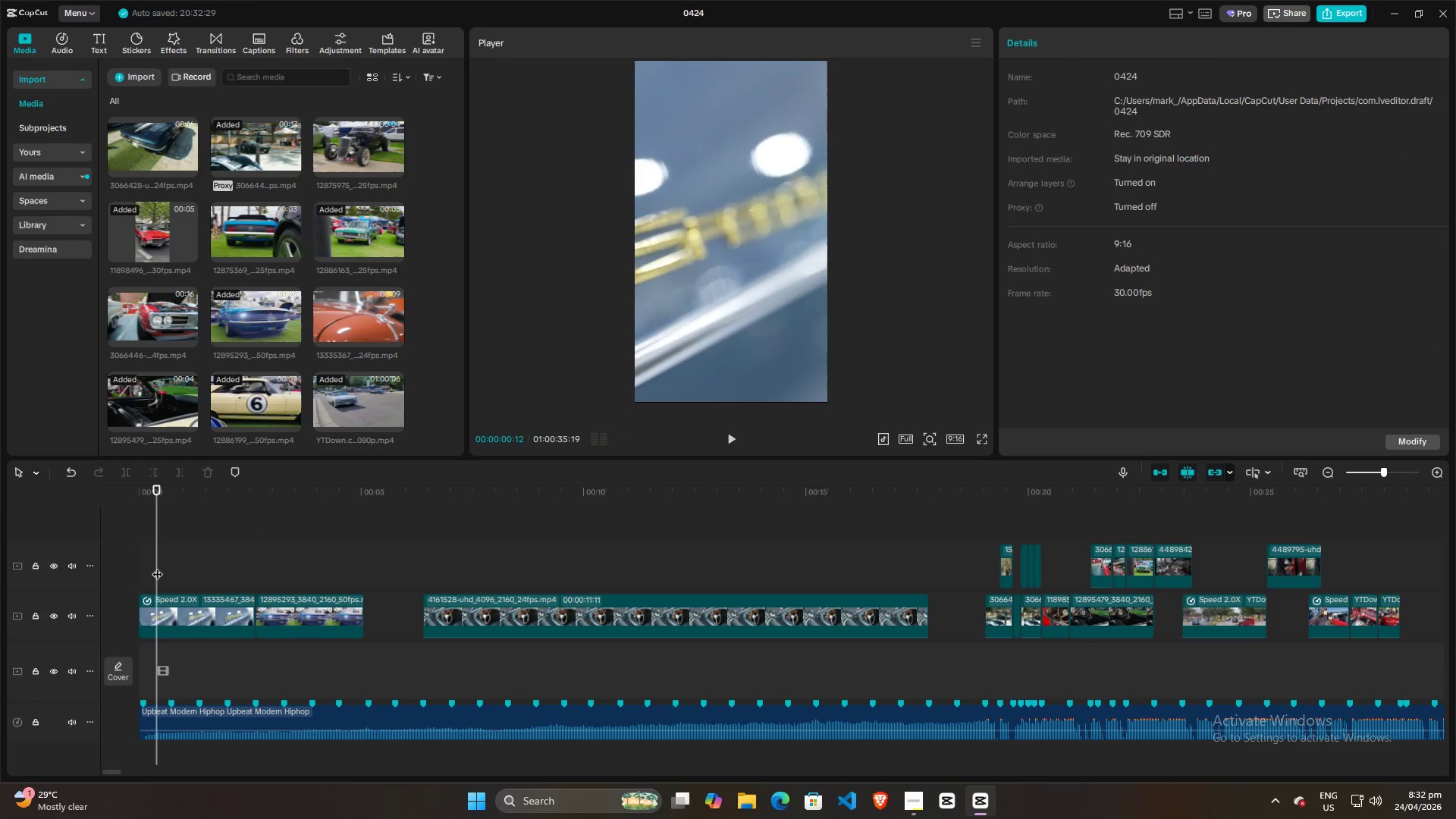 
left_click_drag(start_coordinate=[157, 566], to_coordinate=[102, 566])
 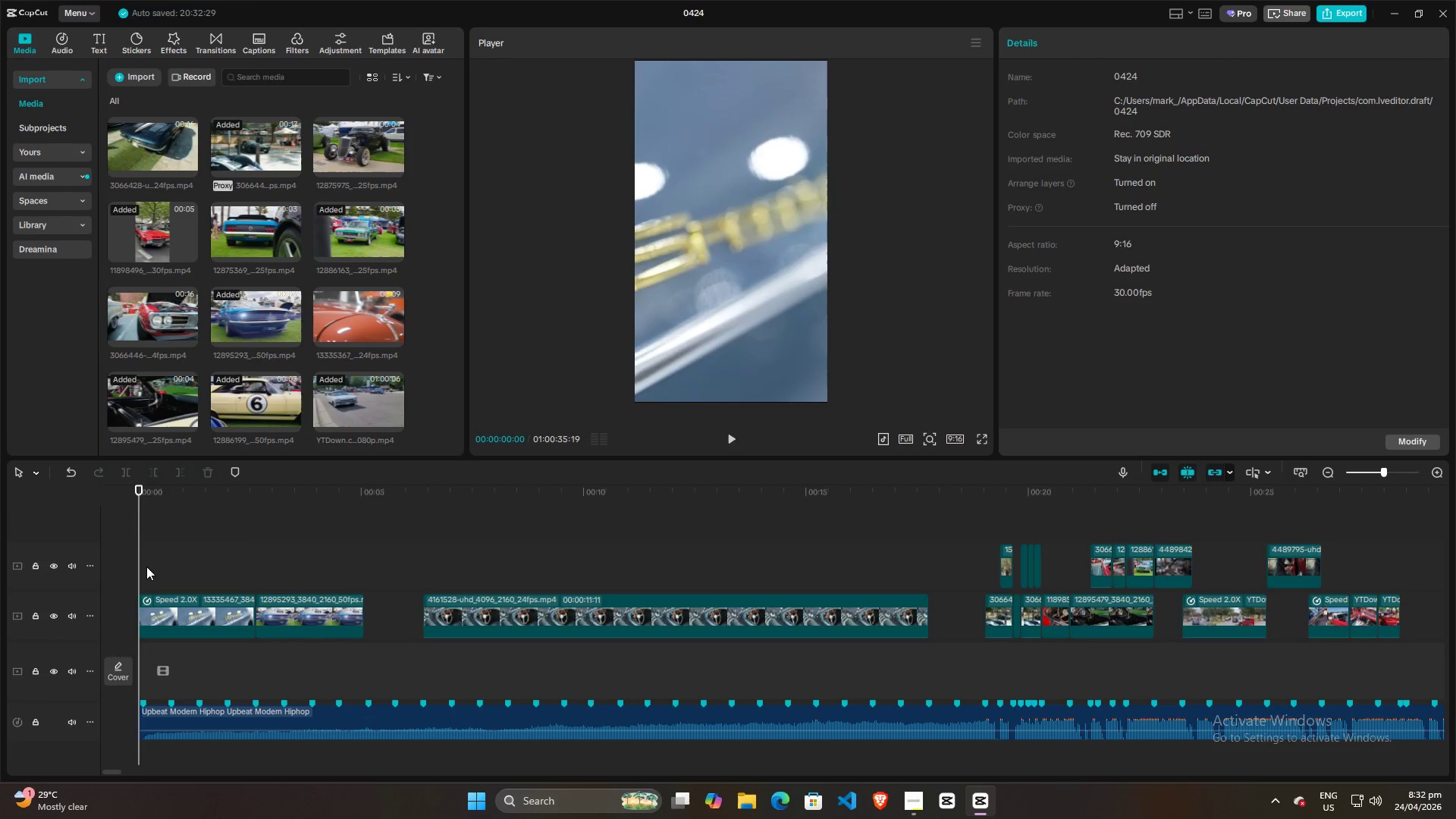 
key(Space)
 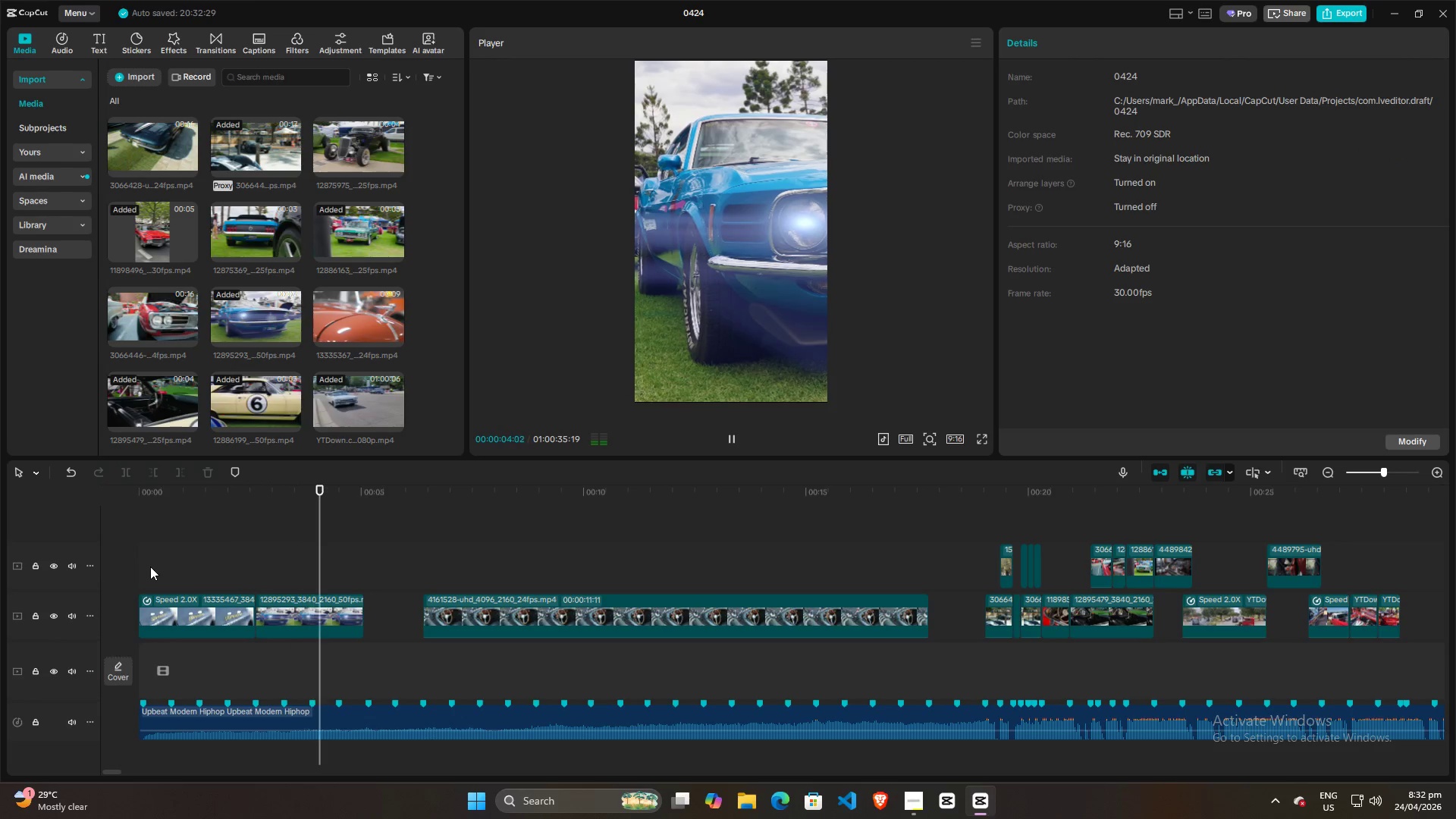 
wait(5.5)
 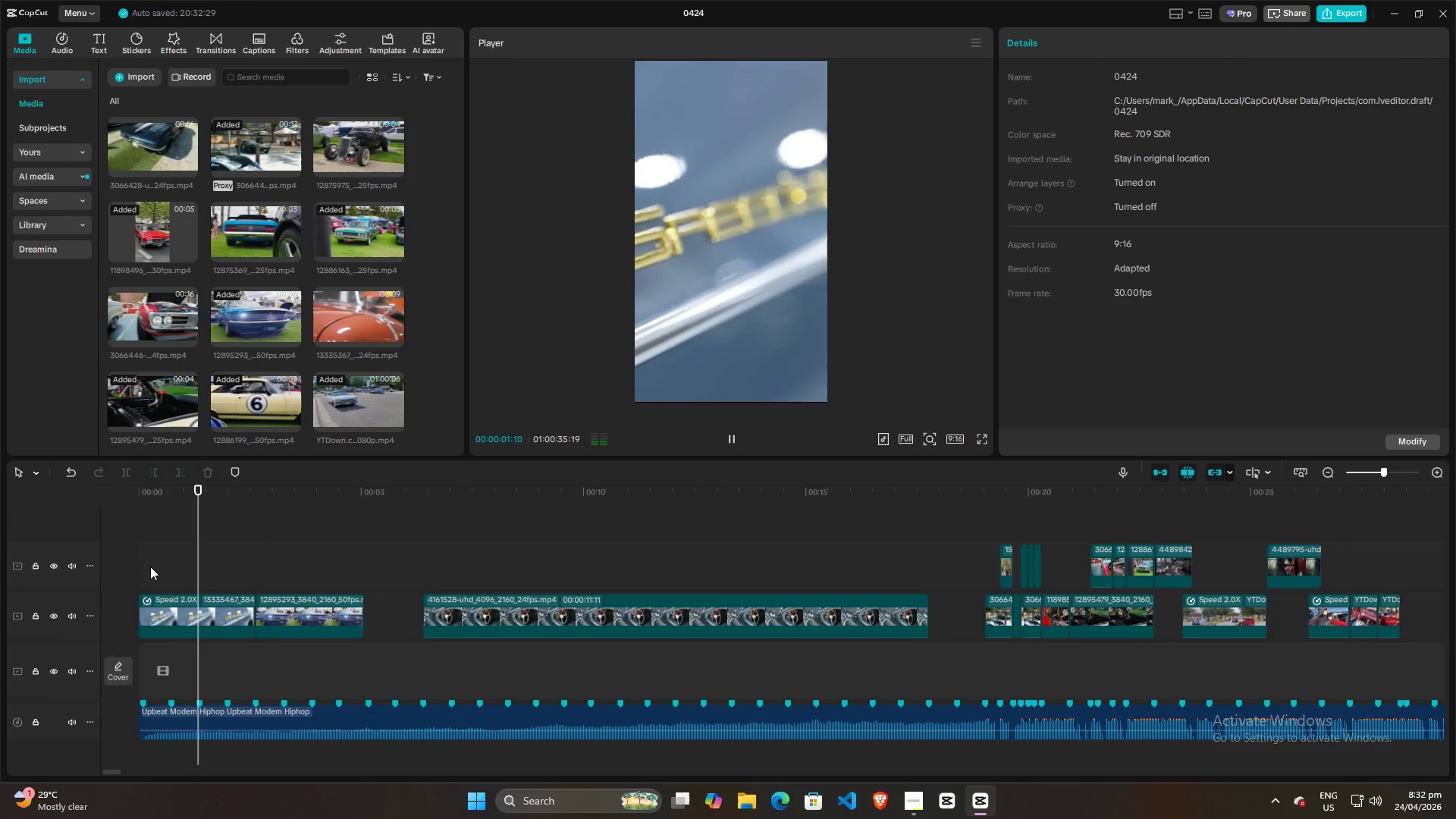 
key(Space)
 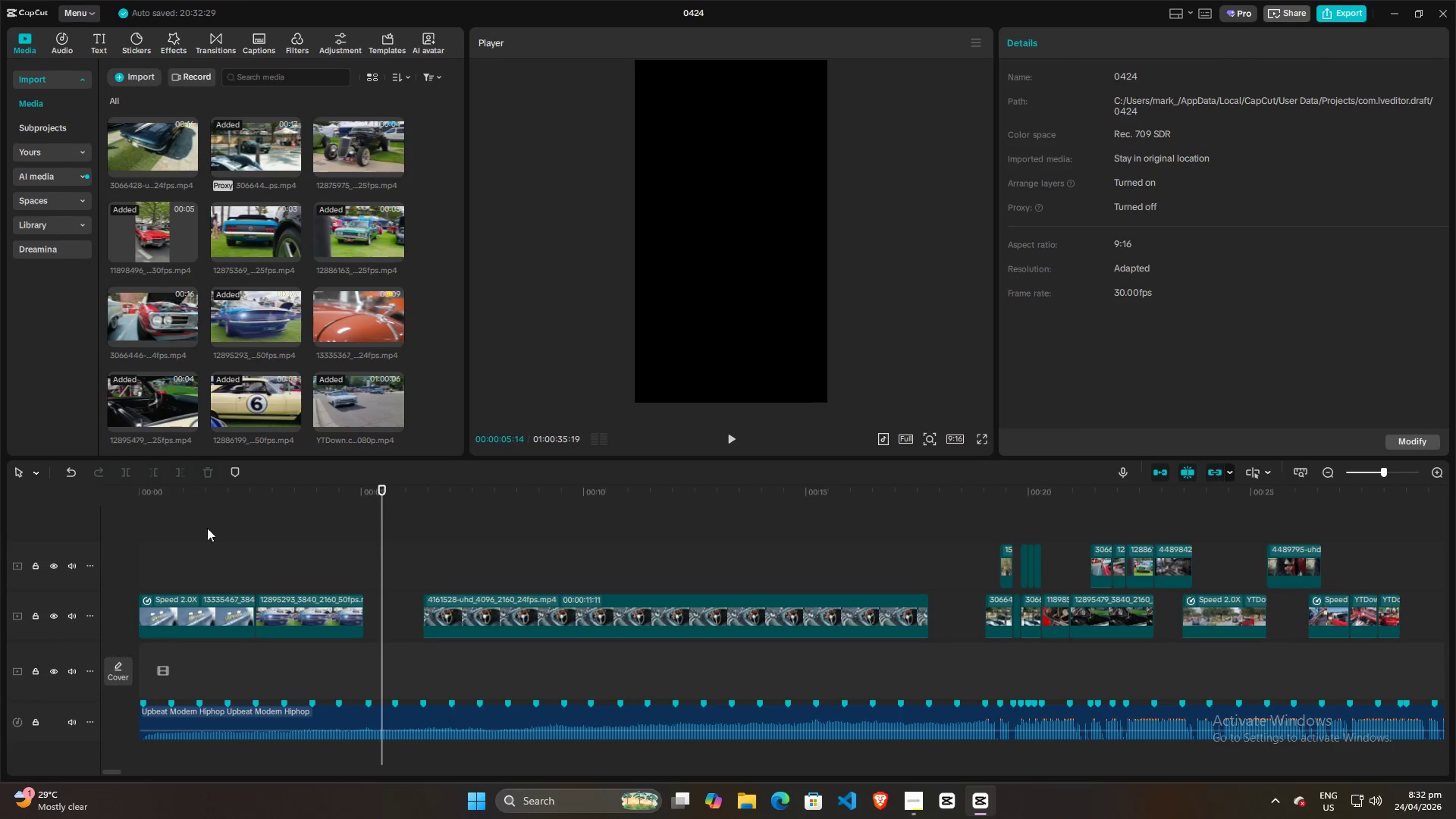 
left_click([327, 564])
 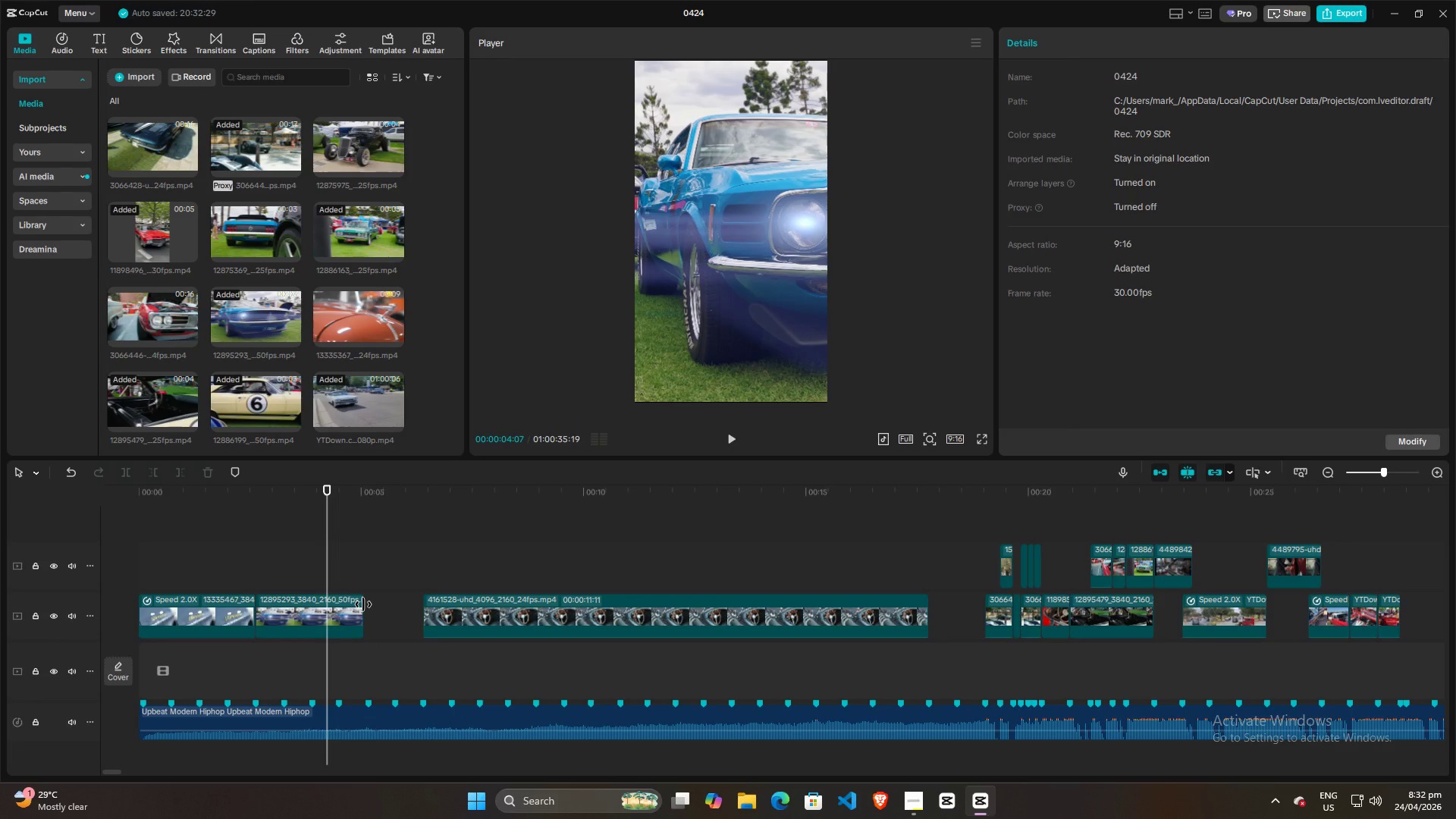 
left_click_drag(start_coordinate=[363, 604], to_coordinate=[381, 608])
 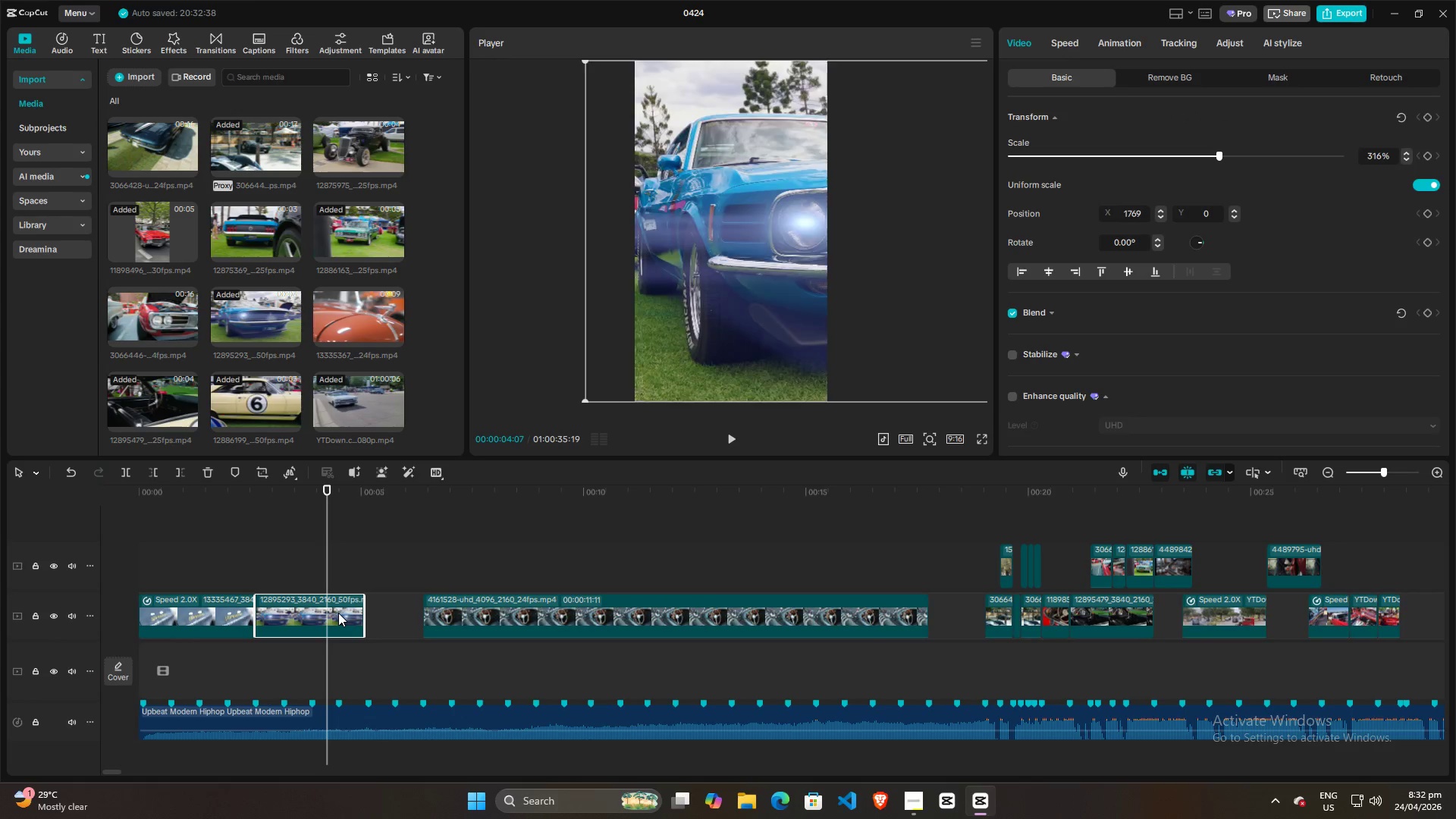 
left_click_drag(start_coordinate=[338, 613], to_coordinate=[344, 616])
 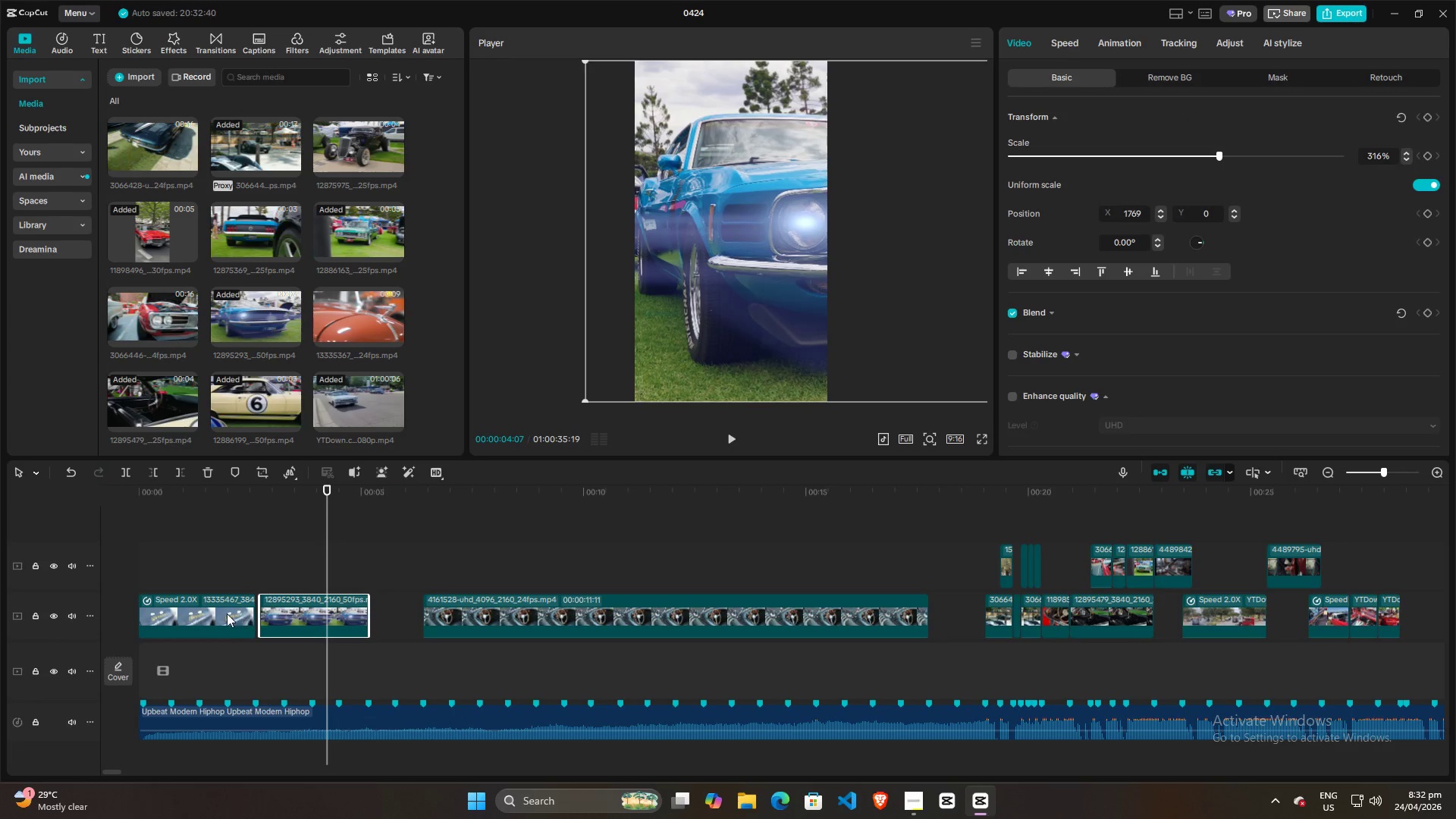 
left_click([227, 613])
 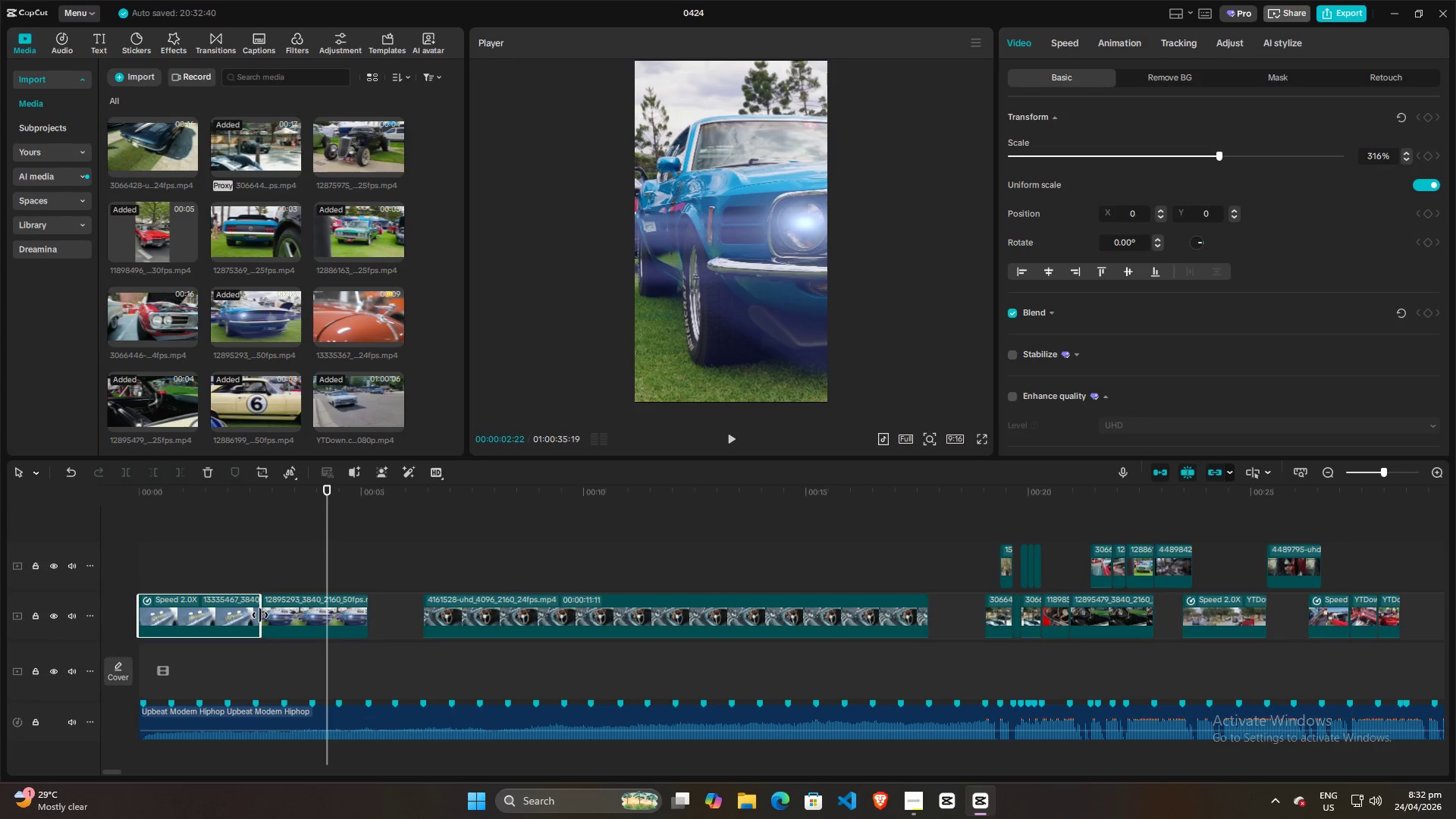 
left_click_drag(start_coordinate=[225, 567], to_coordinate=[225, 563])
 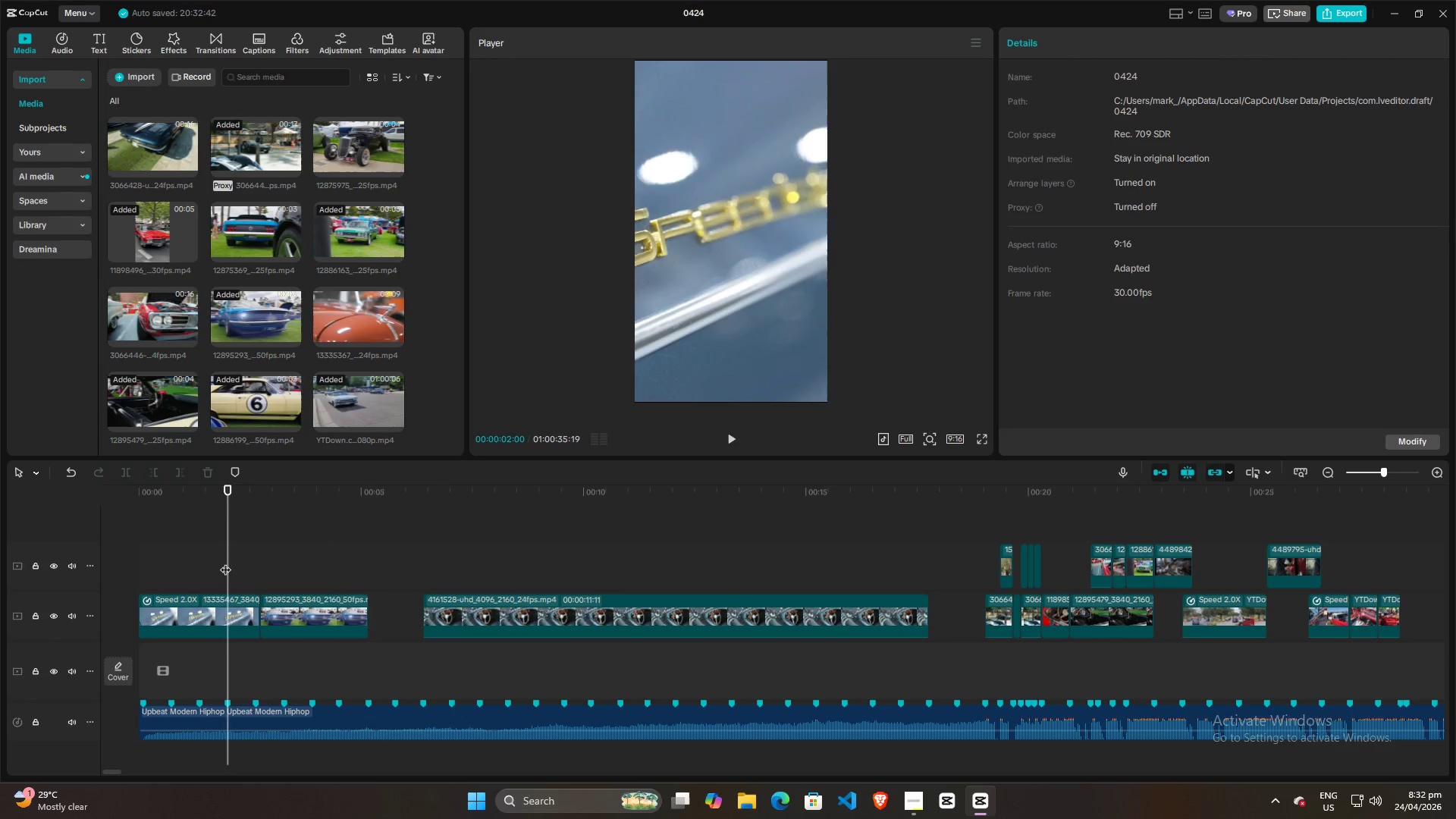 
key(Space)
 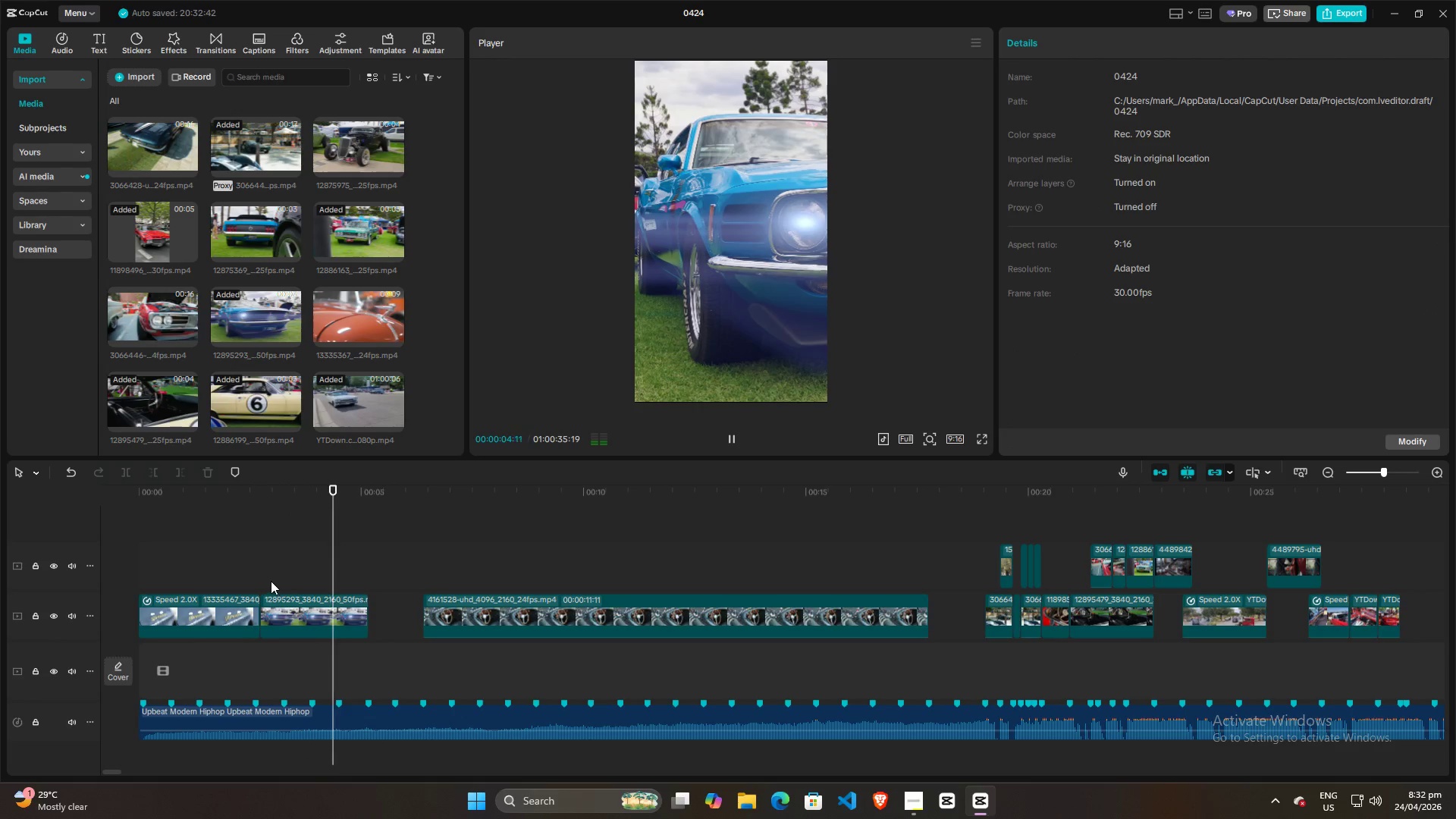 
key(Space)
 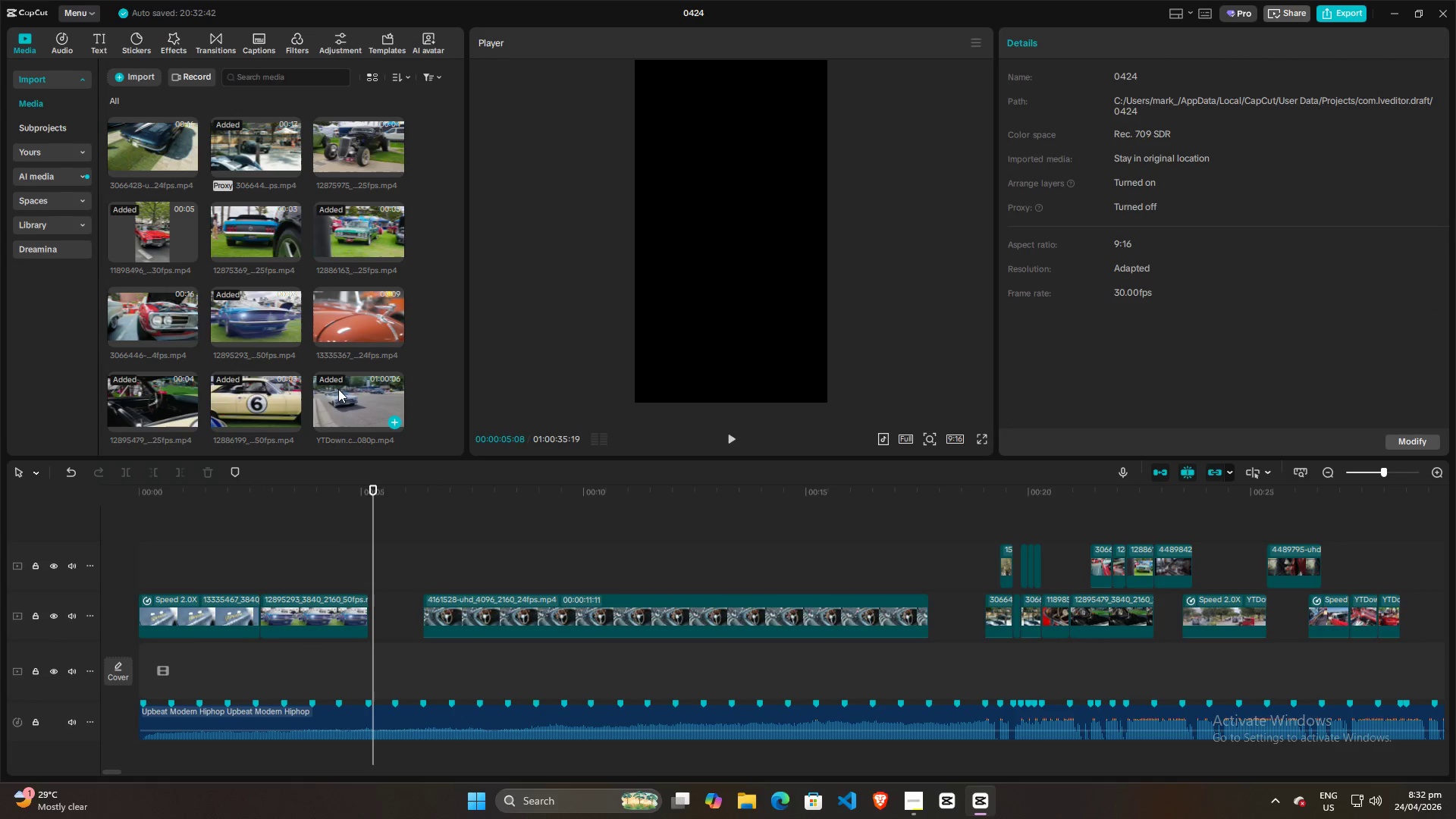 
scroll: coordinate [338, 389], scroll_direction: down, amount: 2.0
 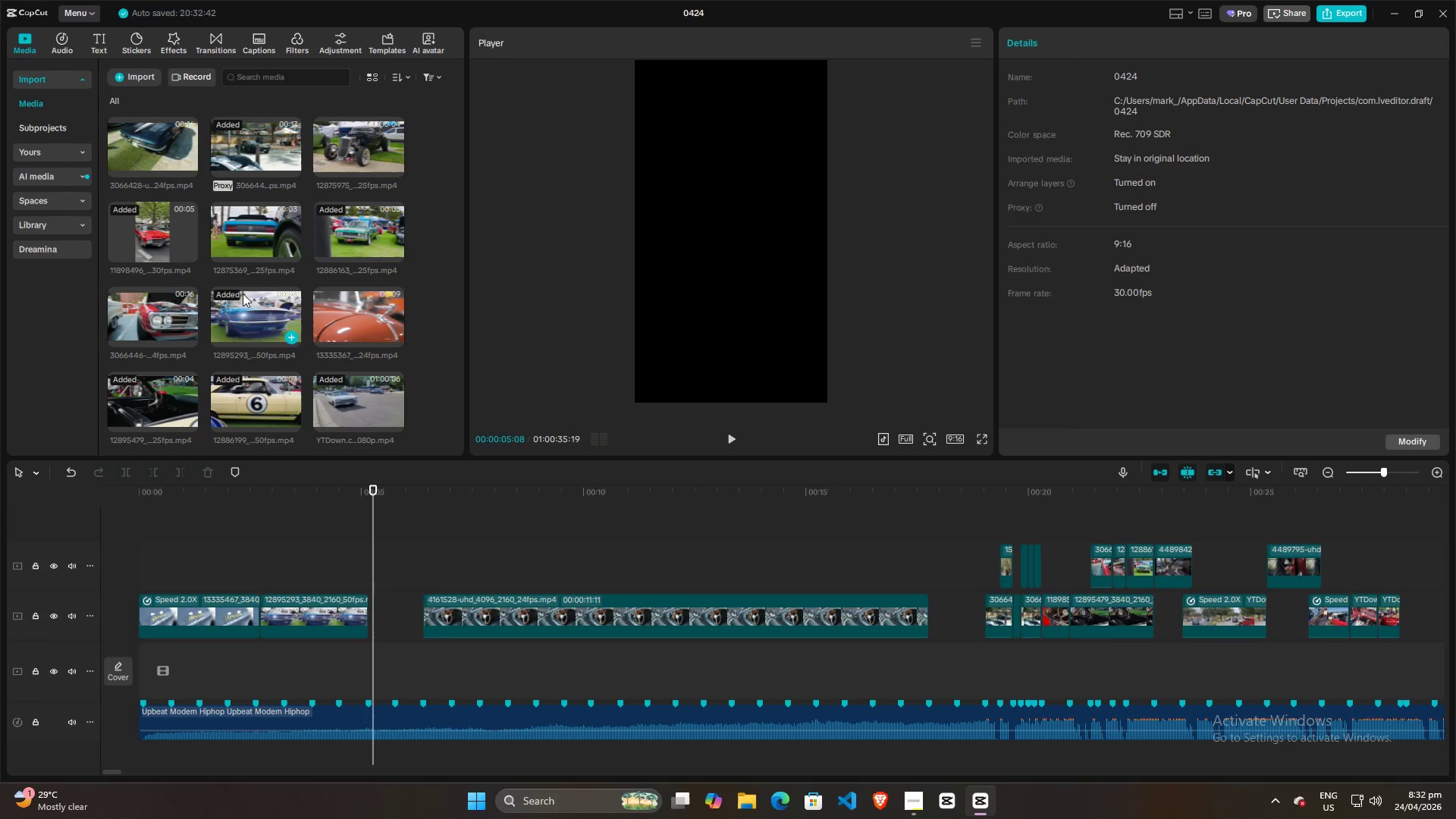 
scroll: coordinate [415, 499], scroll_direction: none, amount: 0.0
 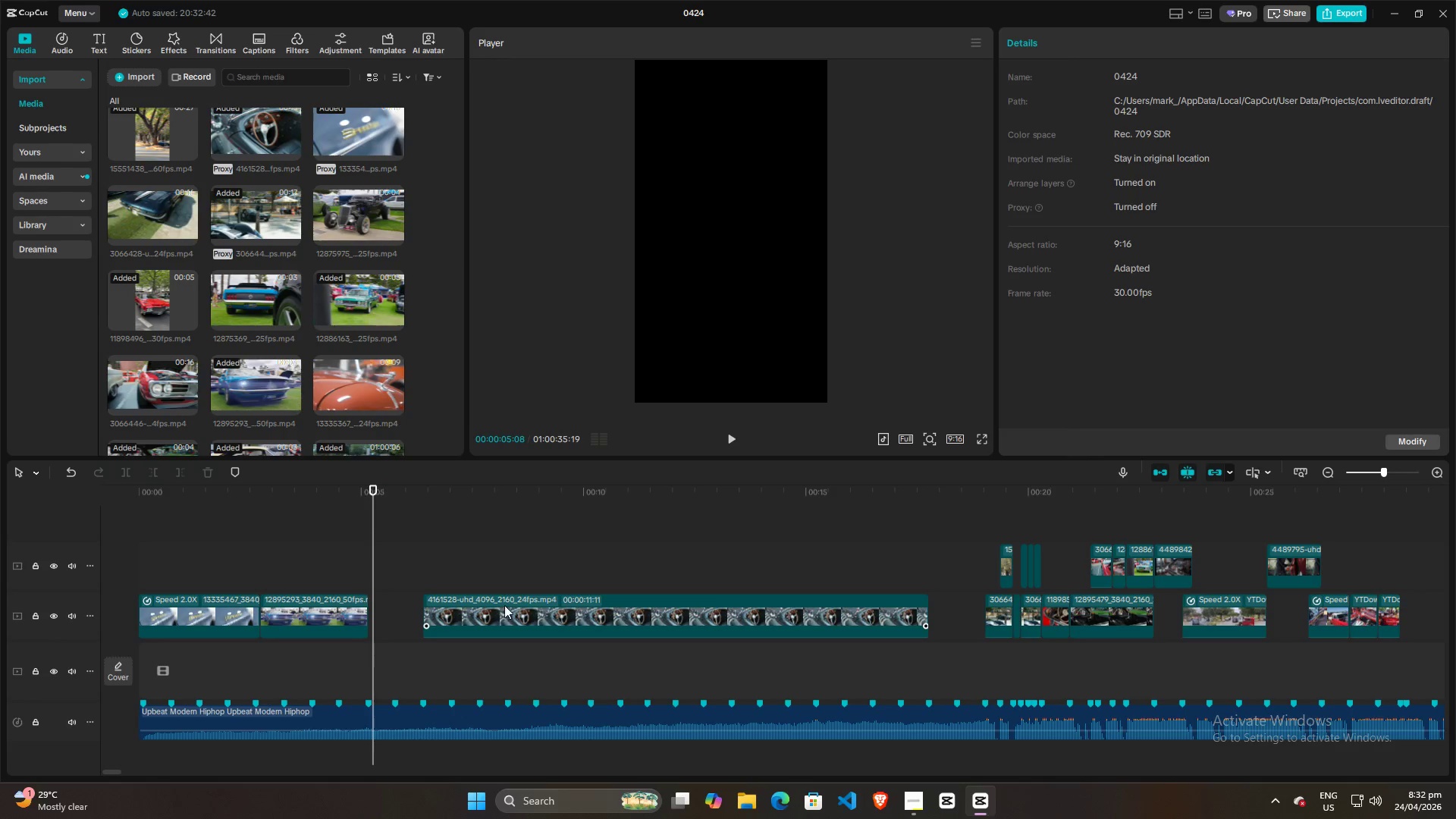 
left_click_drag(start_coordinate=[504, 607], to_coordinate=[446, 609])
 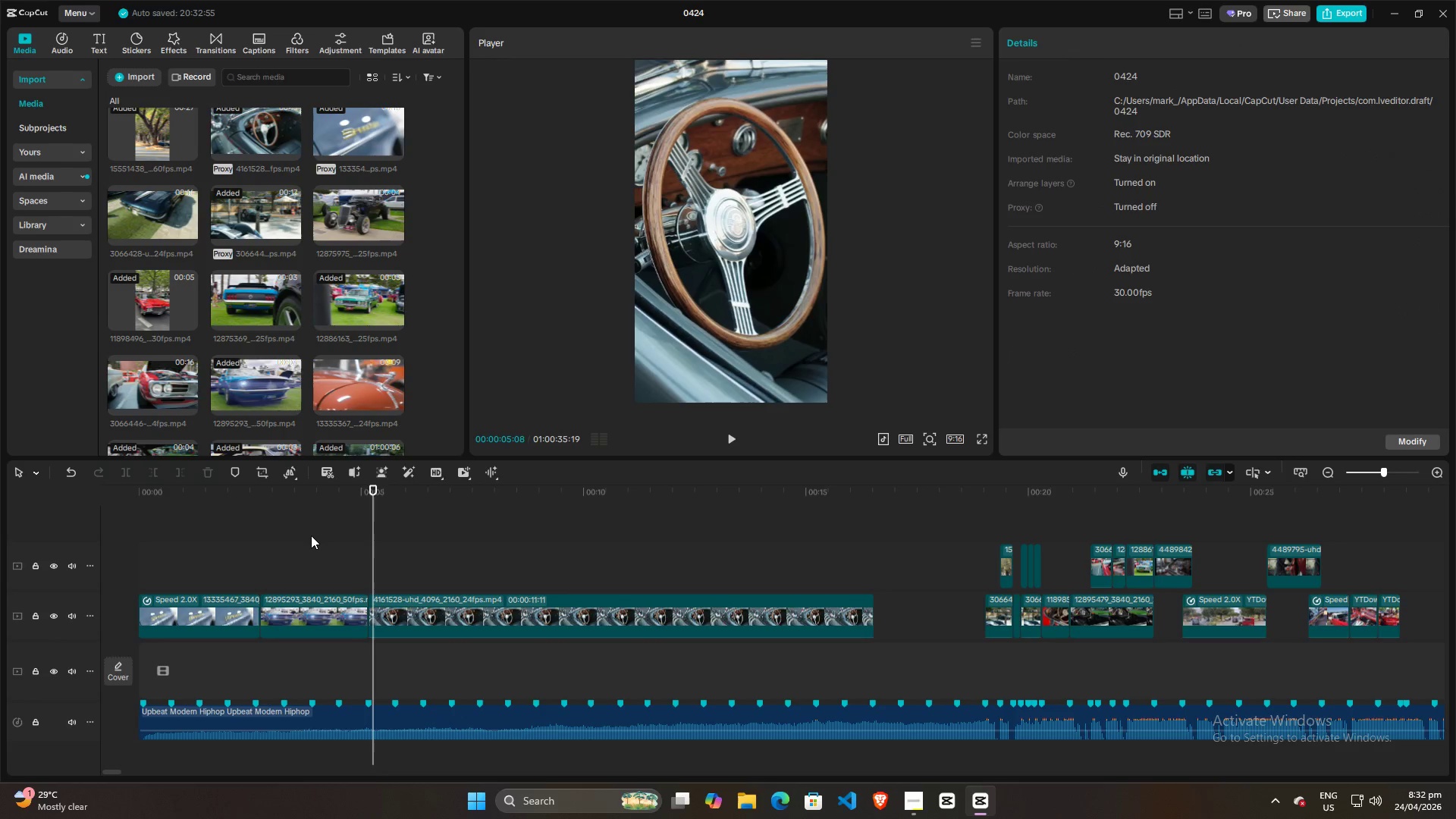 
left_click([311, 535])
 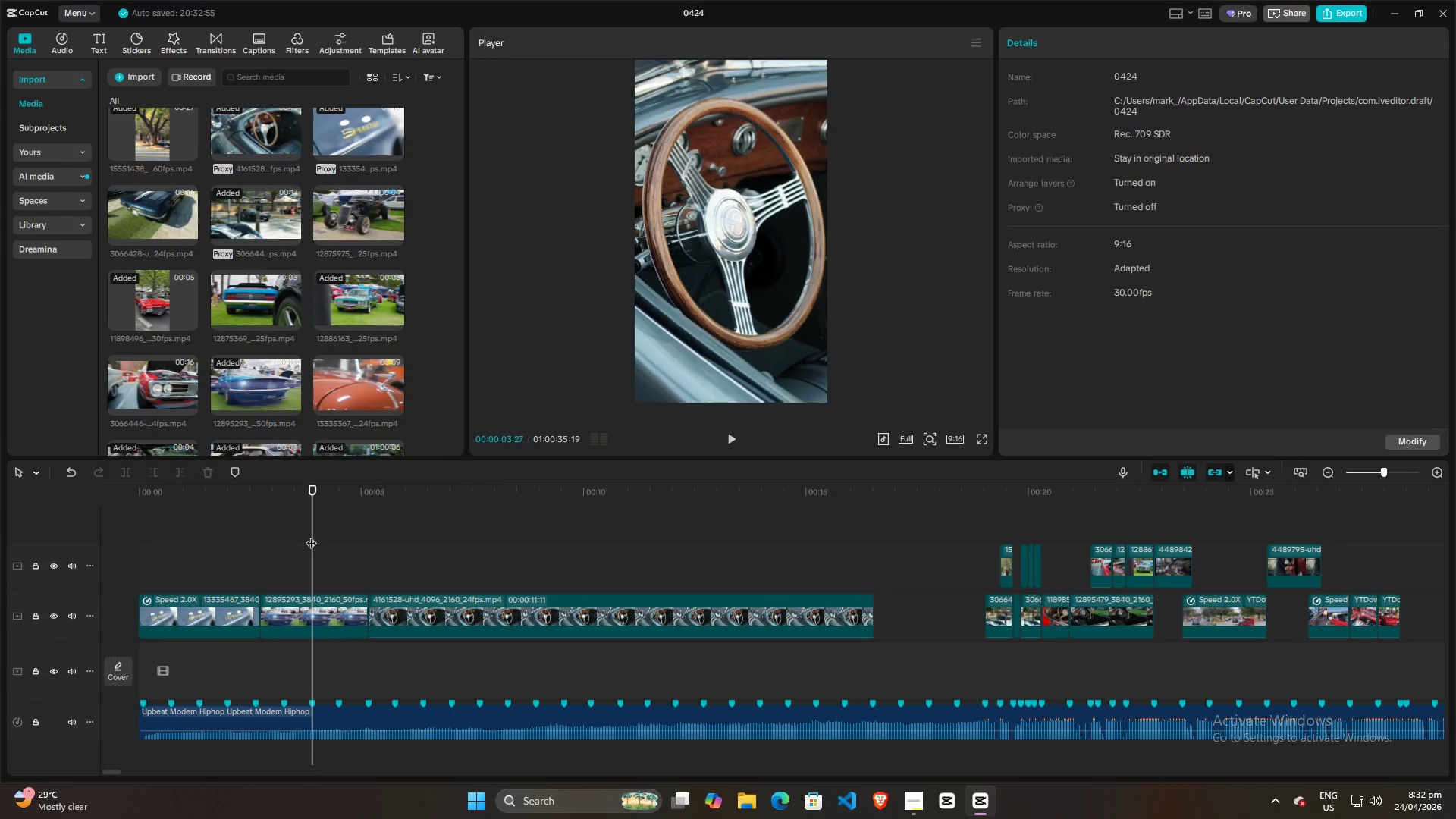 
key(Space)
 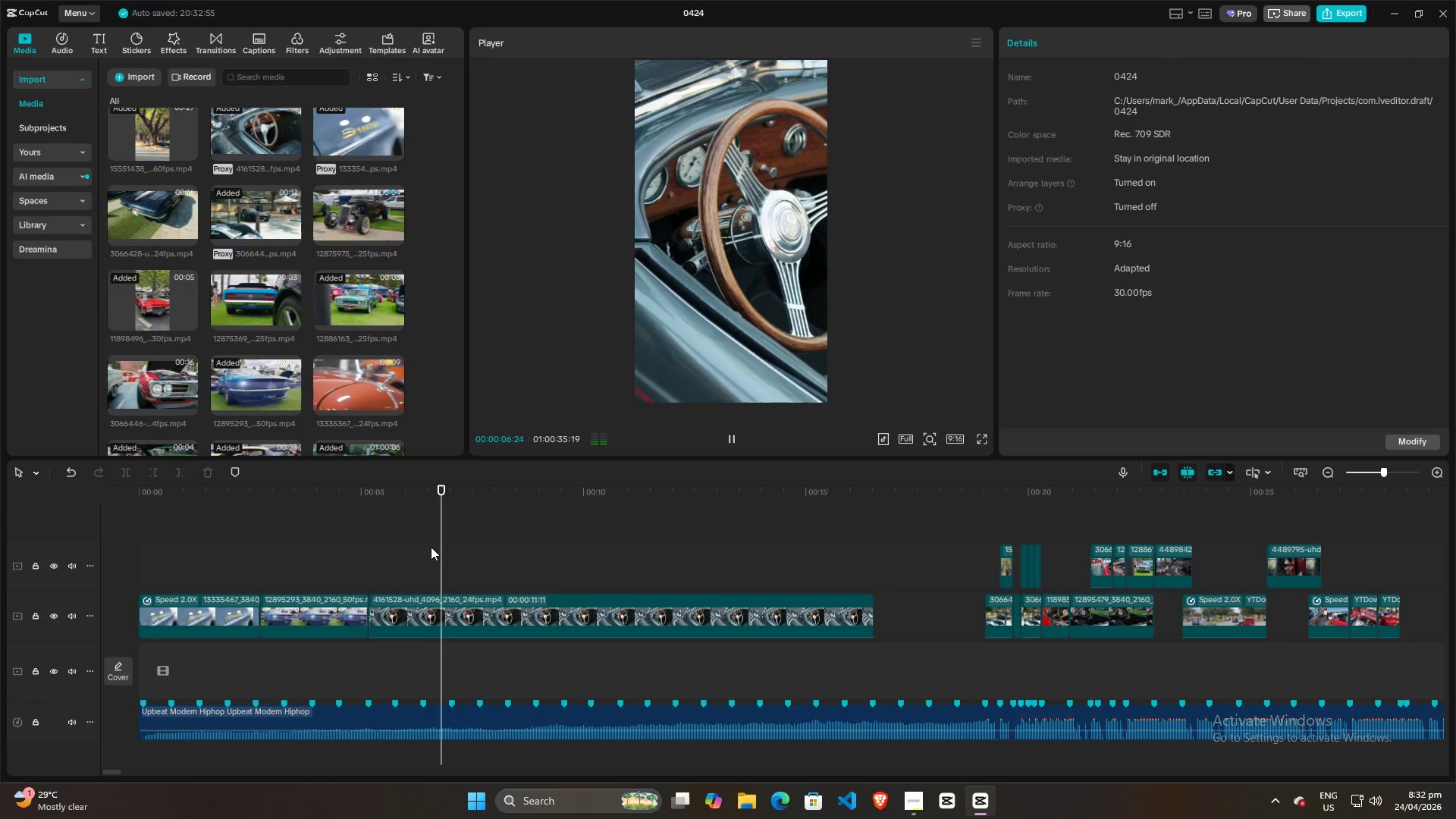 
key(Space)
 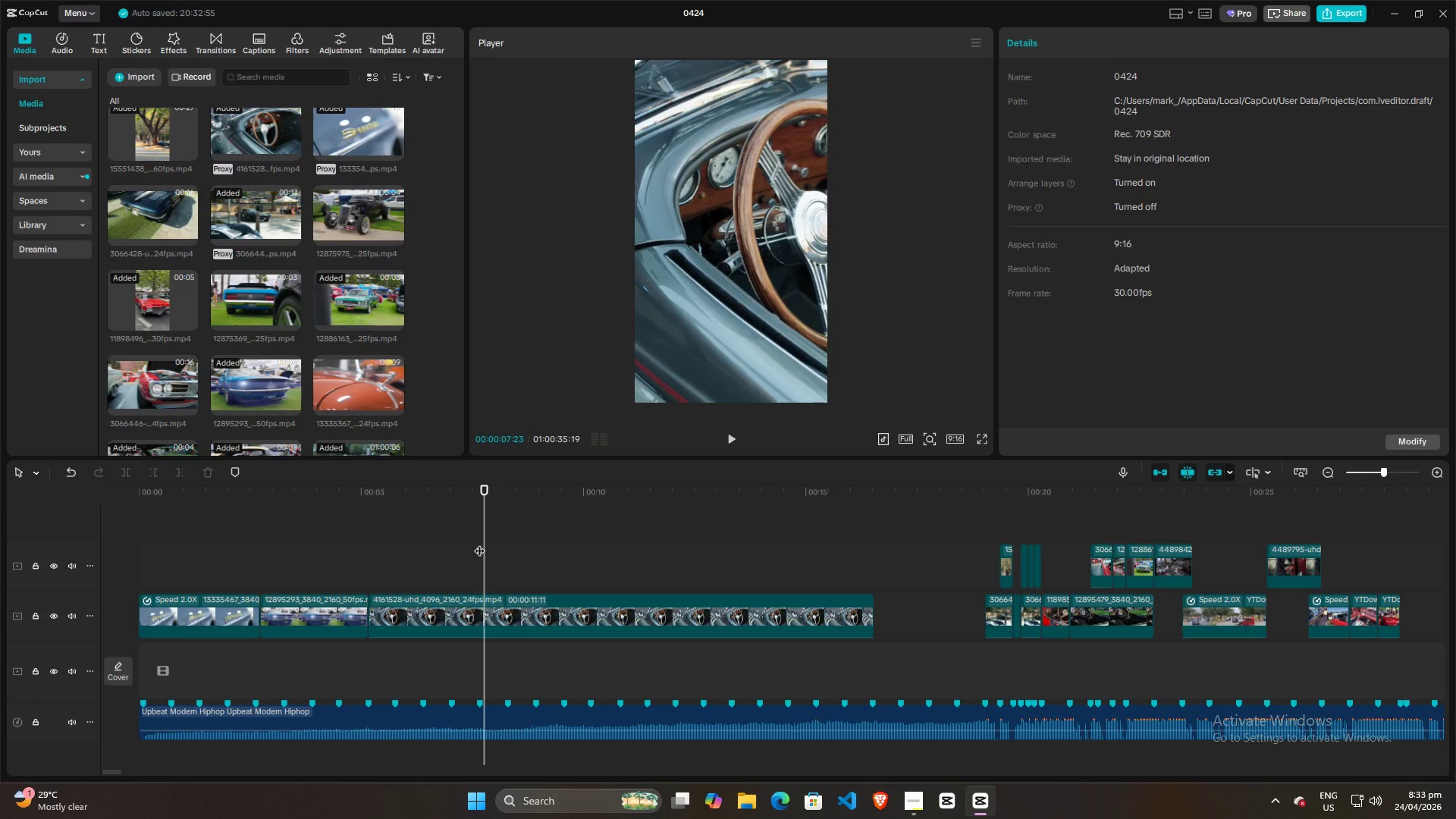 
left_click_drag(start_coordinate=[479, 543], to_coordinate=[89, 543])
 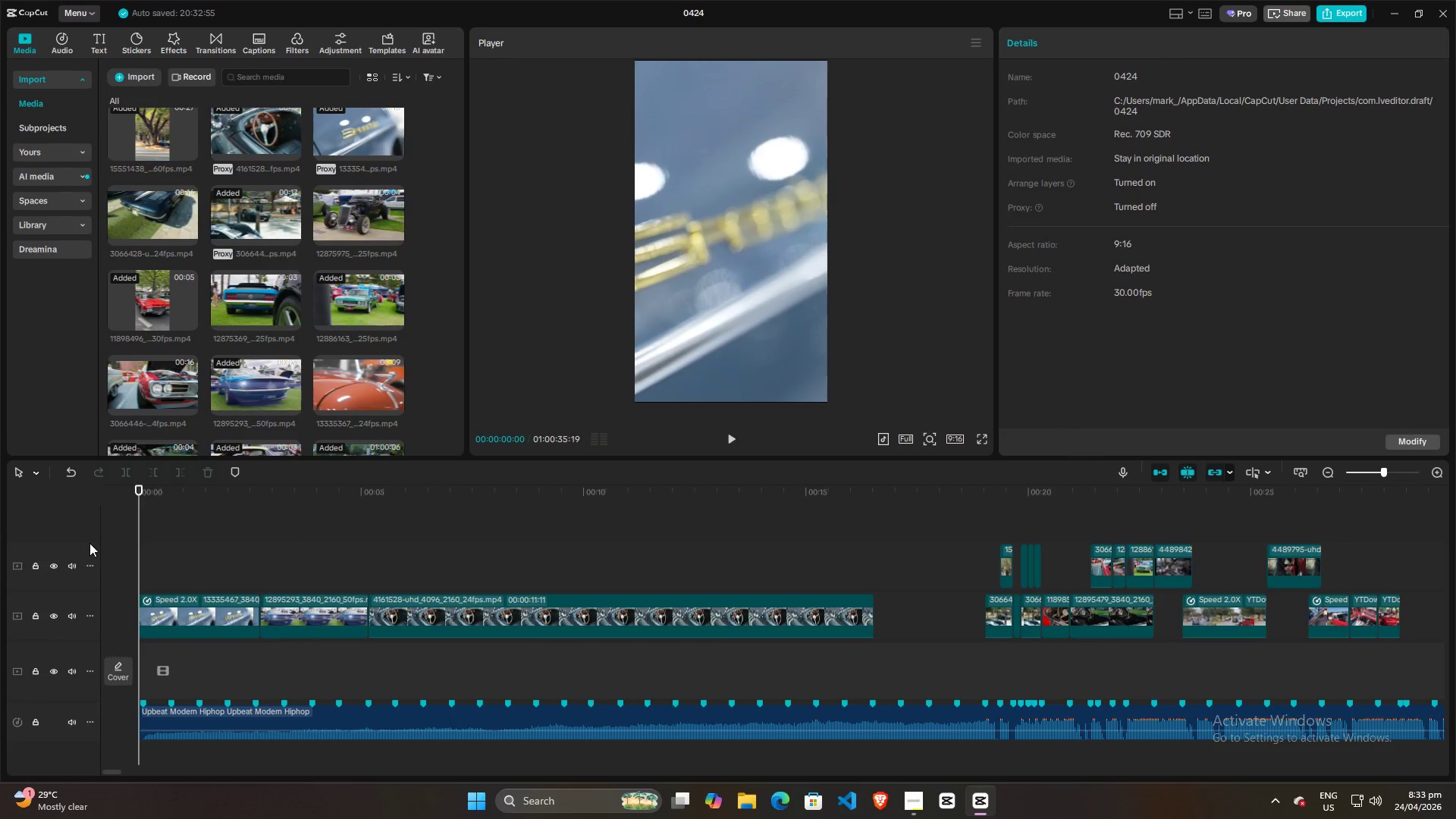 
key(Space)
 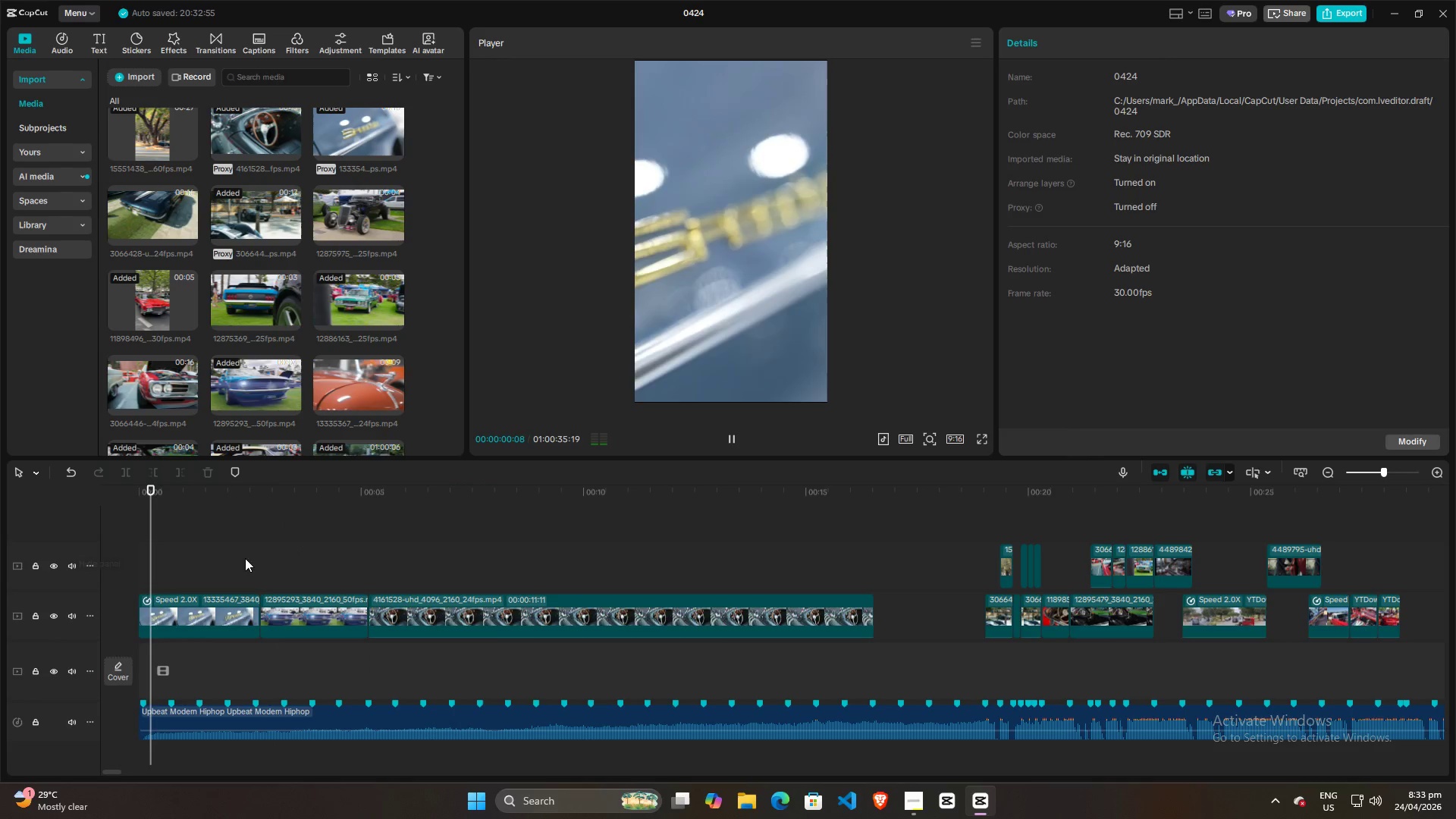 
left_click([256, 552])
 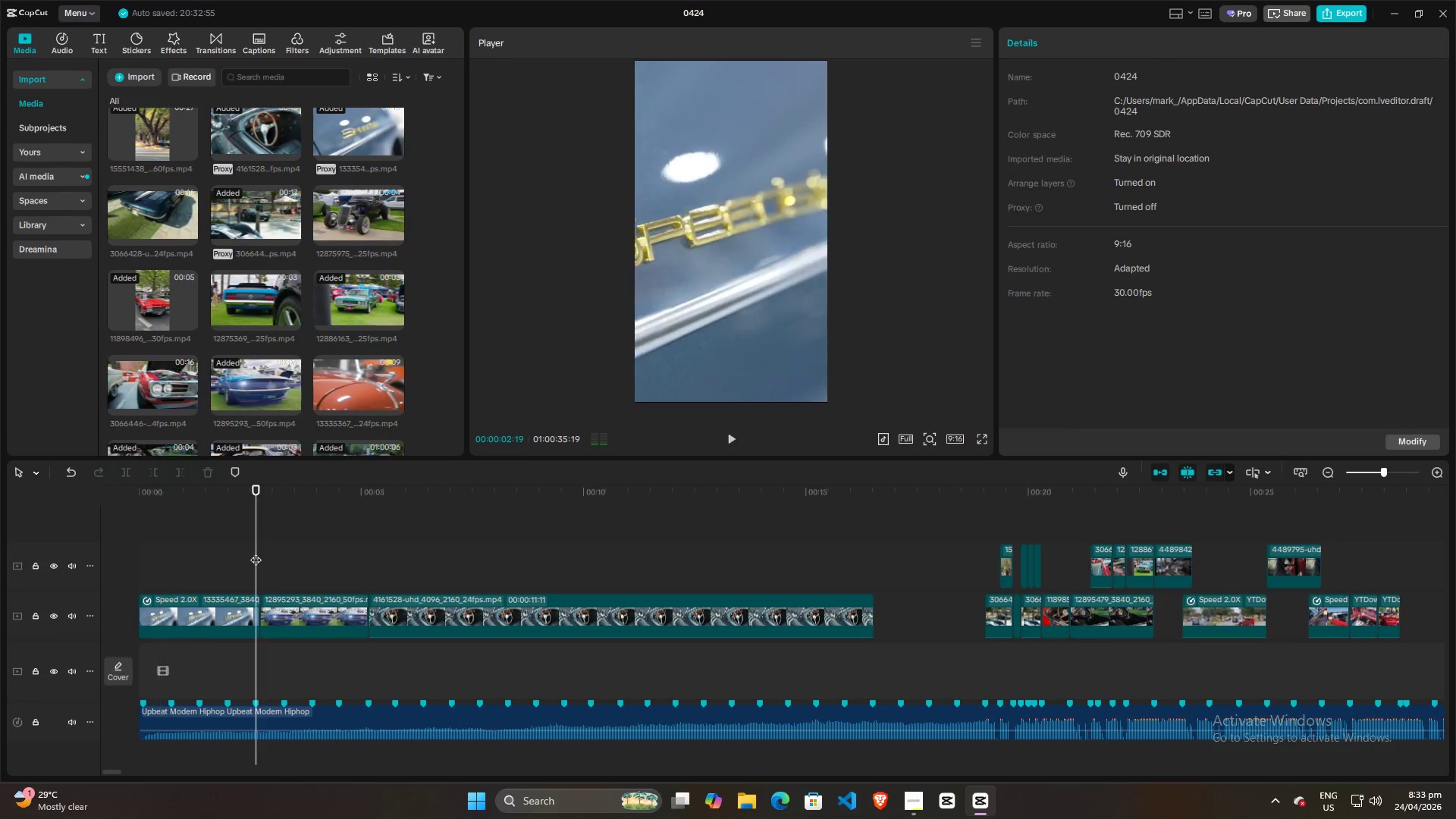 
key(Space)
 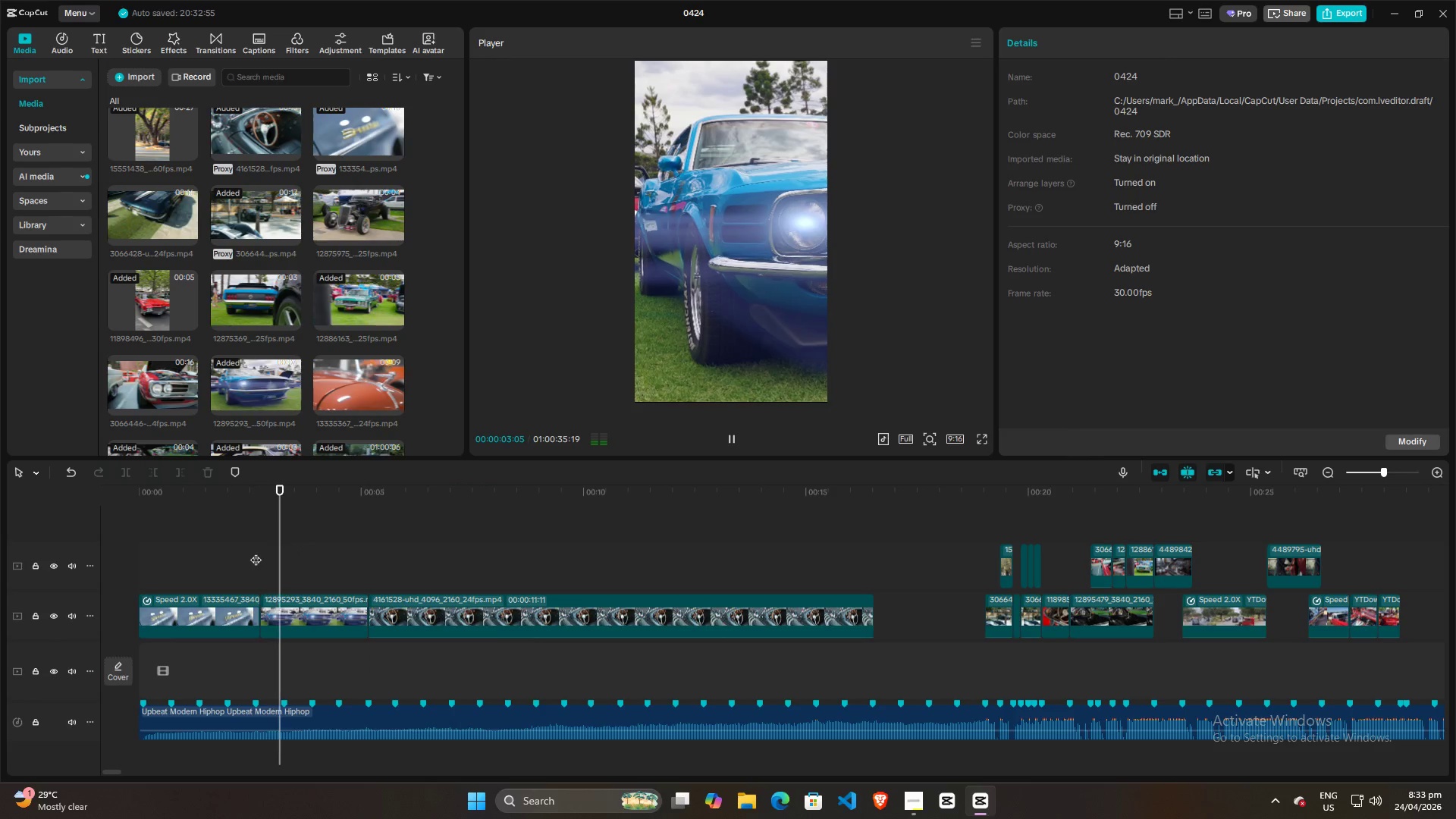 
left_click([215, 556])
 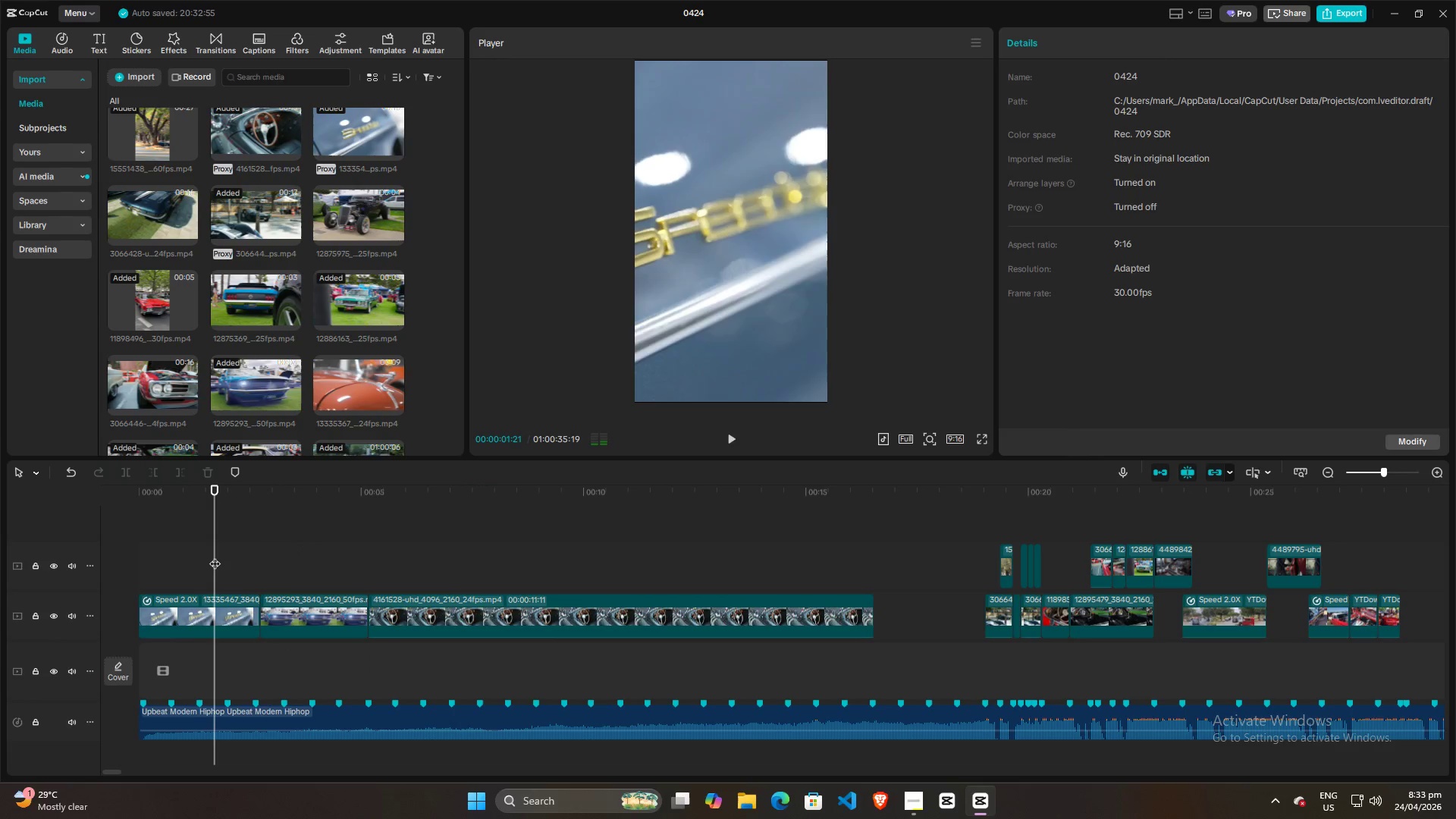 
key(Space)
 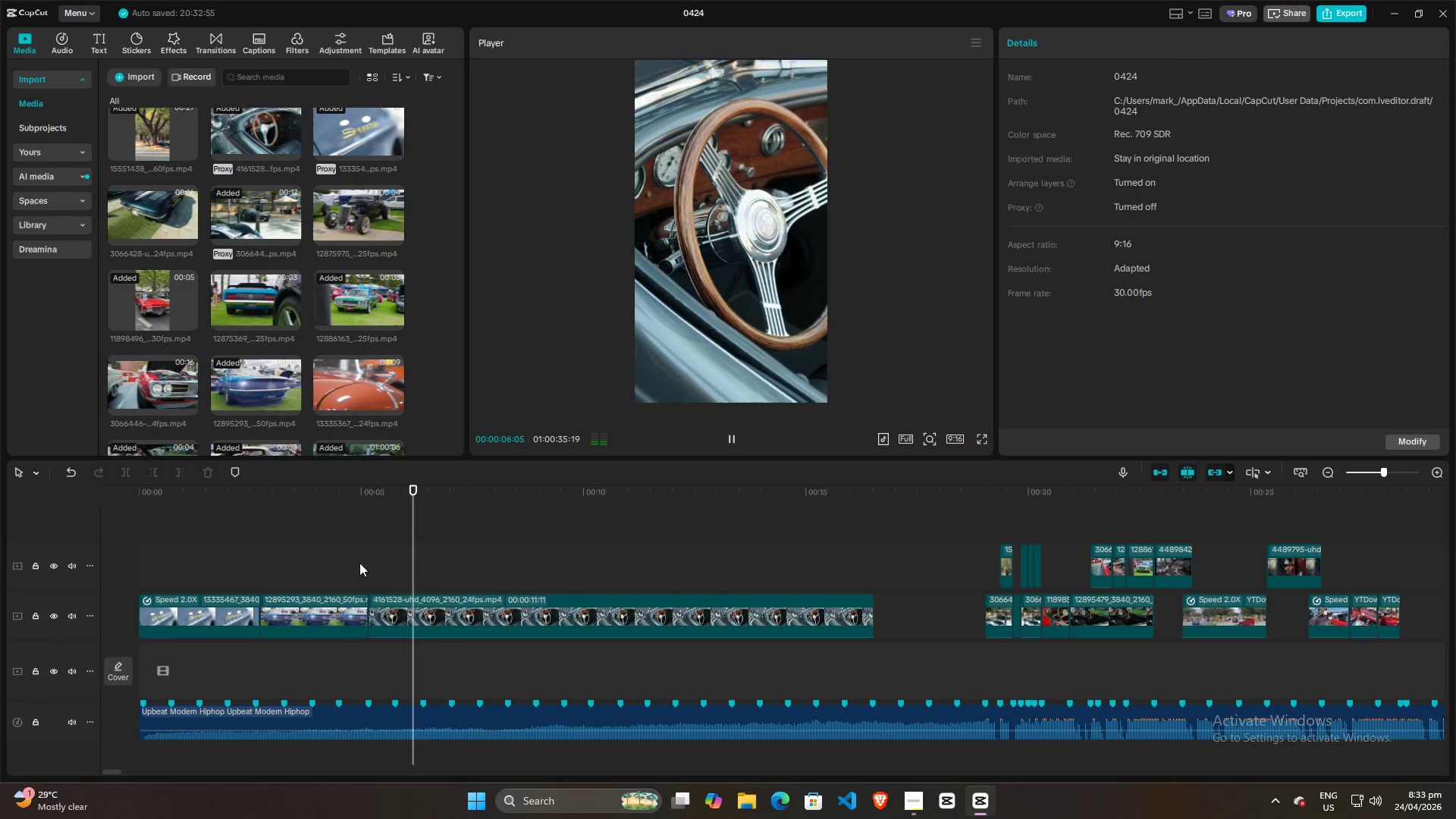 
wait(6.08)
 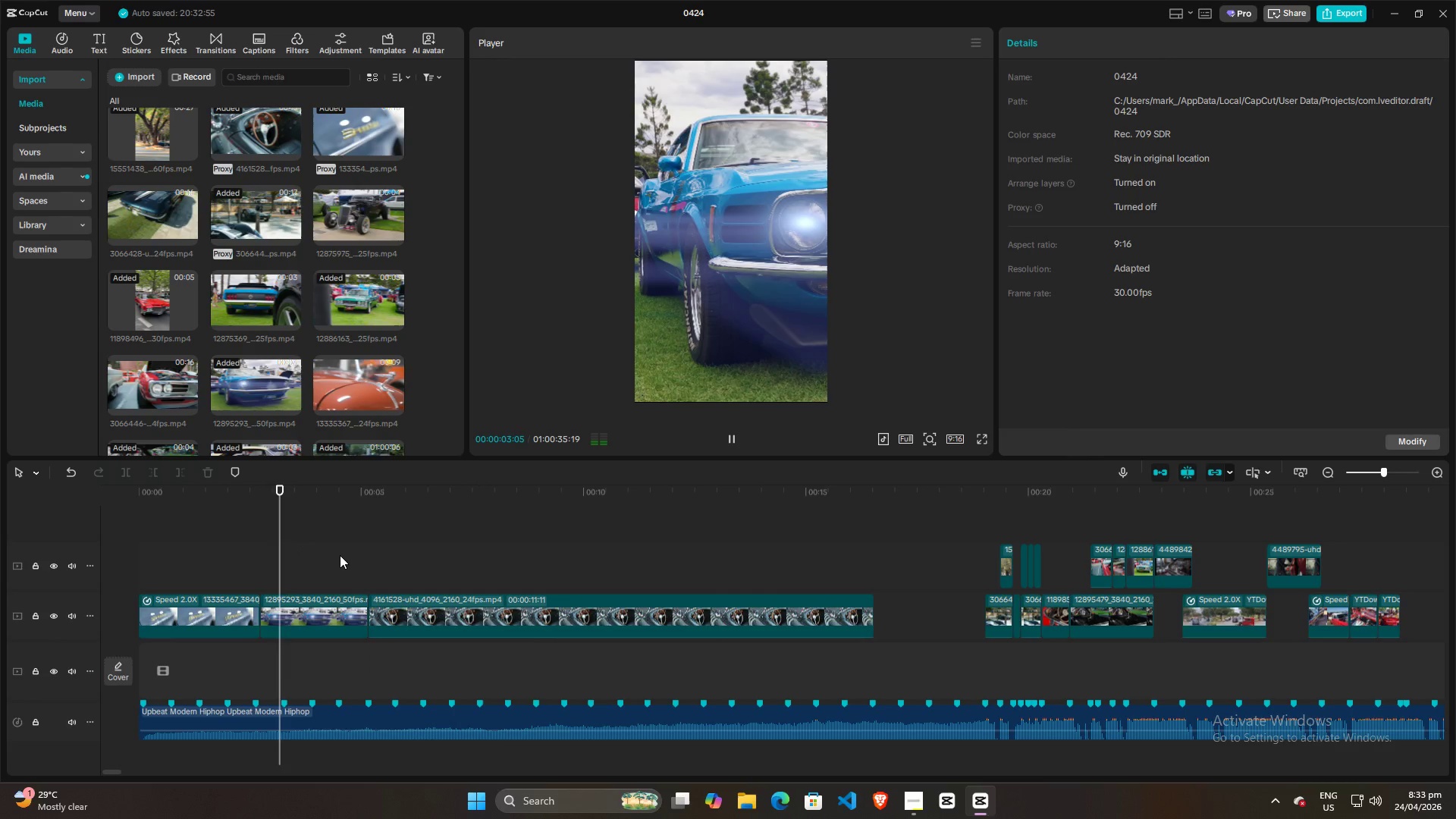 
key(Space)
 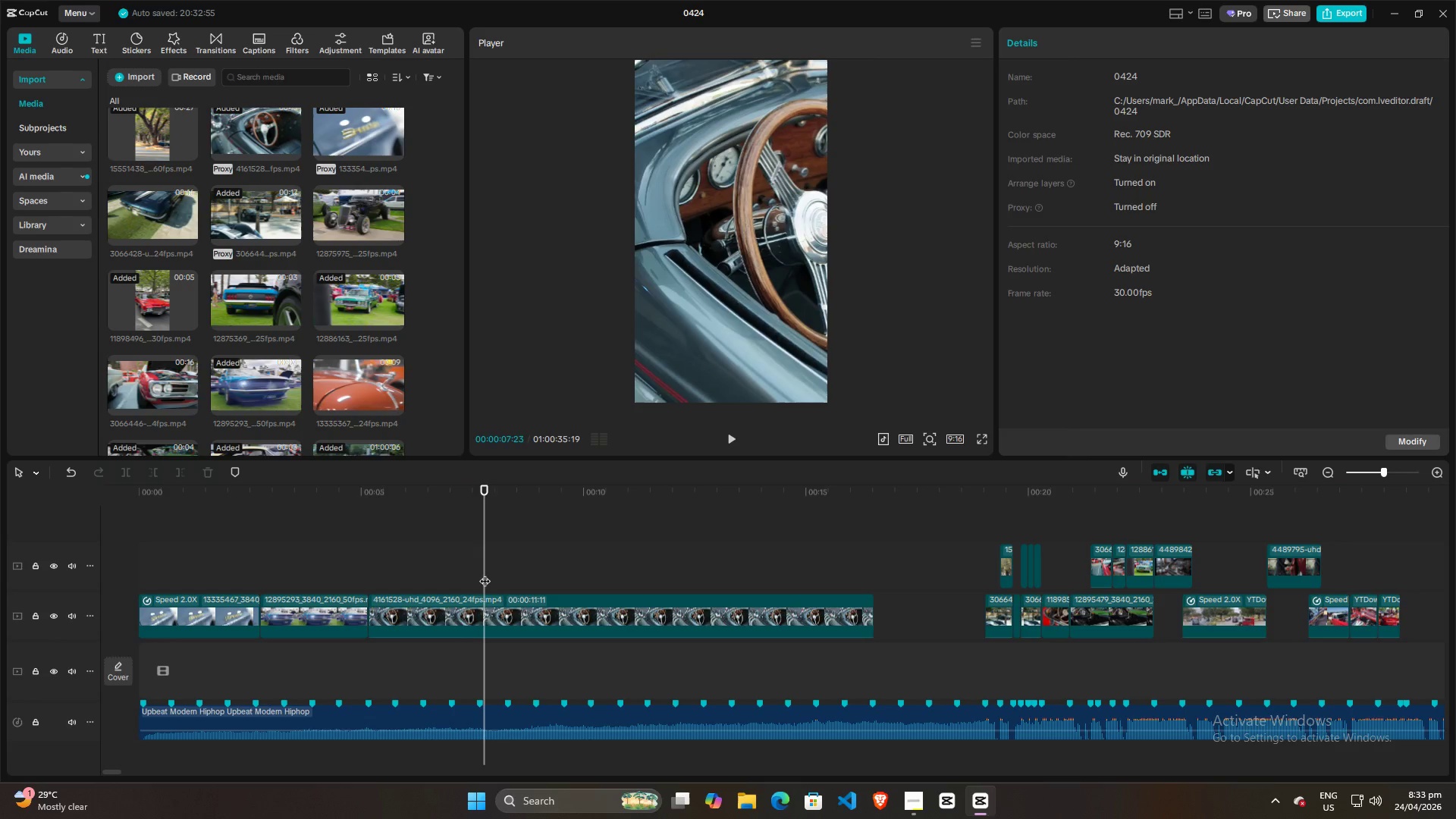 
left_click_drag(start_coordinate=[486, 573], to_coordinate=[364, 566])
 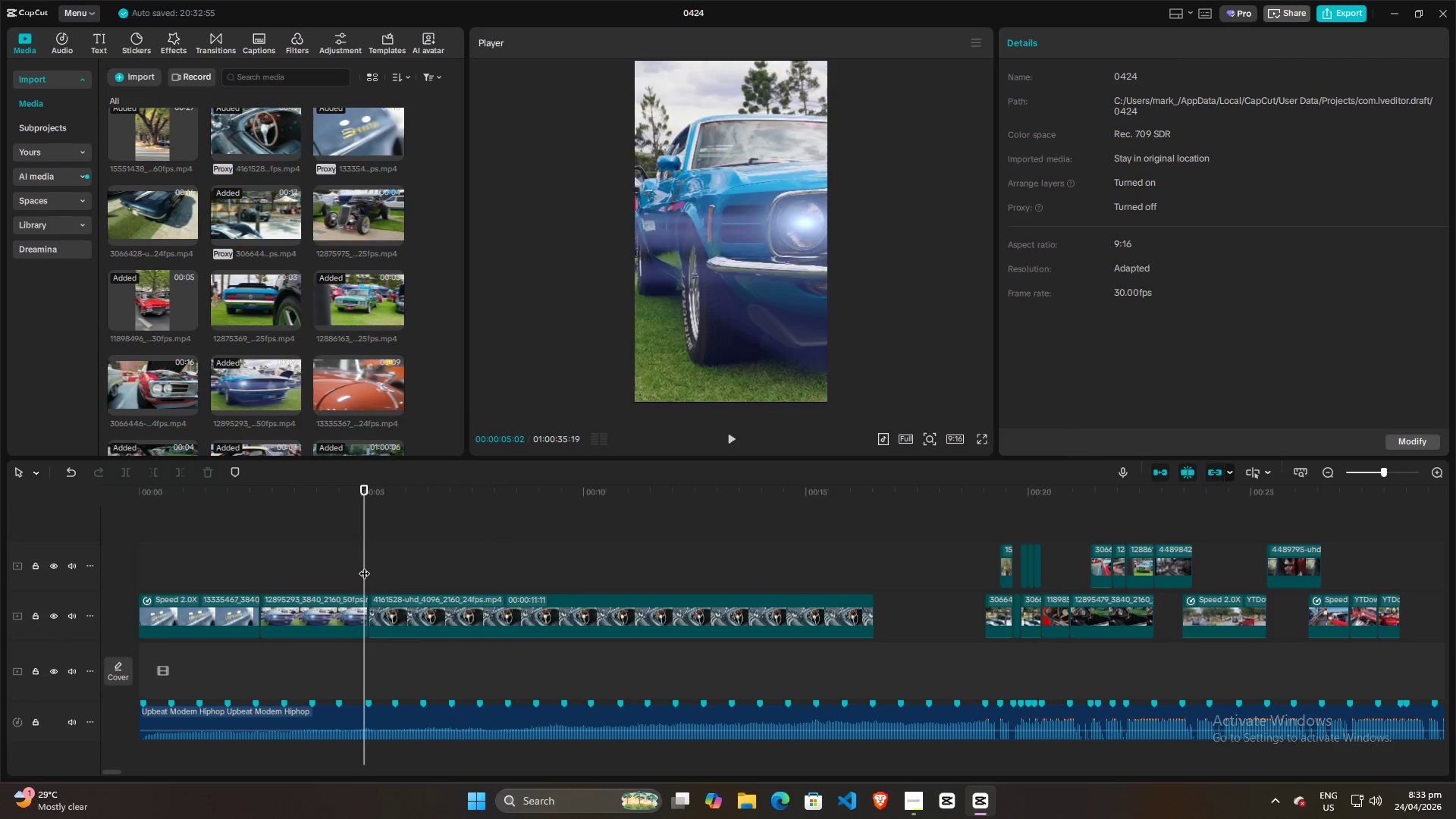 
left_click_drag(start_coordinate=[364, 566], to_coordinate=[386, 566])
 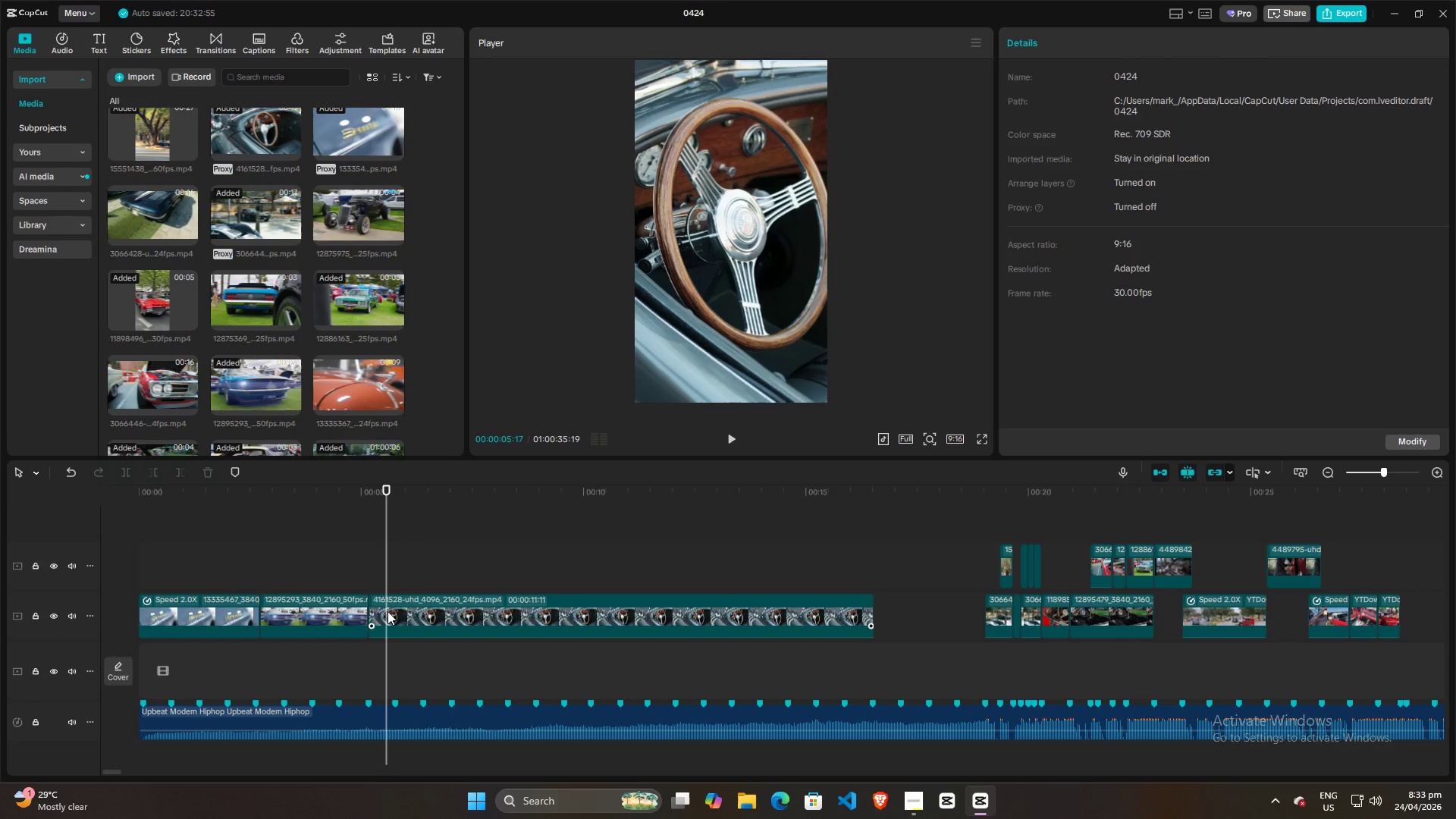 
left_click([388, 611])
 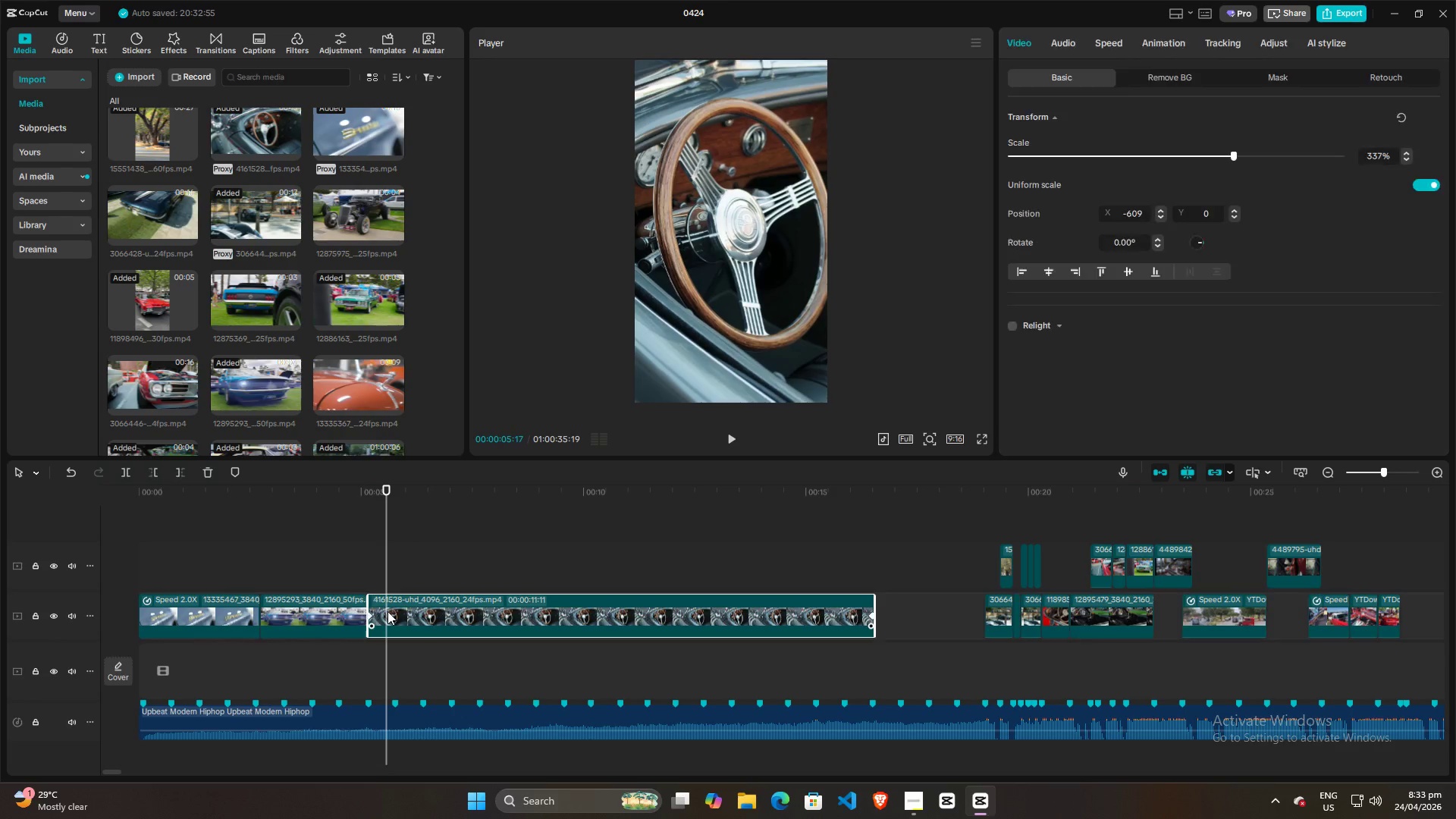 
key(Control+ControlLeft)
 